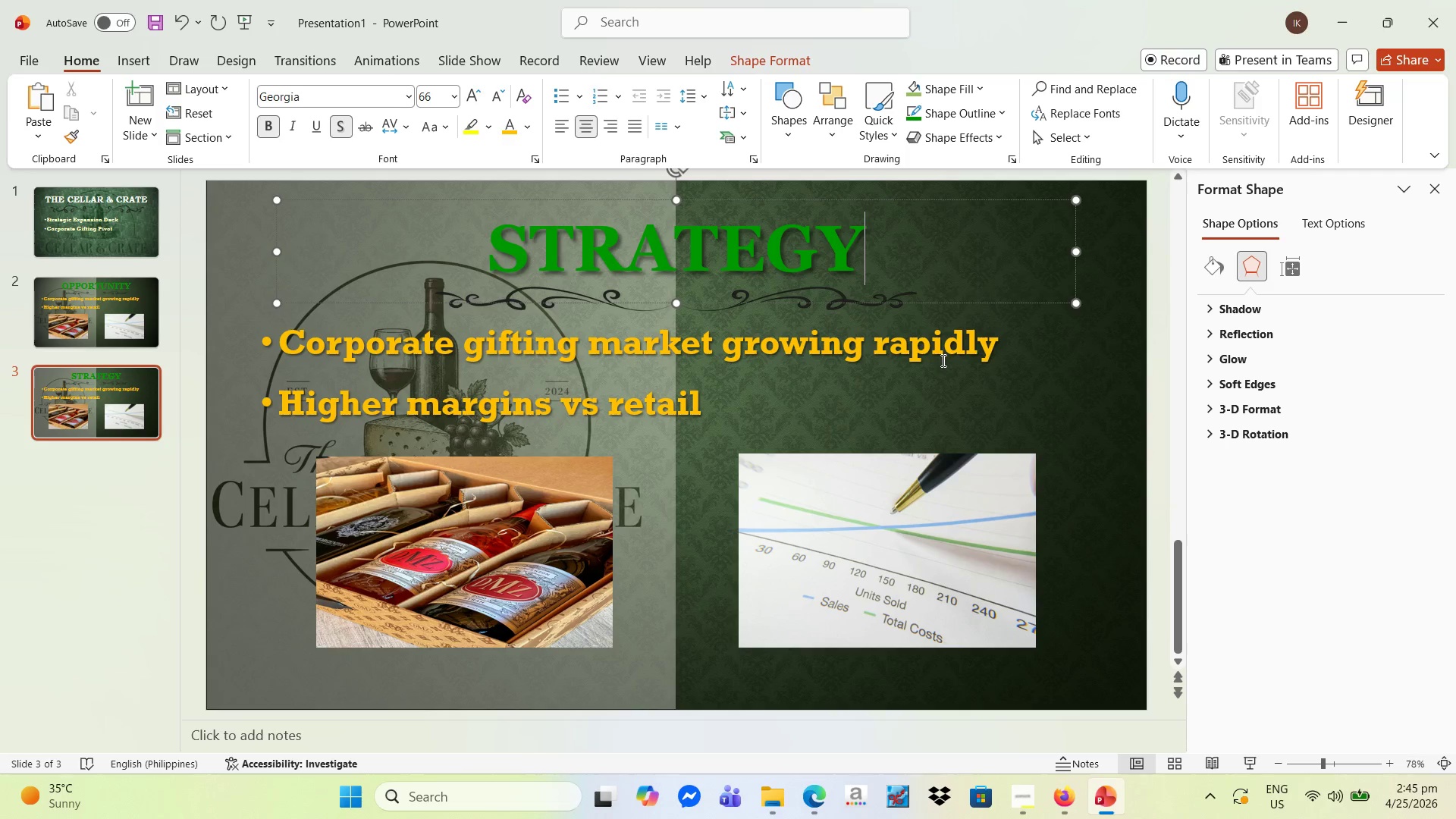 
wait(14.67)
 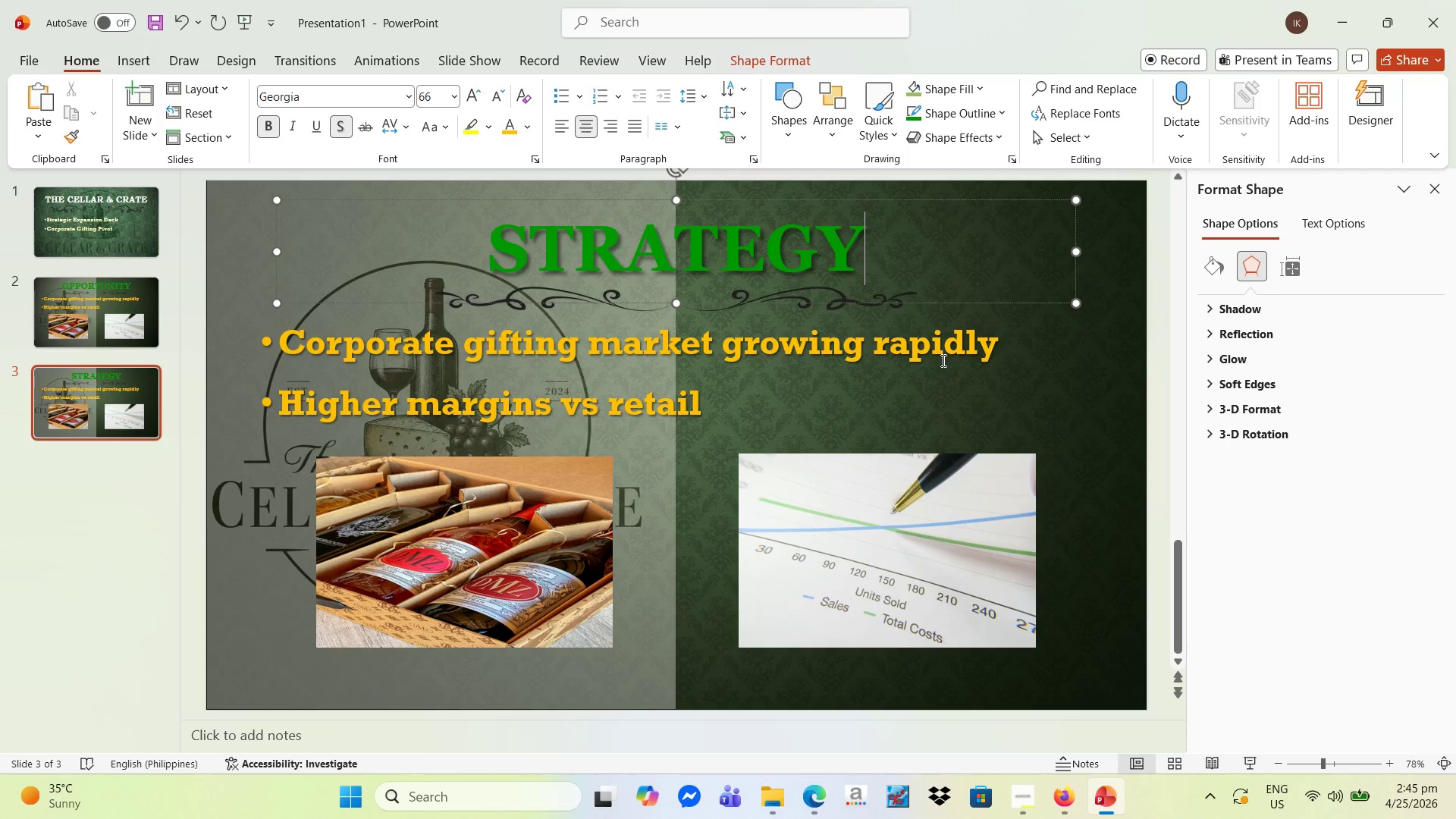 
left_click([598, 508])
 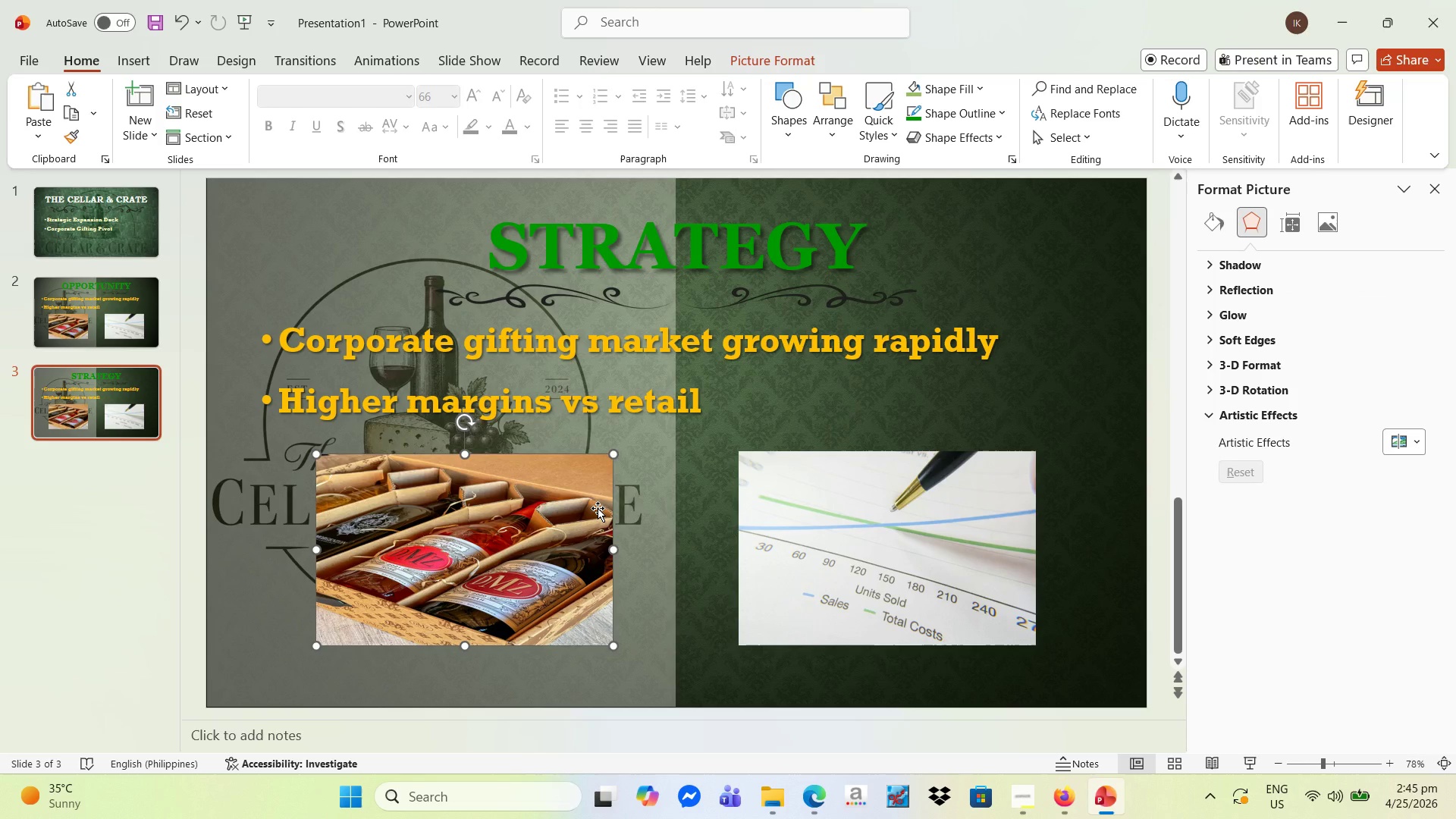 
key(Delete)
 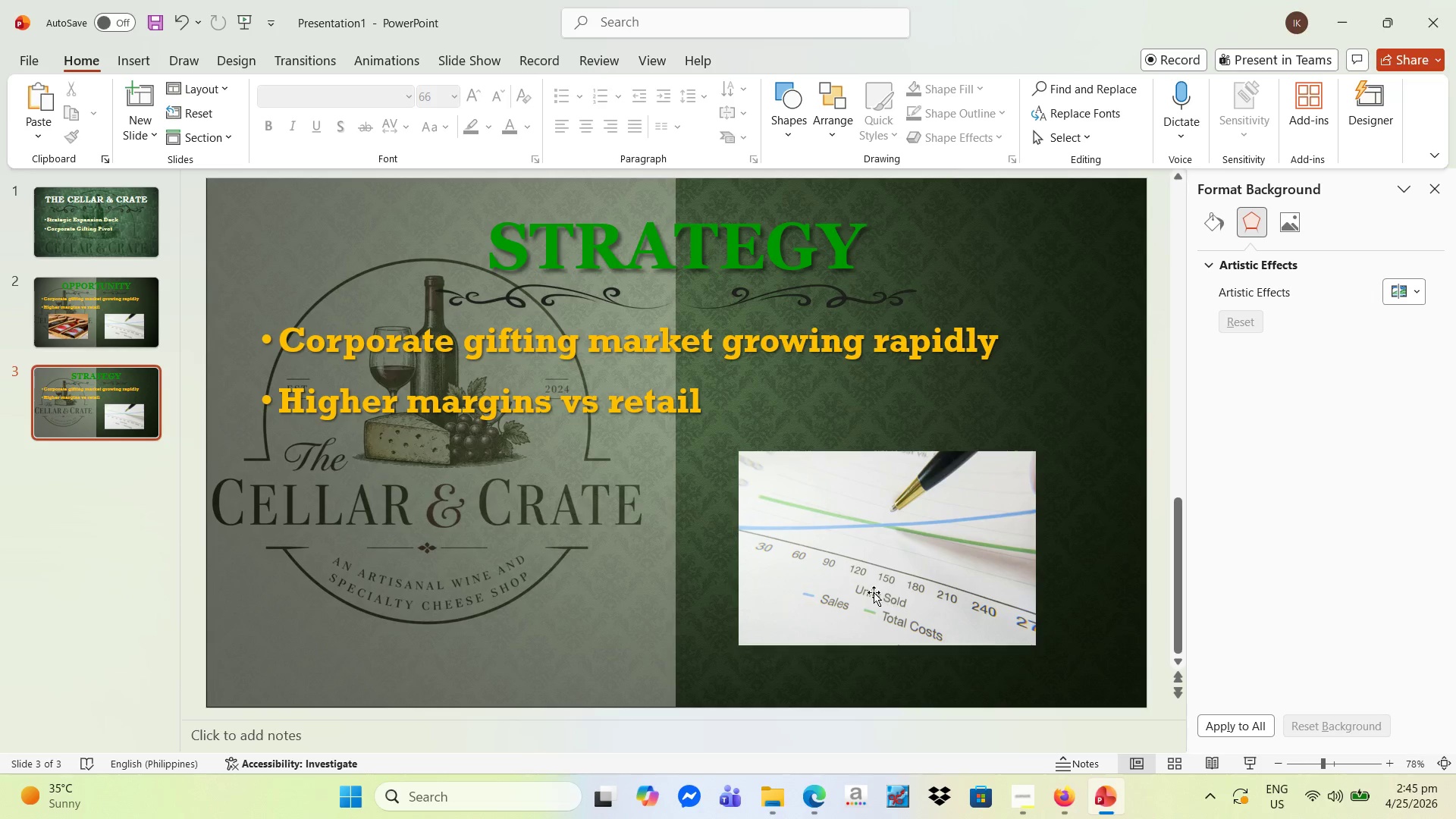 
left_click([877, 593])
 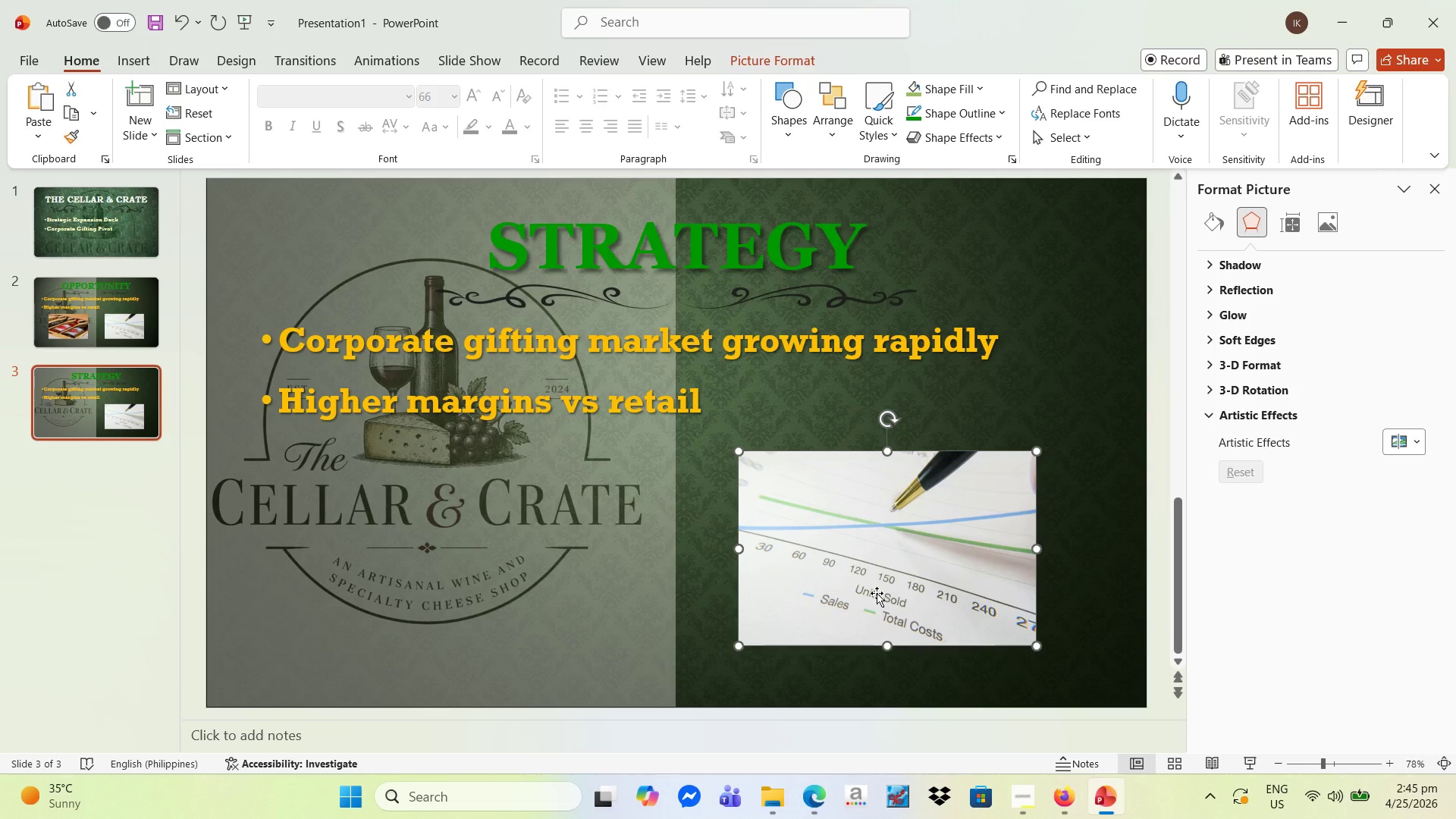 
key(Delete)
 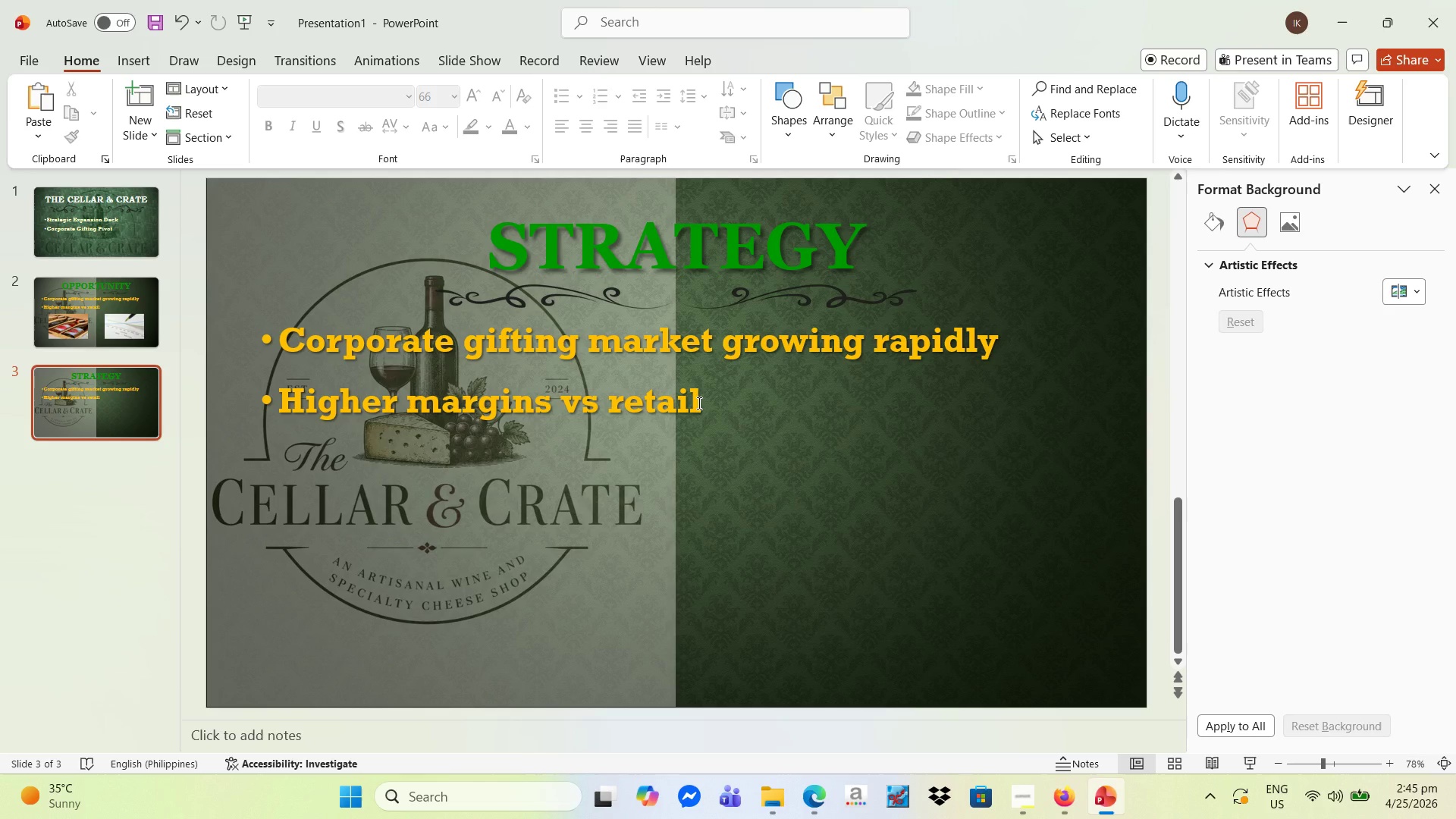 
left_click_drag(start_coordinate=[698, 403], to_coordinate=[331, 441])
 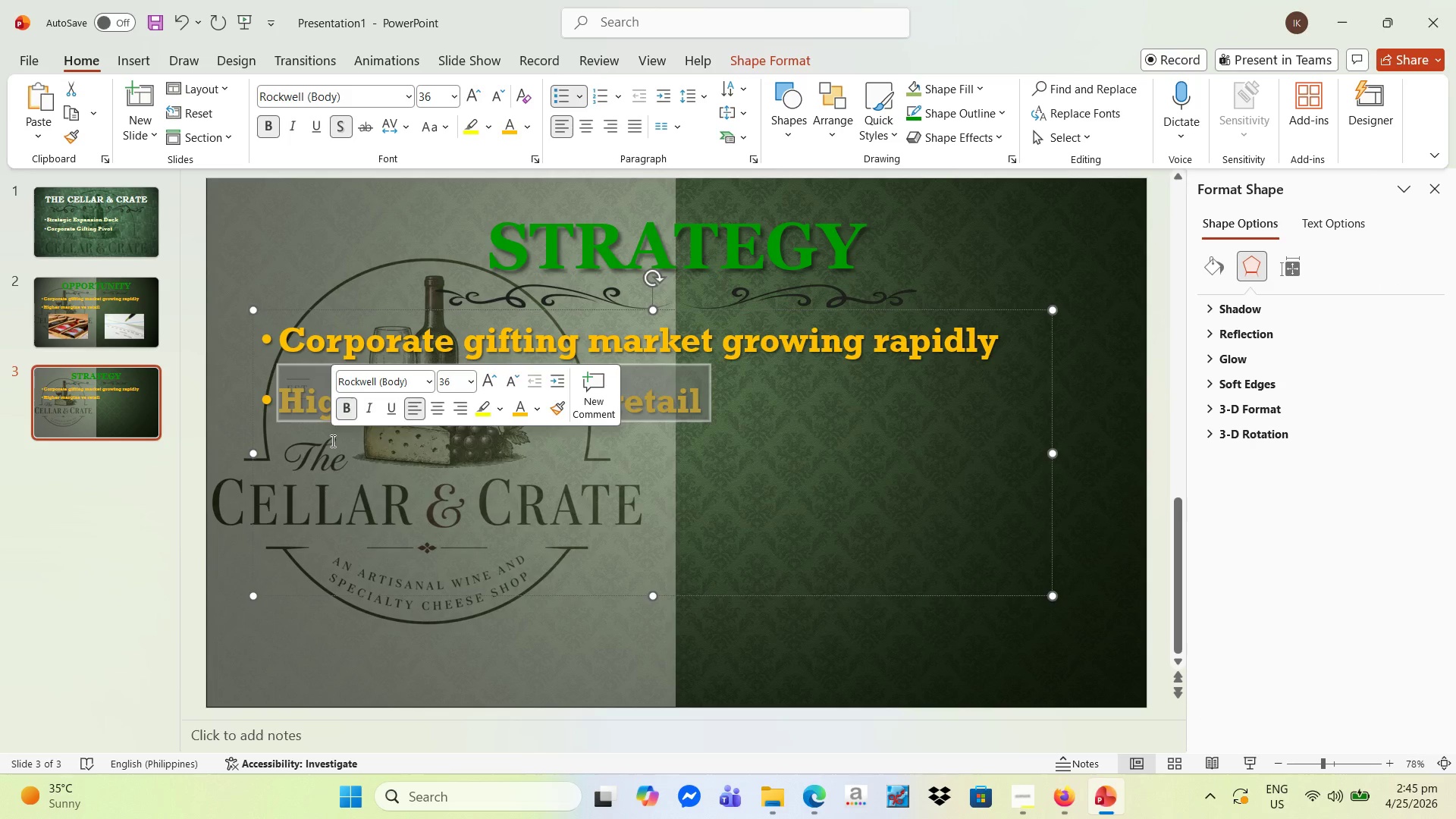 
key(Backspace)
 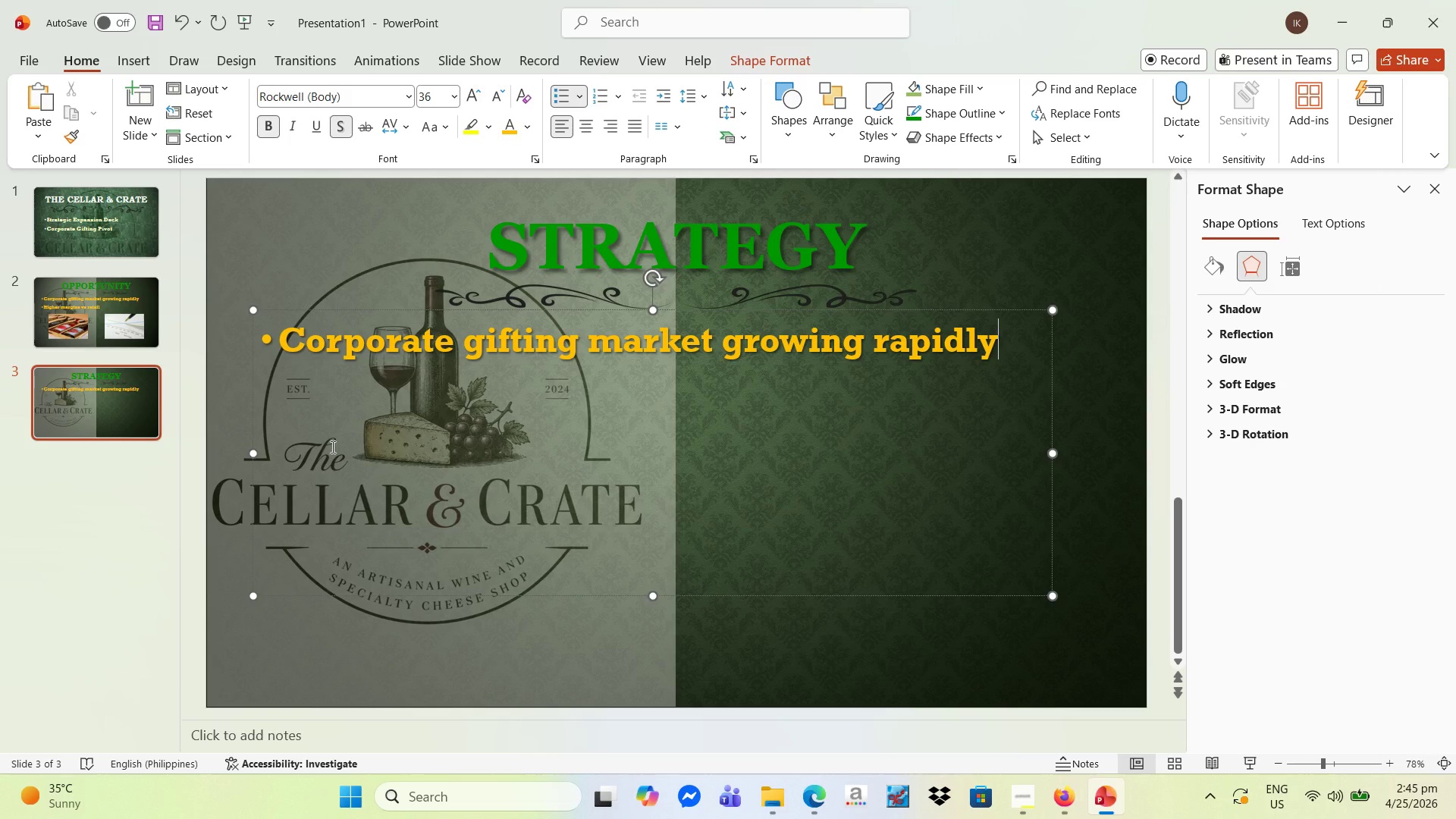 
hold_key(key=Backspace, duration=1.5)
 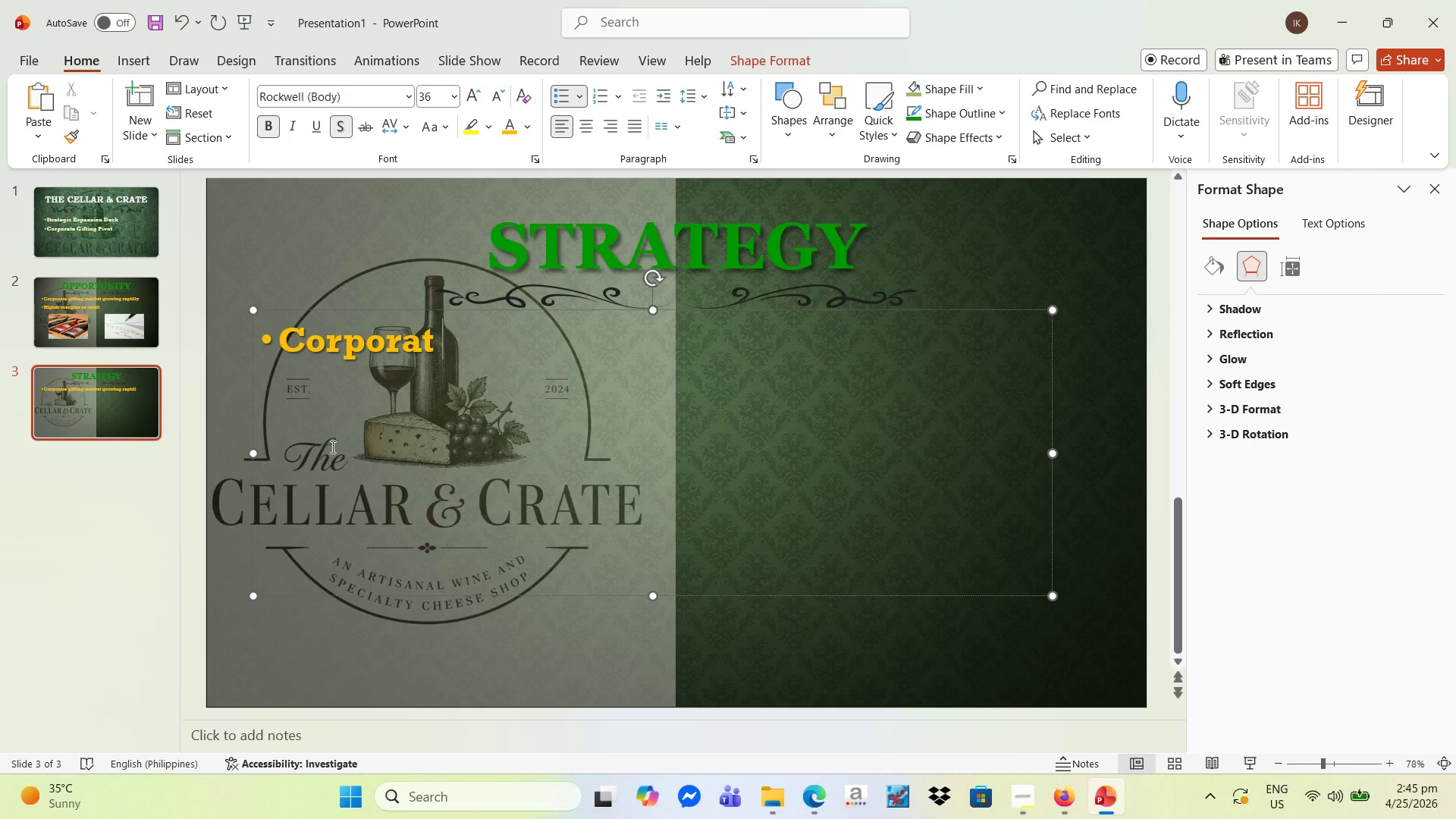 
key(Backspace)
key(Backspace)
key(Backspace)
key(Backspace)
key(Backspace)
key(Backspace)
type(nvert 20% space into fulfilment hub)
 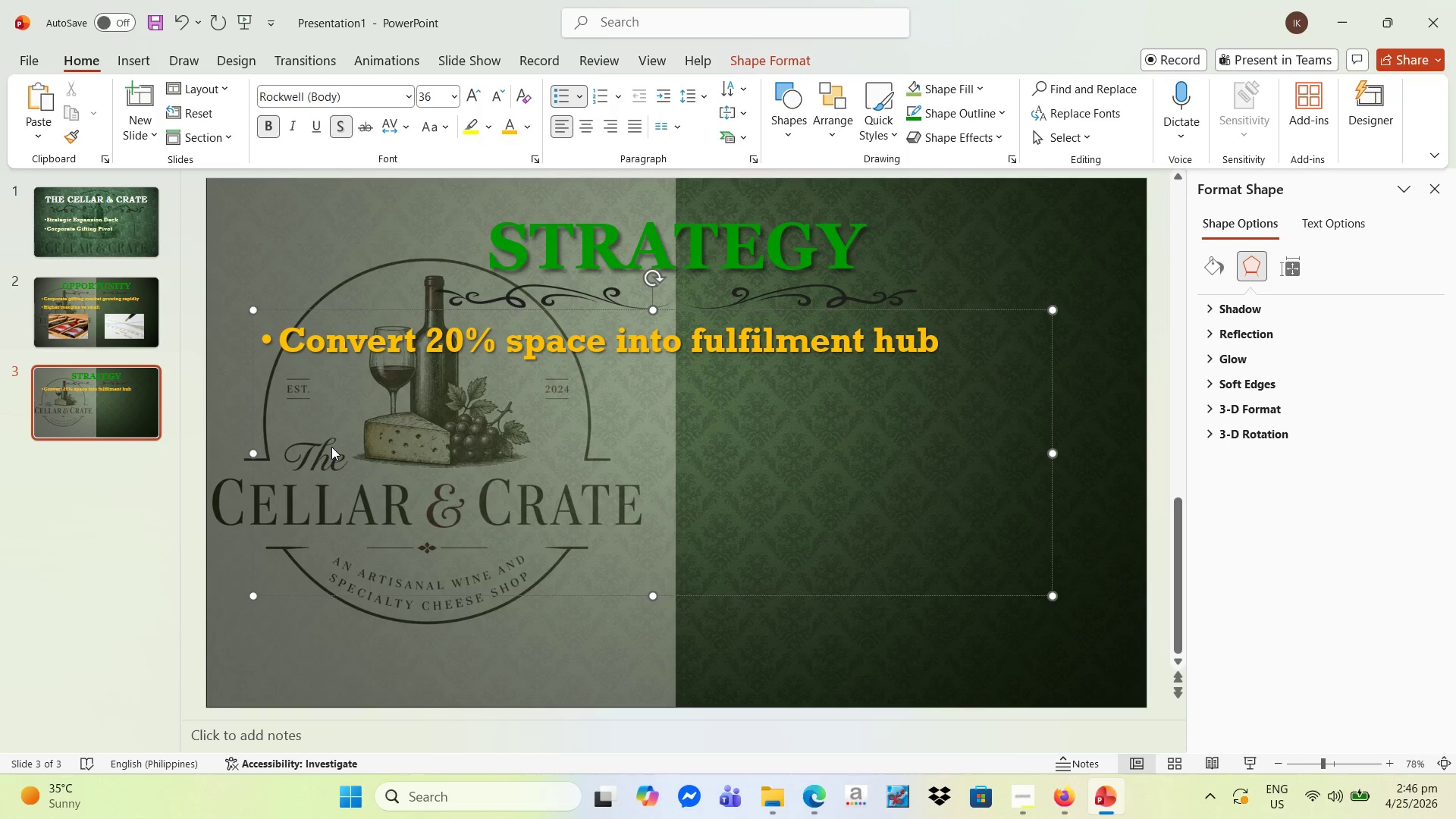 
wait(6.8)
 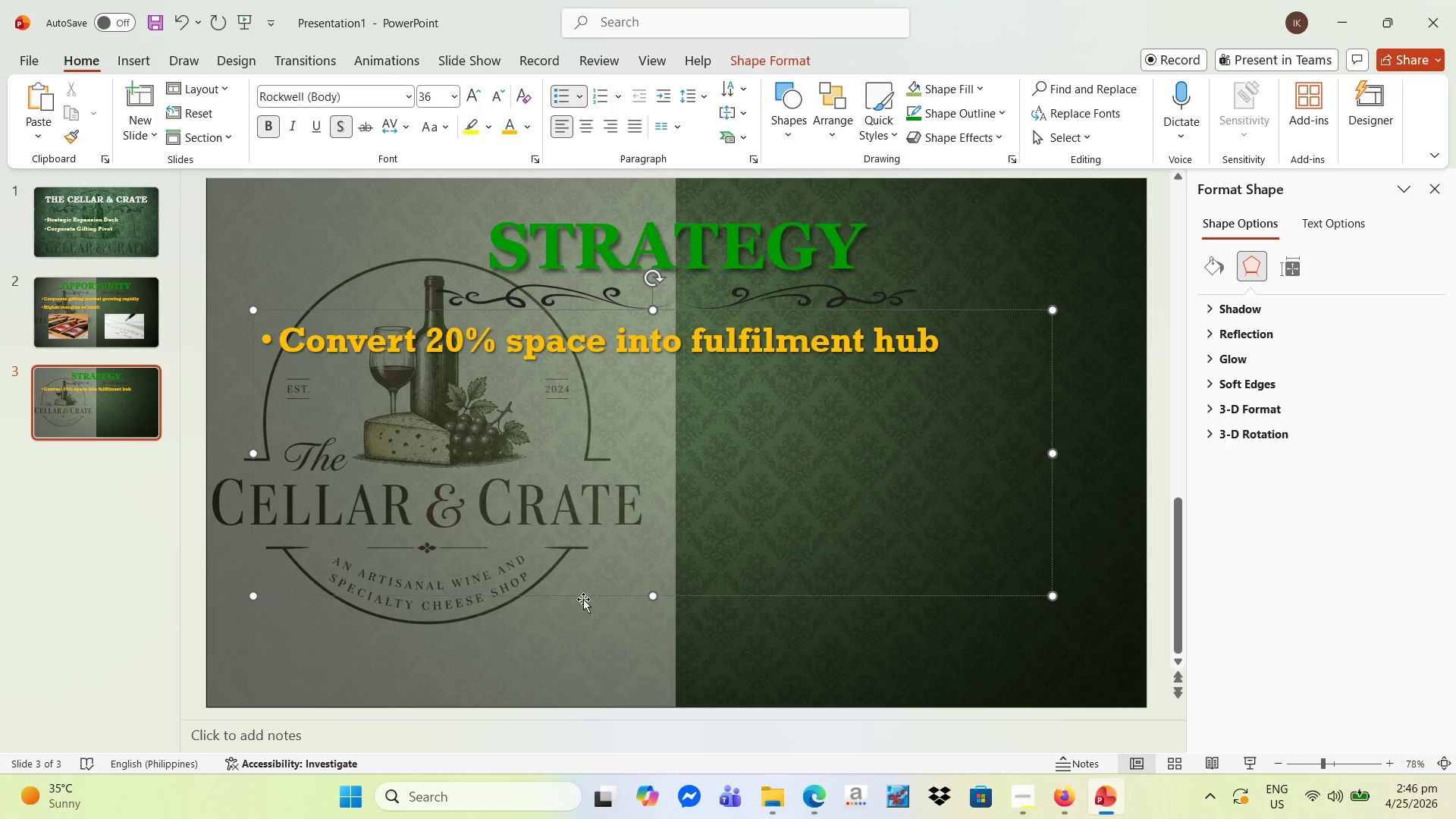 
left_click([776, 339])
 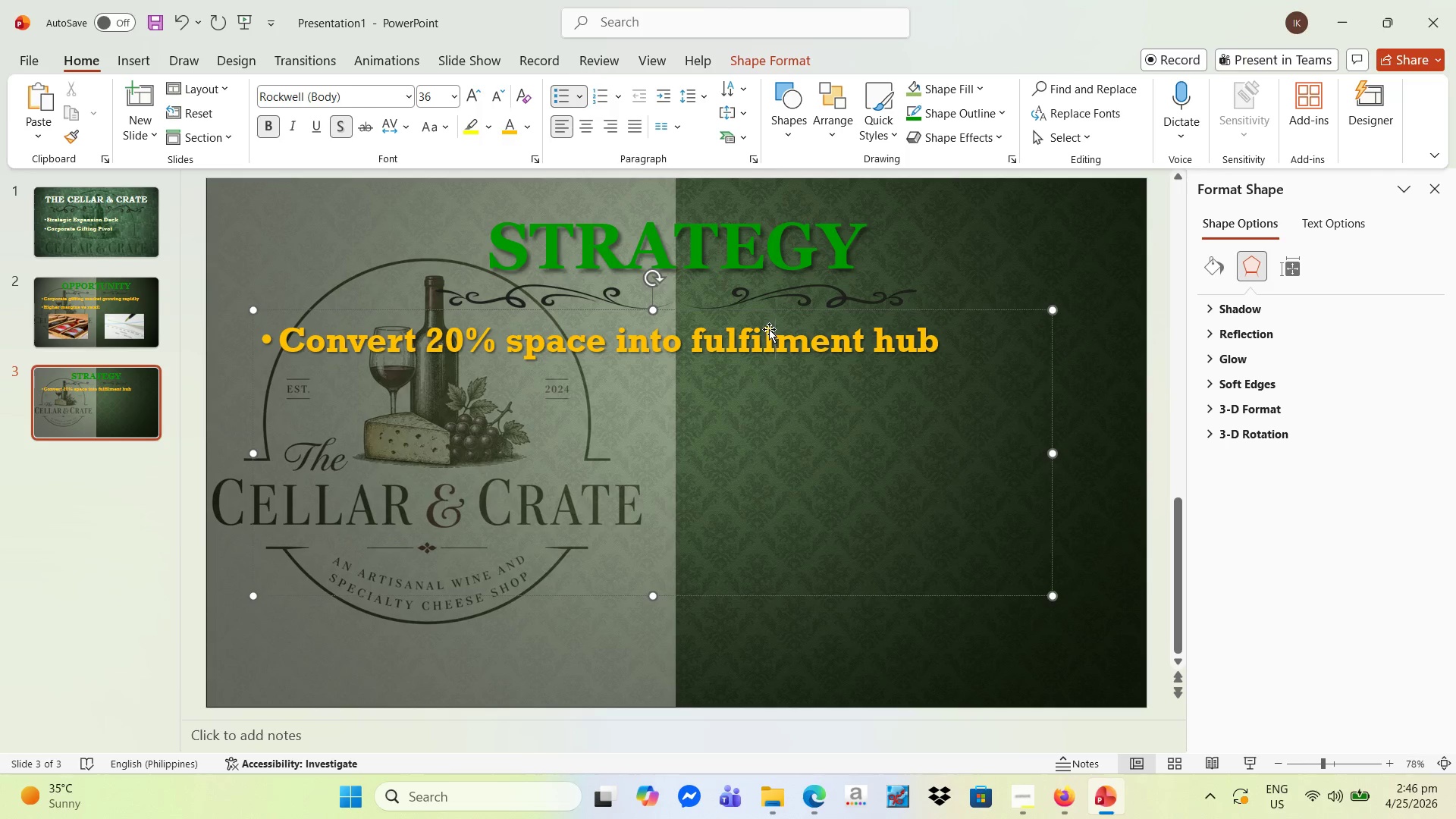 
key(L)
 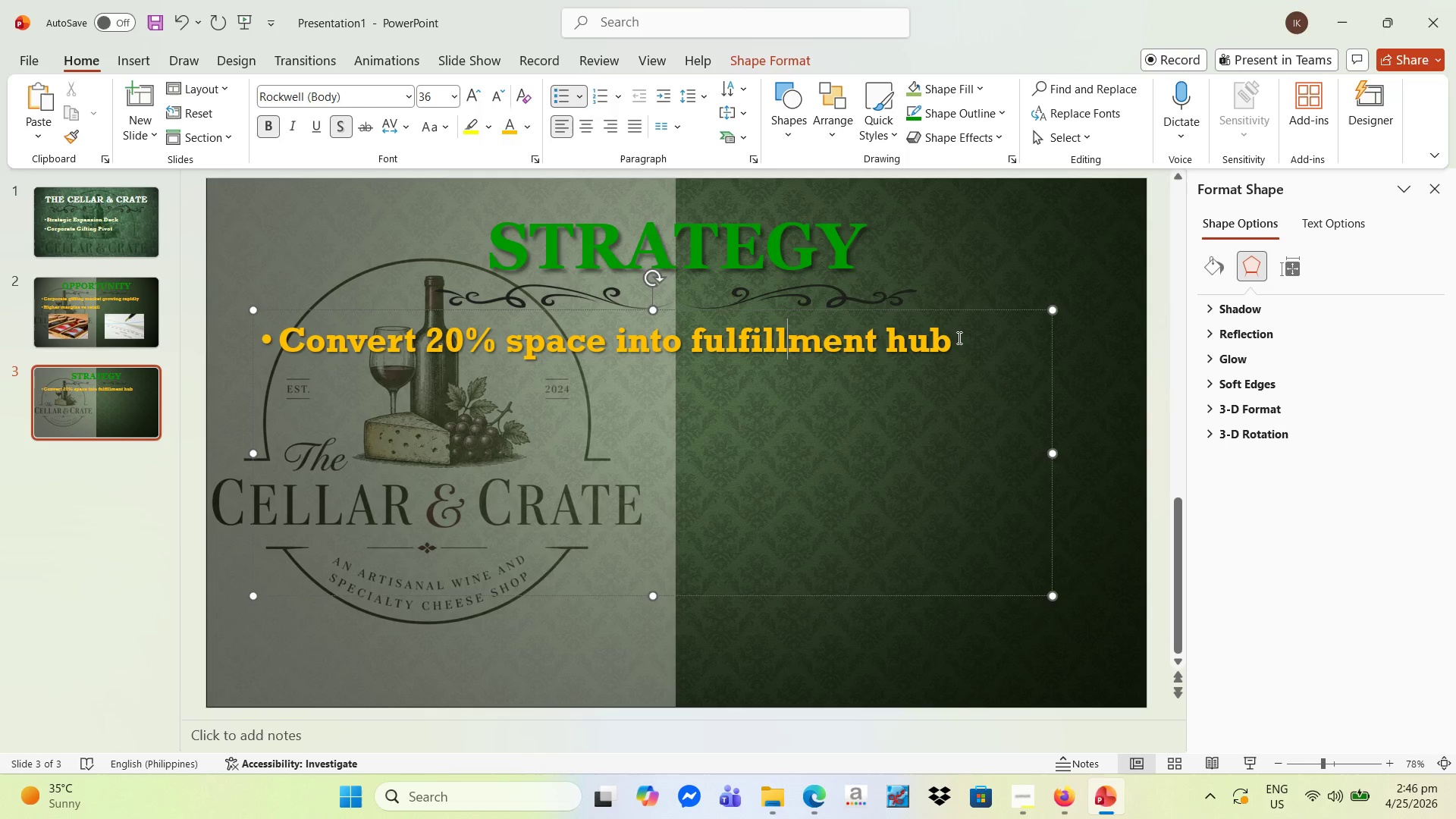 
left_click([955, 339])
 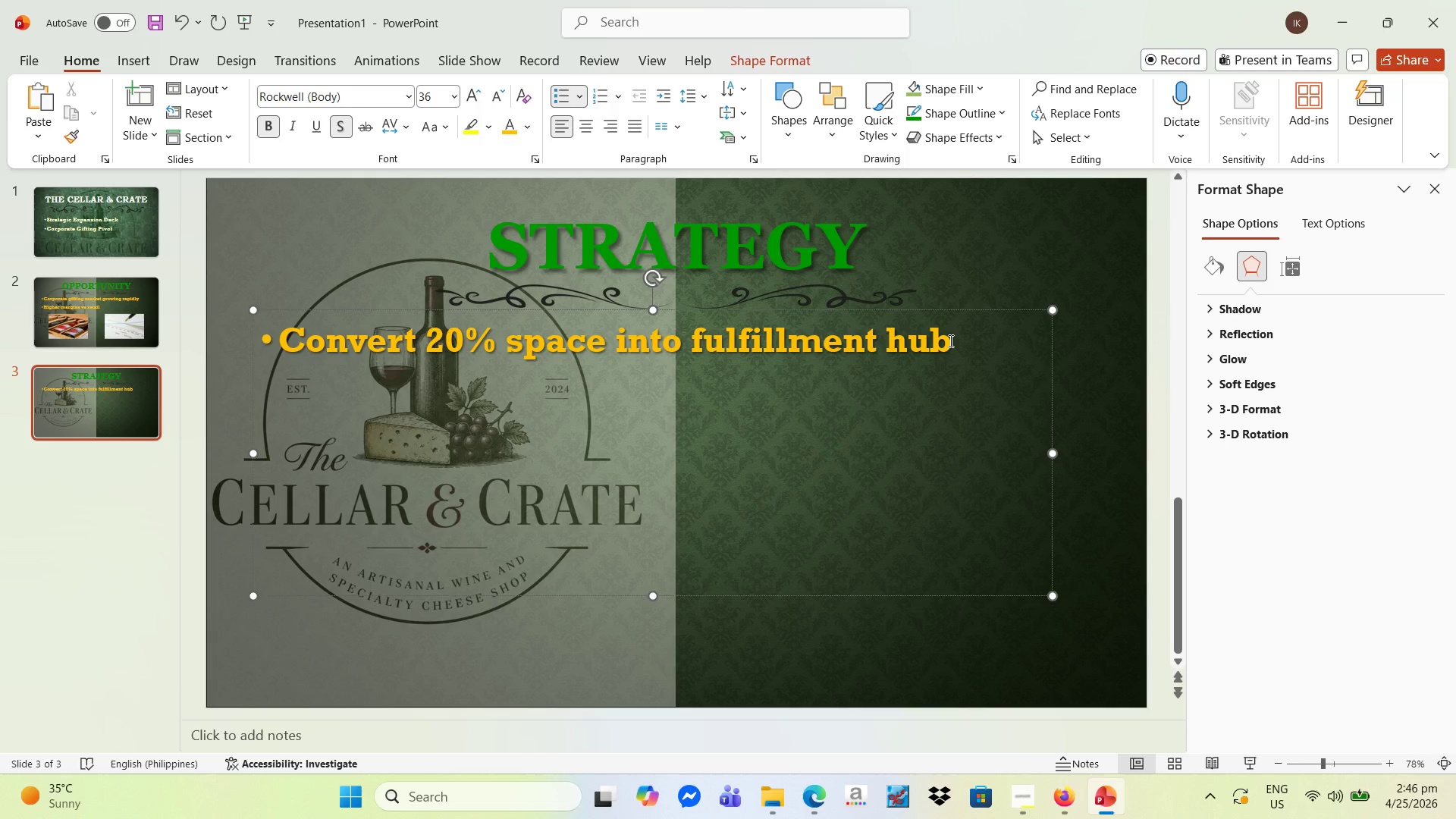 
key(Period)
 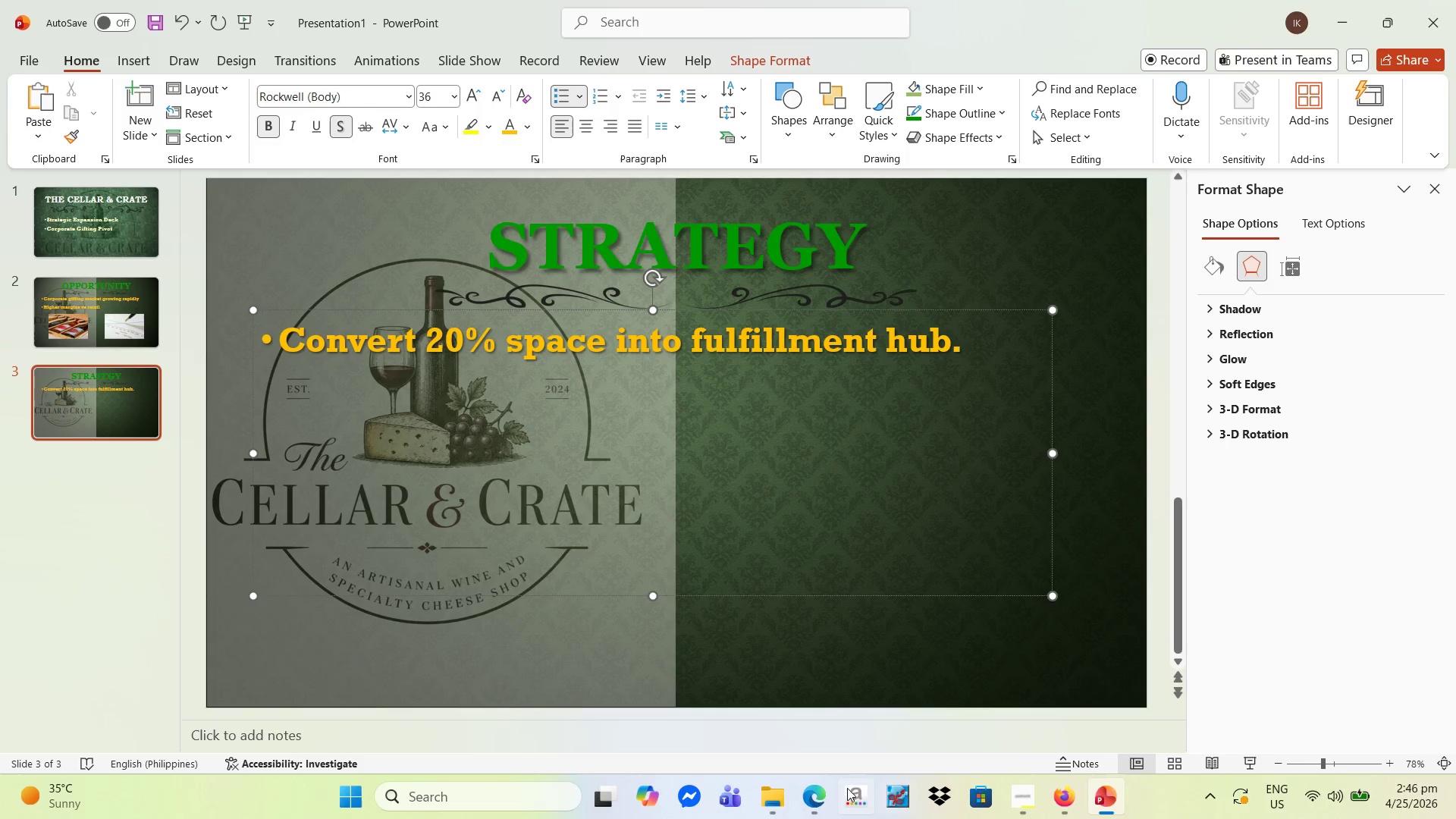 
left_click_drag(start_coordinate=[806, 792], to_coordinate=[811, 789])
 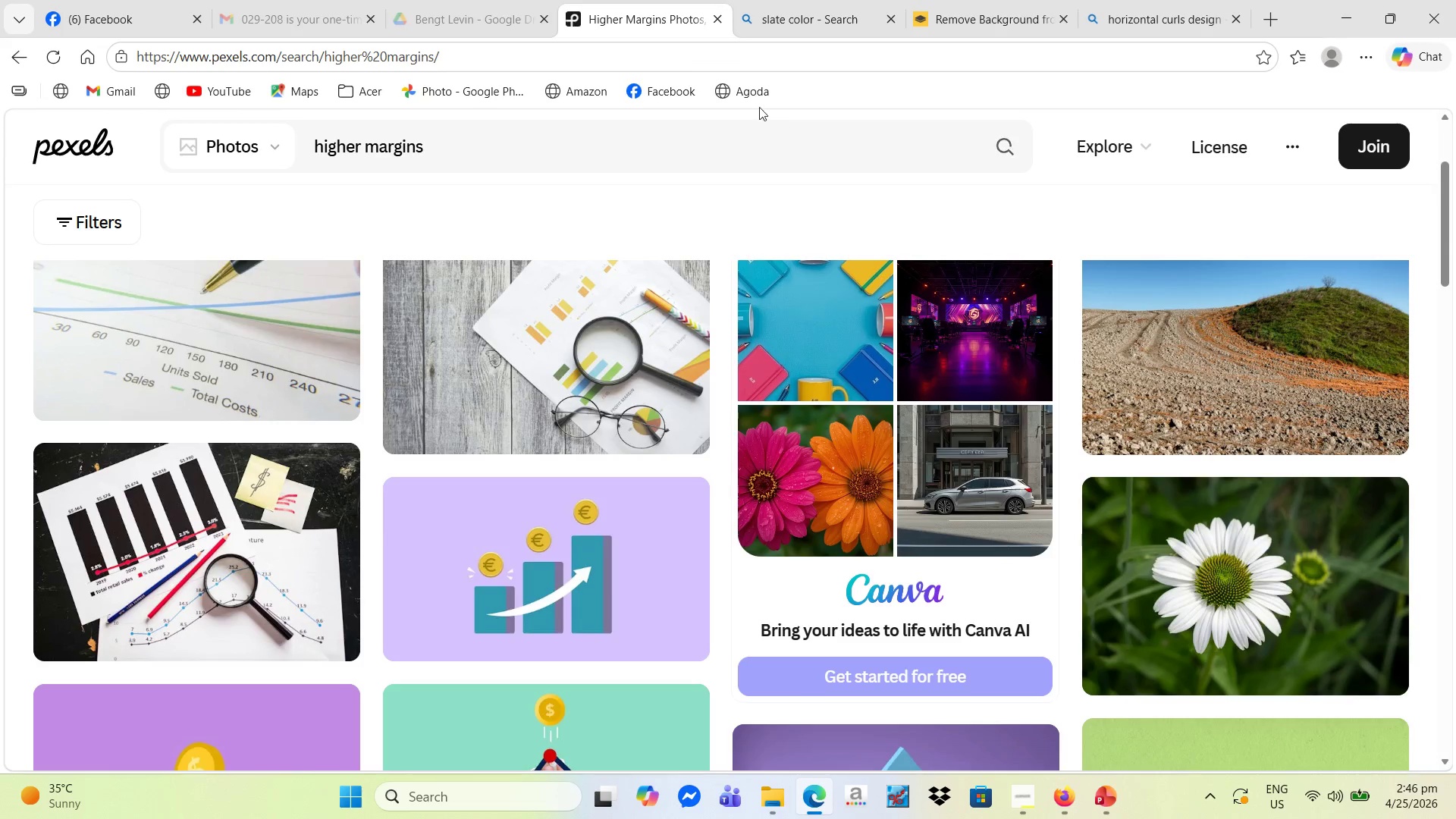 
left_click([448, 157])
 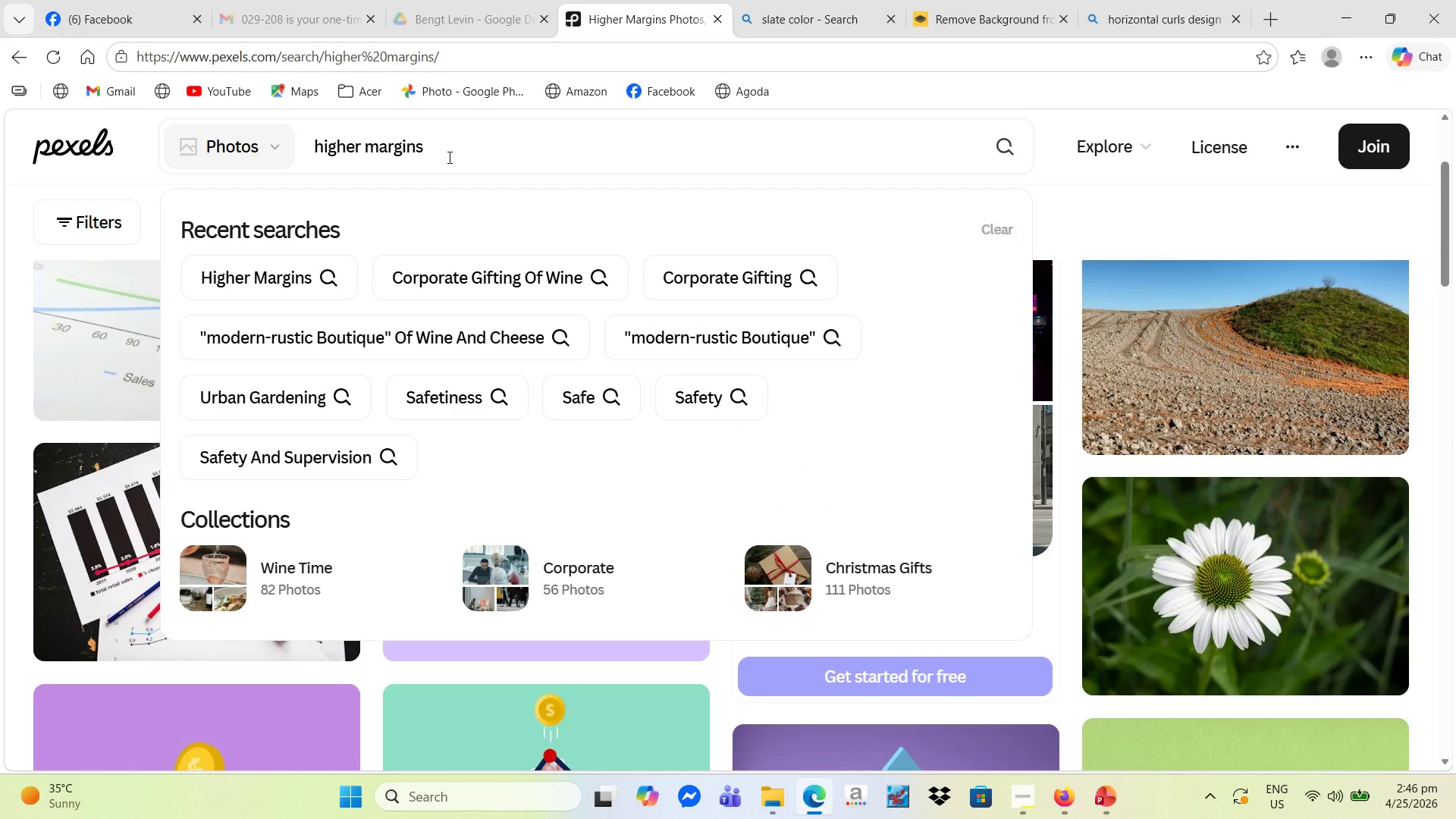 
hold_key(key=Backspace, duration=1.11)
 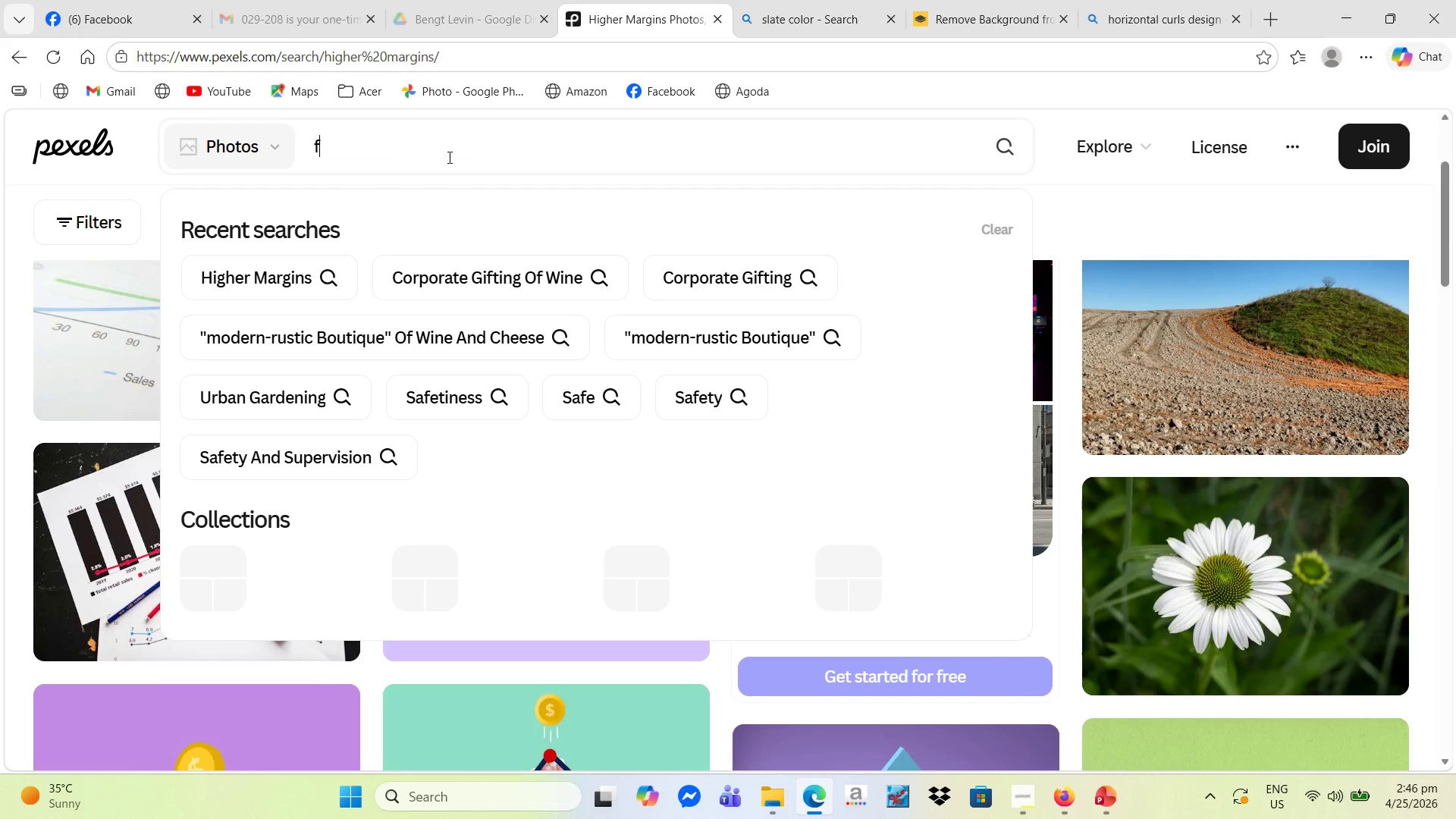 
type(fulfillment hub)
key(NumpadEnter)
 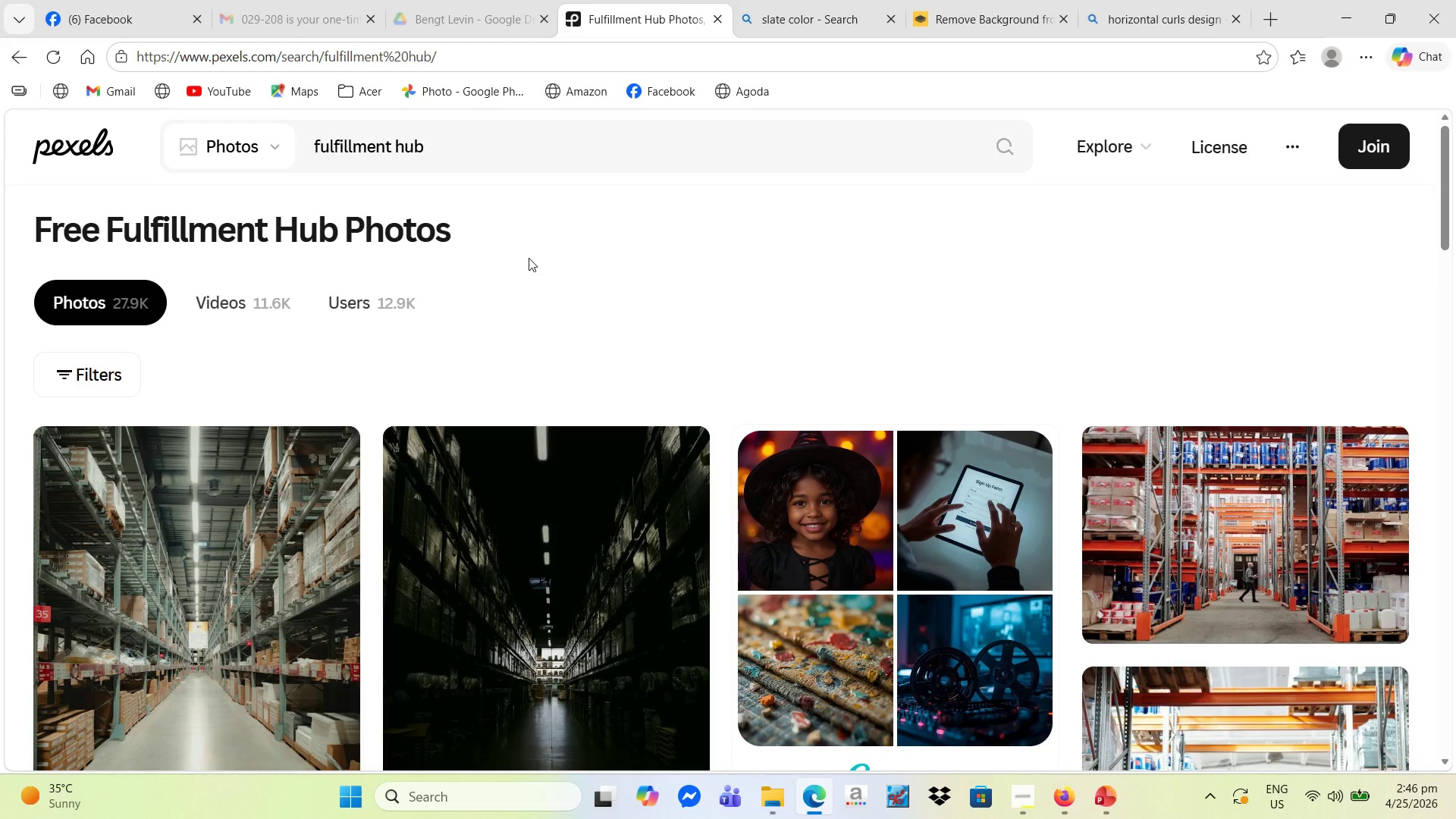 
wait(10.05)
 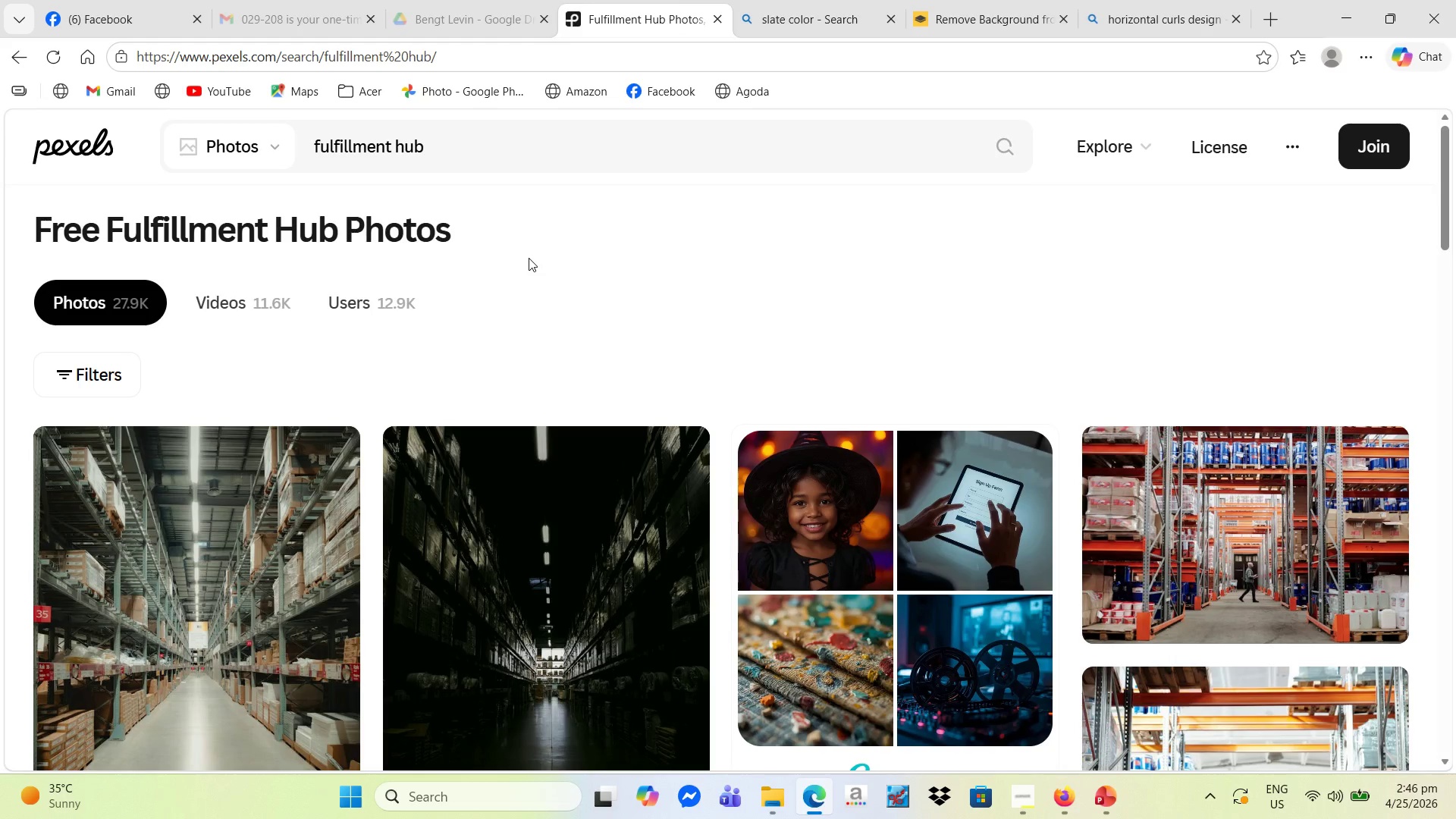 
scroll: coordinate [928, 607], scroll_direction: down, amount: 17.0
 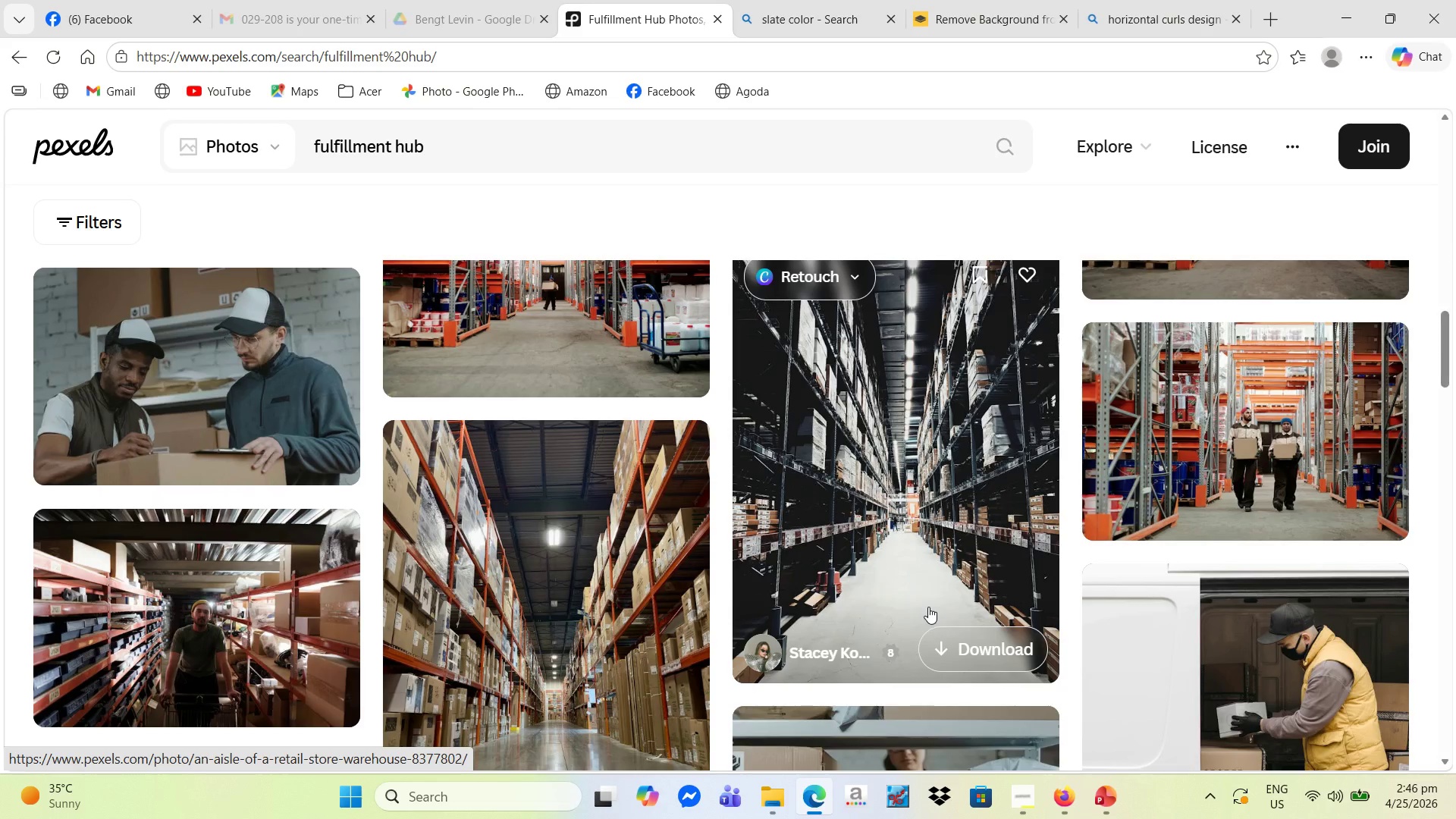 
scroll: coordinate [930, 608], scroll_direction: down, amount: 3.0
 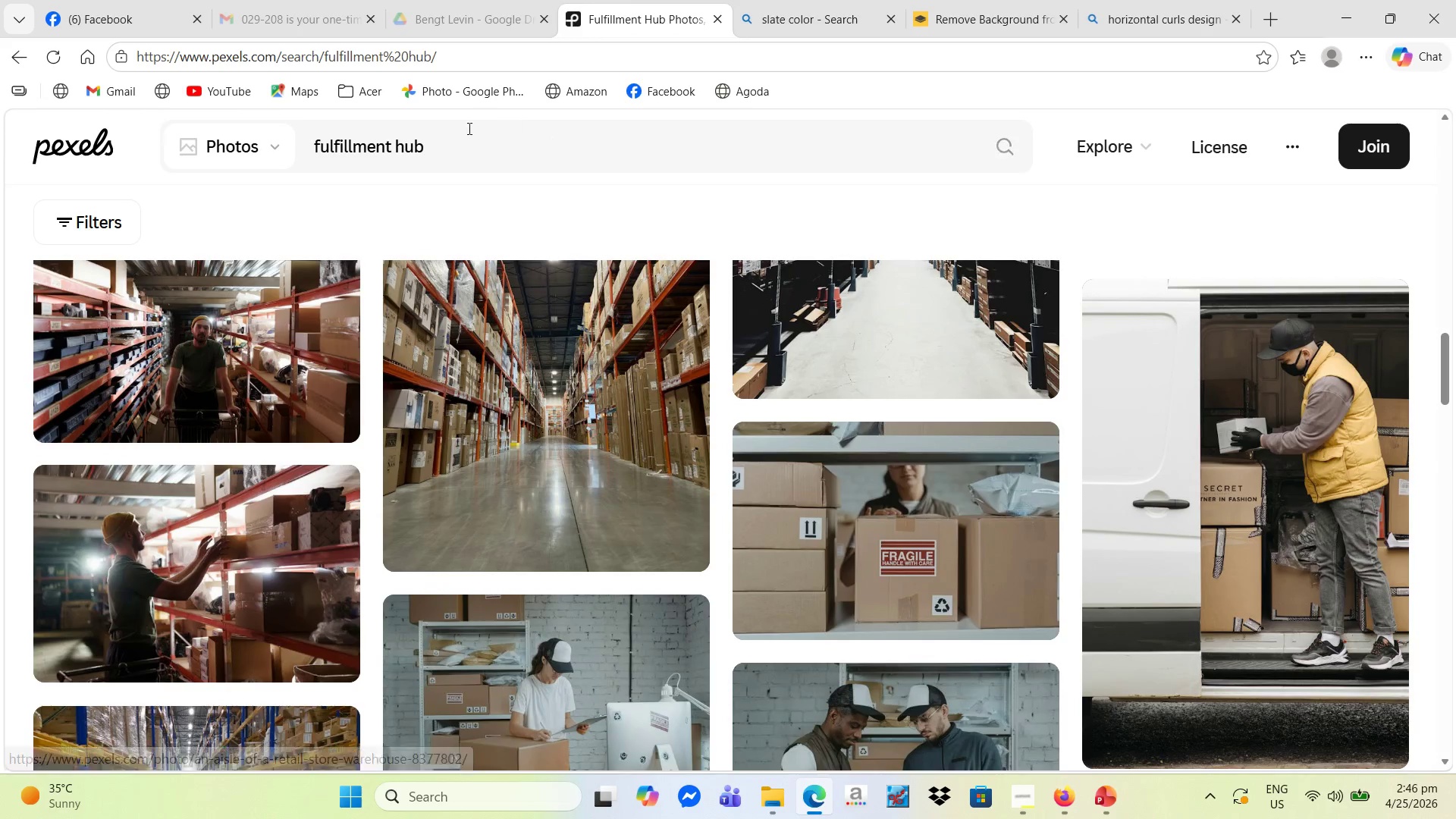 
left_click([453, 142])
 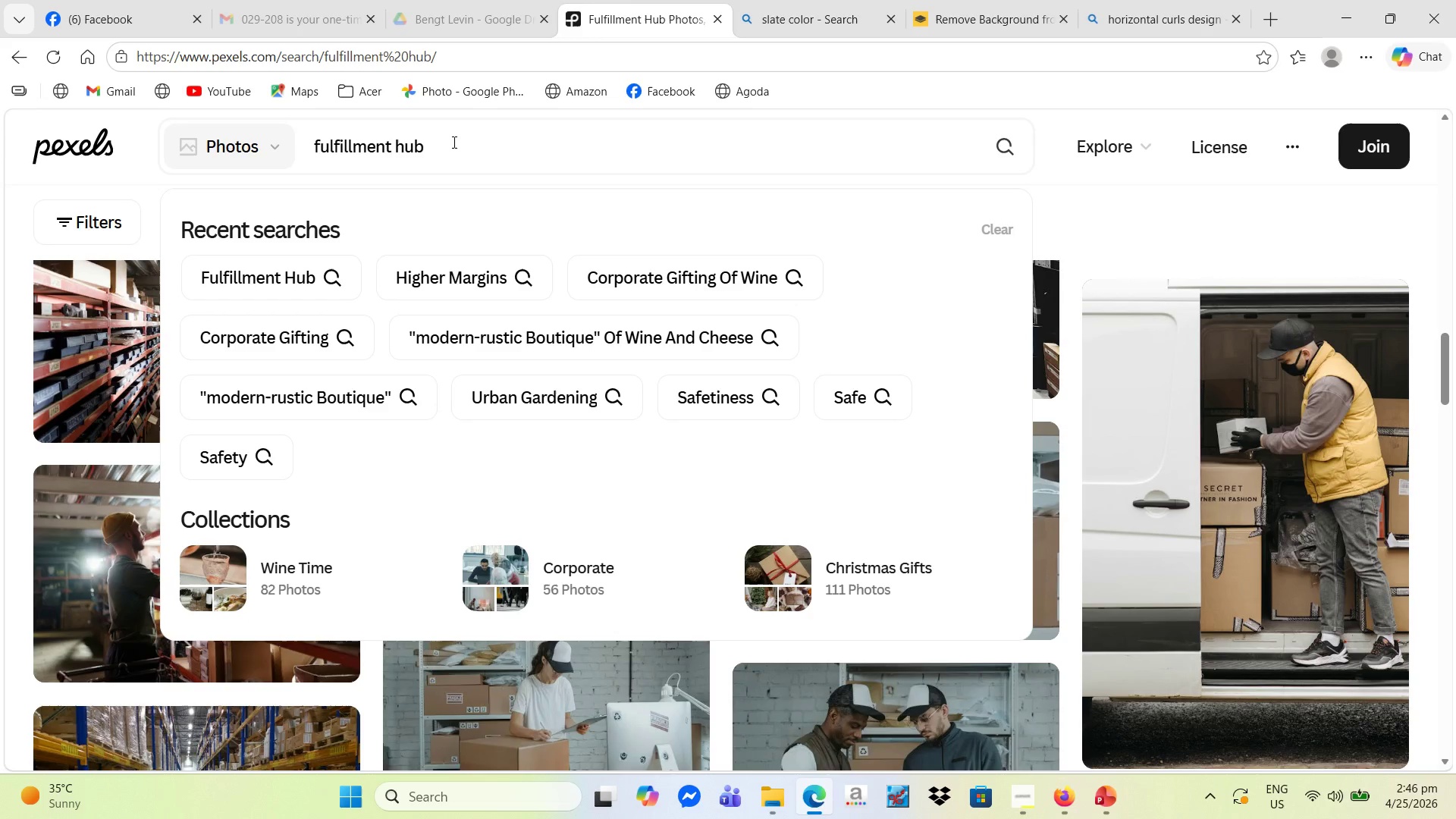 
type( for wine)
key(NumpadEnter)
 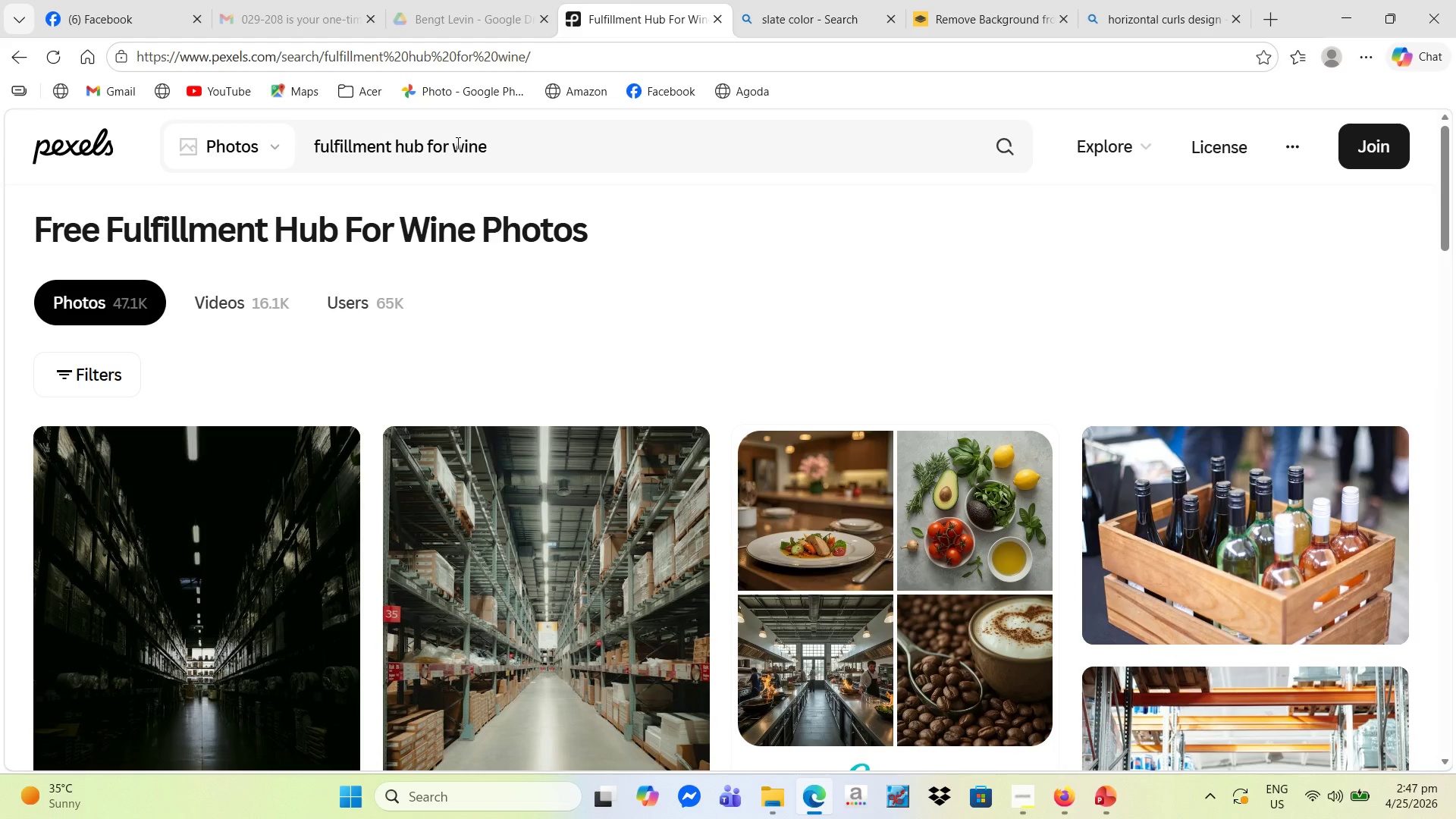 
scroll: coordinate [777, 365], scroll_direction: down, amount: 3.0
 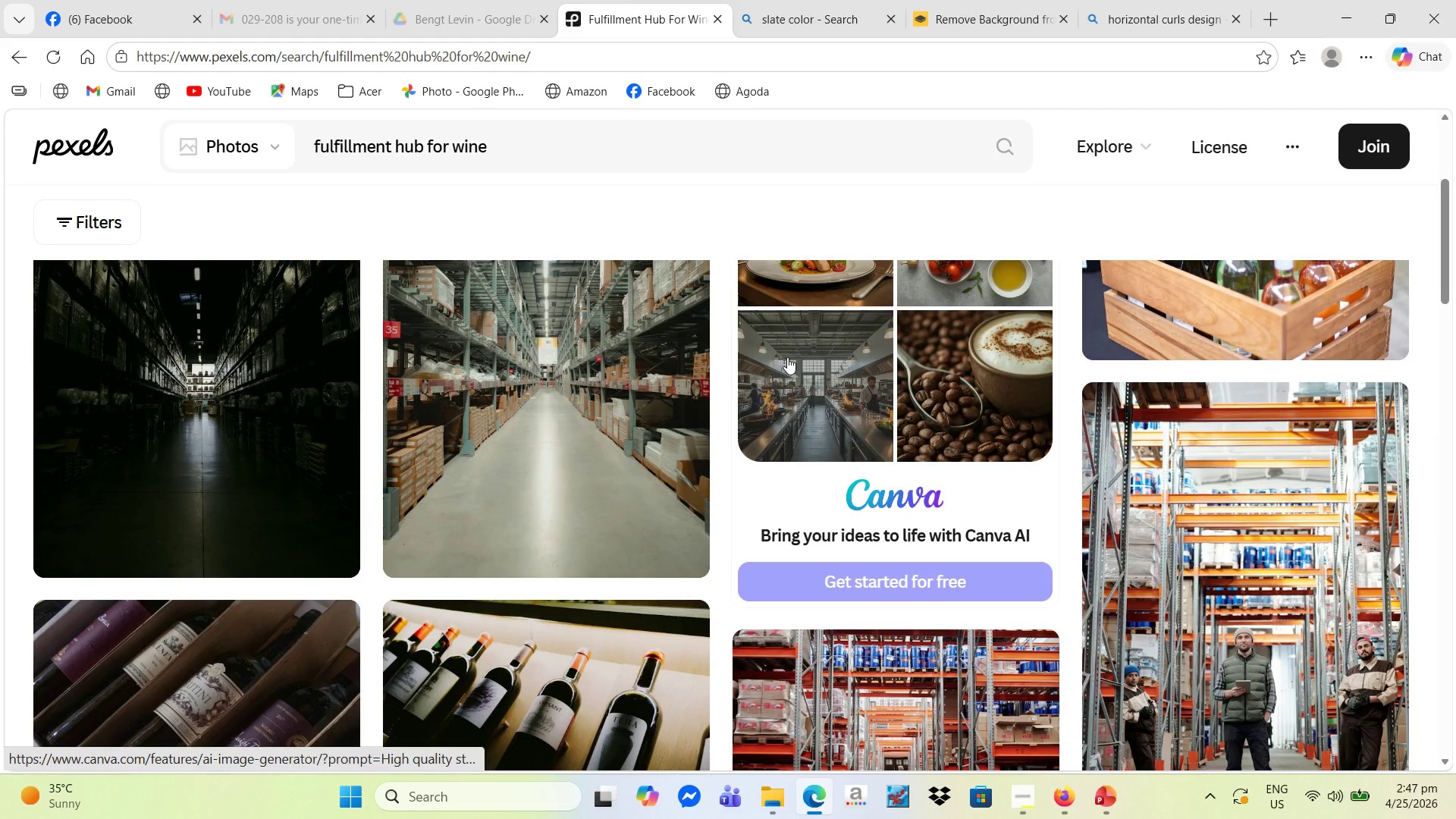 
scroll: coordinate [788, 356], scroll_direction: up, amount: 1.0
 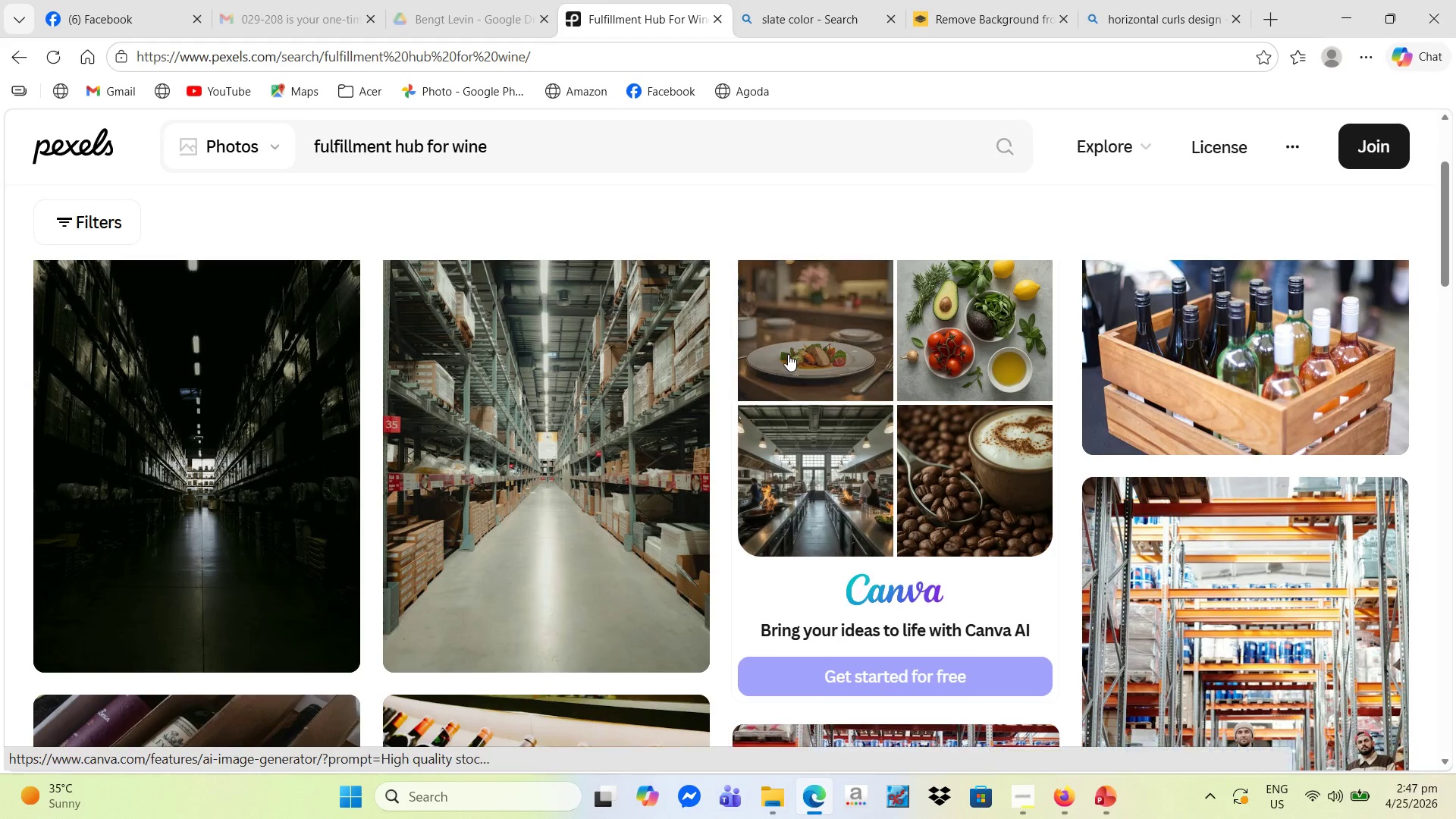 
scroll: coordinate [758, 551], scroll_direction: down, amount: 13.0
 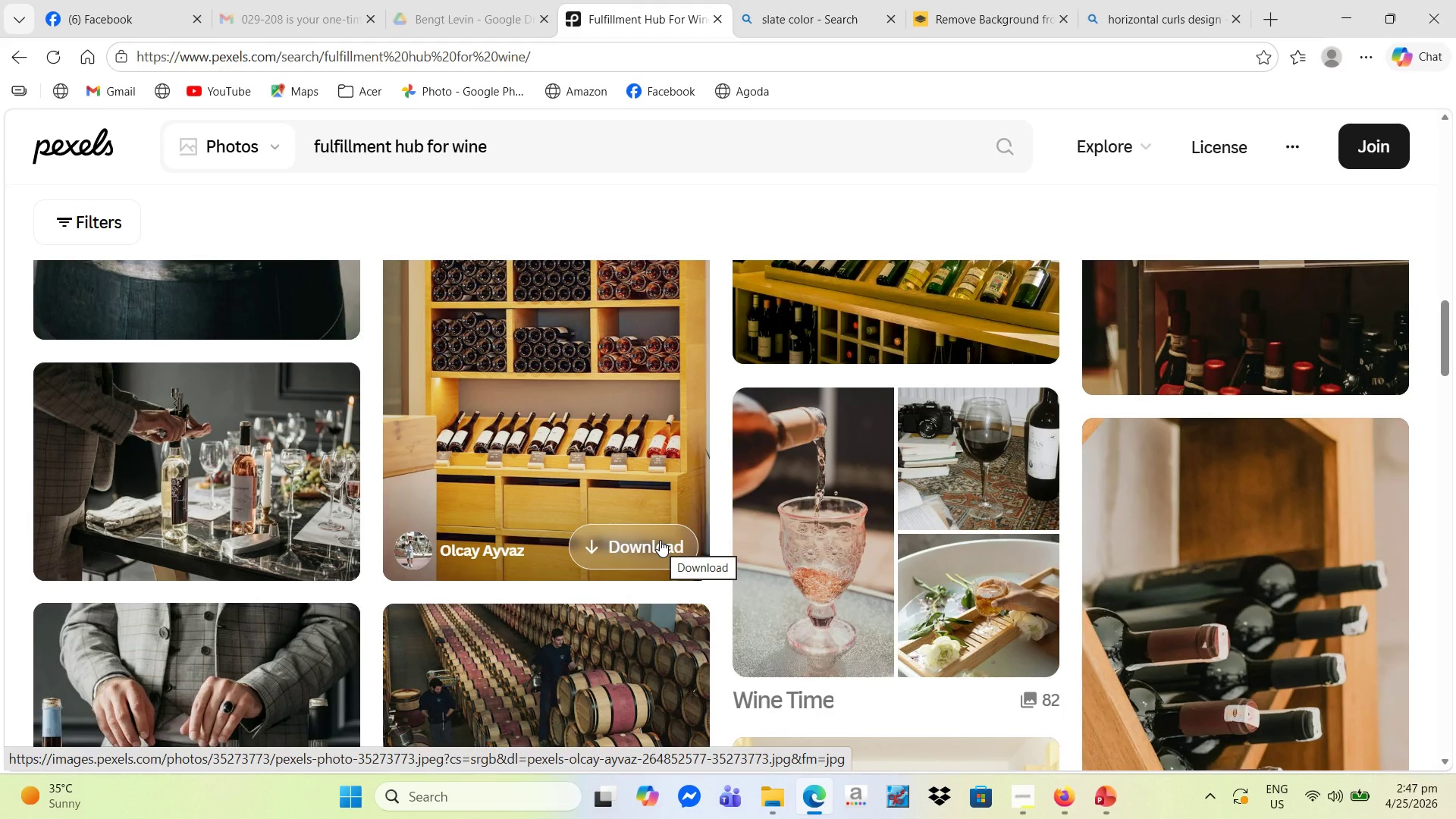 
left_click([660, 540])
 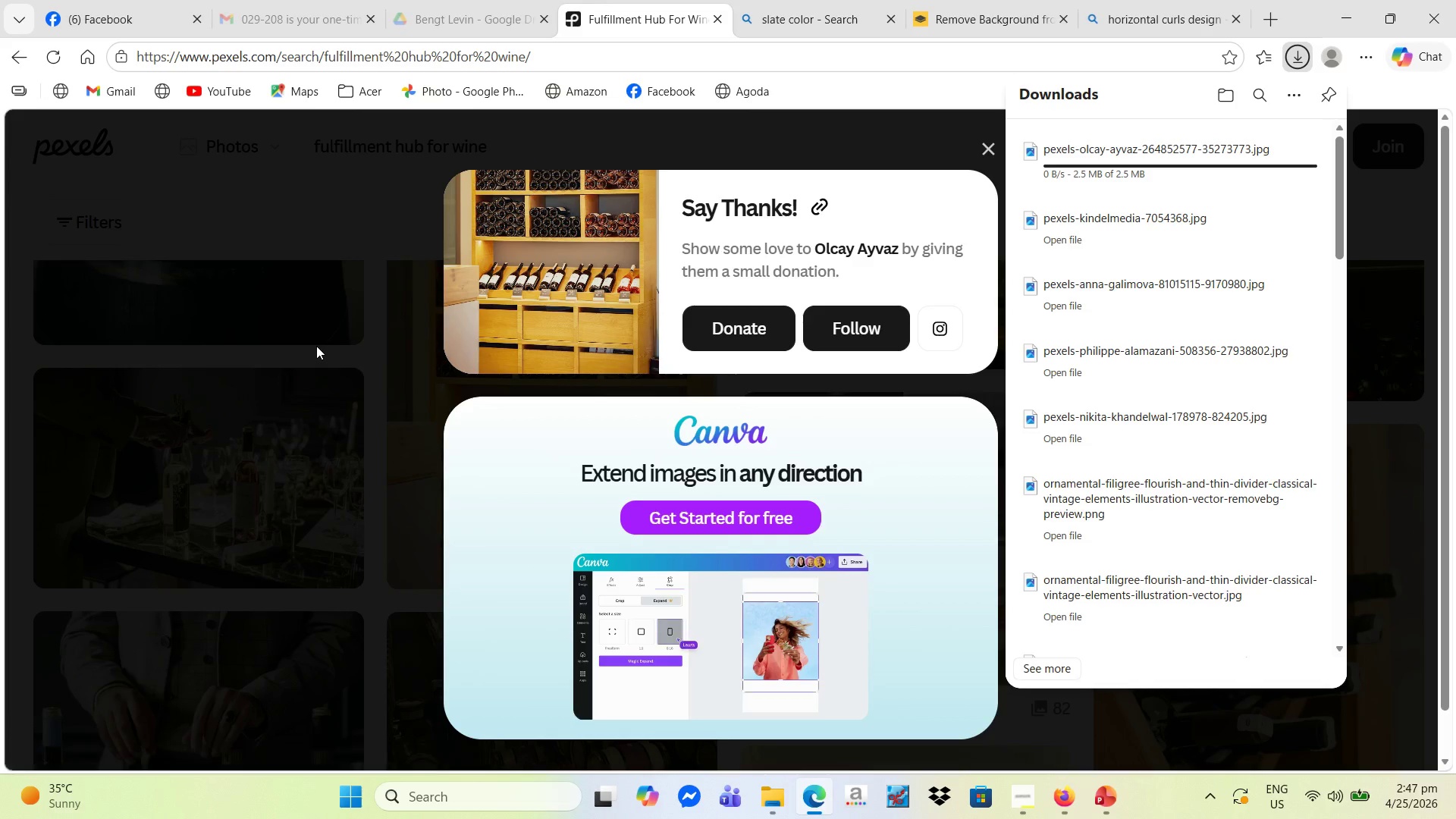 
left_click([316, 346])
 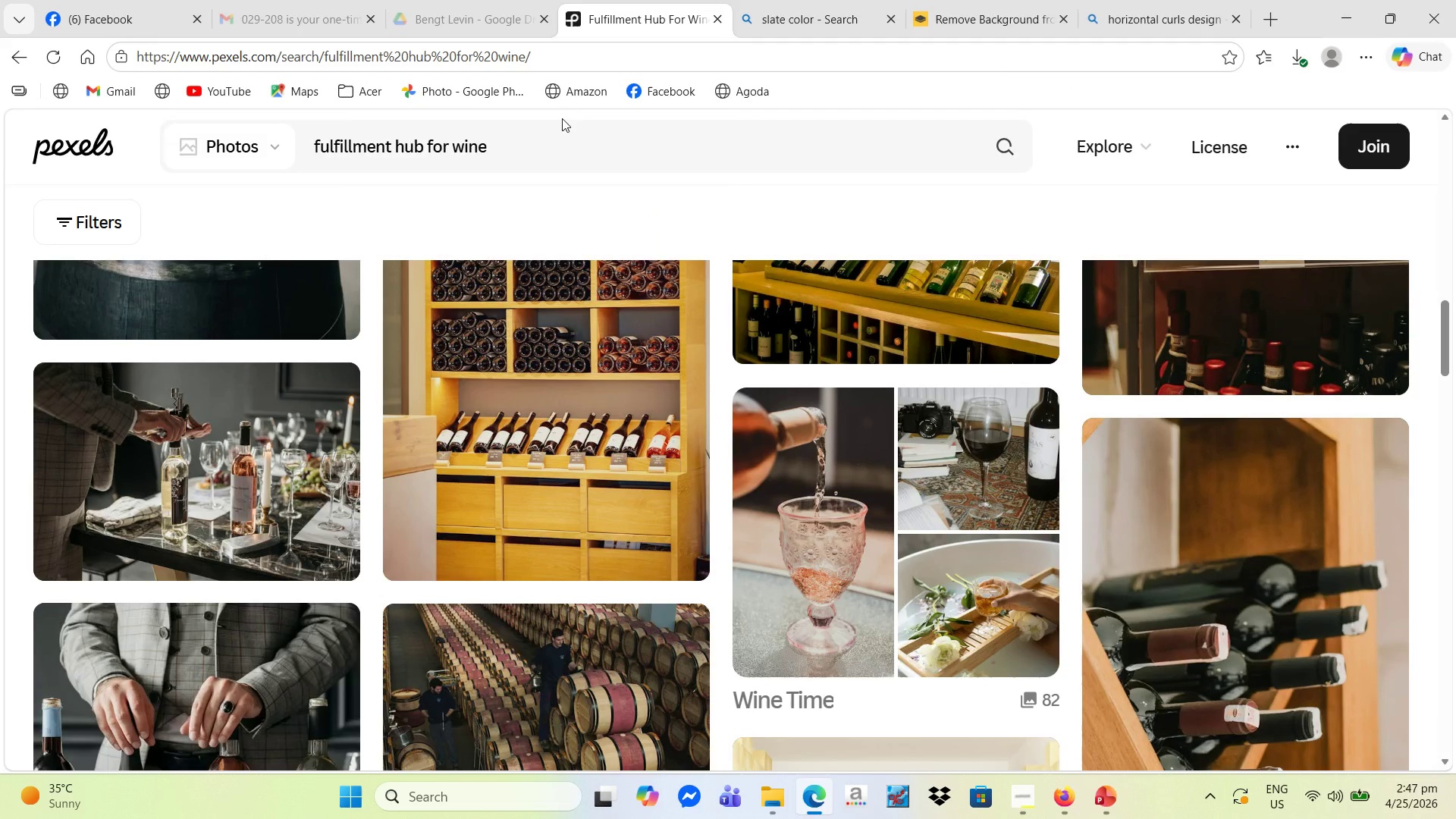 
left_click([553, 130])
 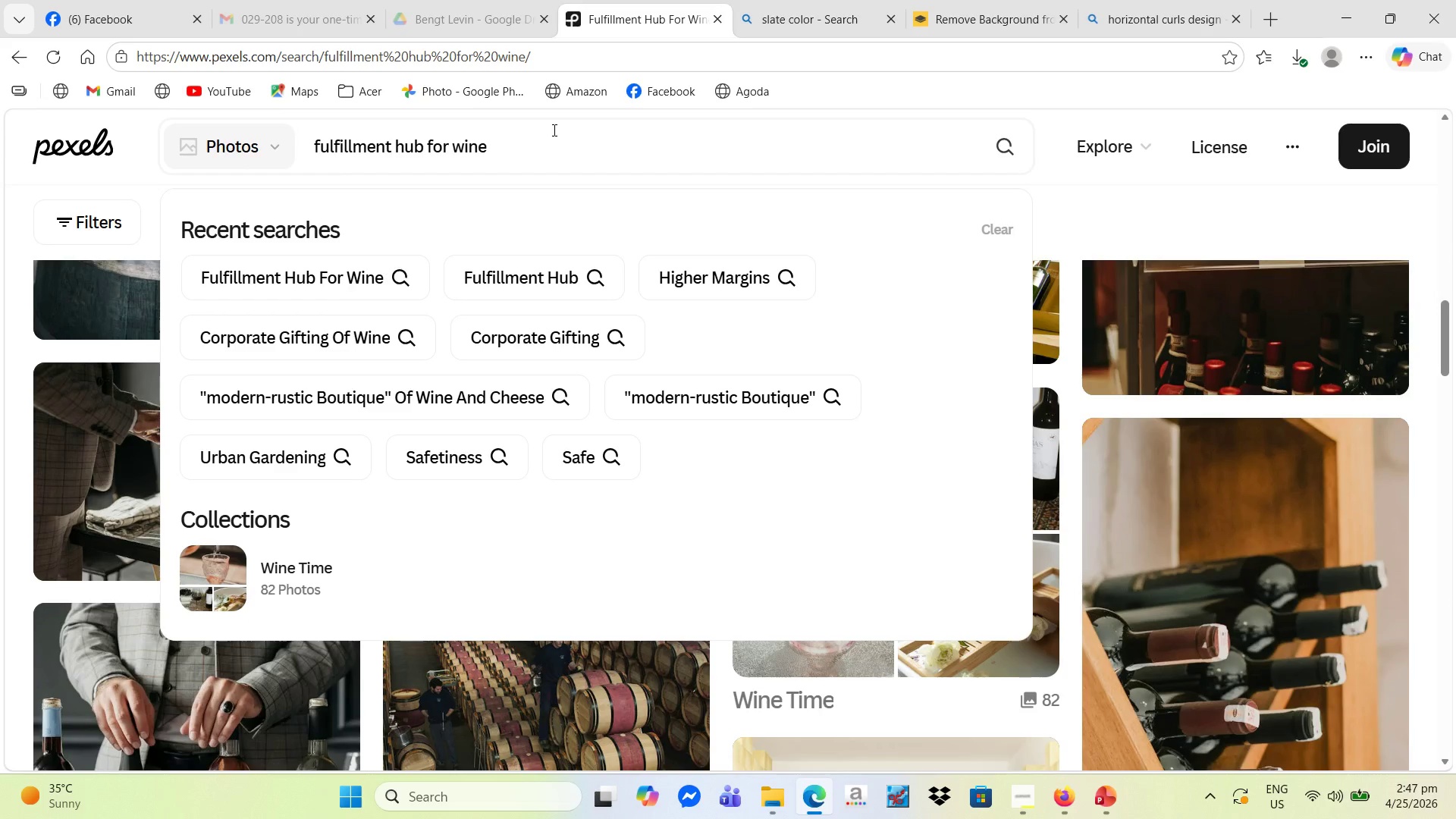 
type( and chesse)
key(NumpadEnter)
 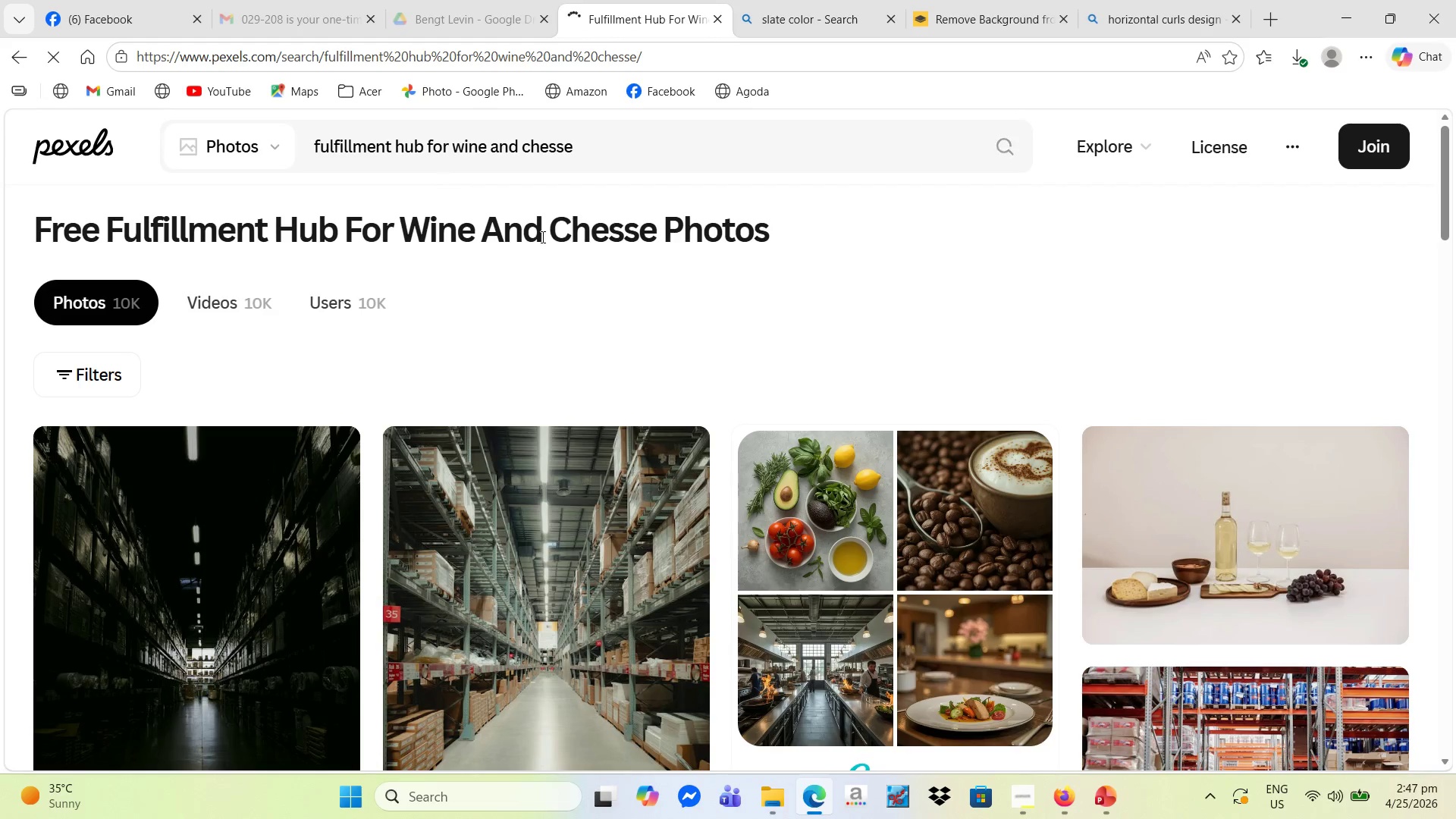 
scroll: coordinate [815, 432], scroll_direction: down, amount: 8.0
 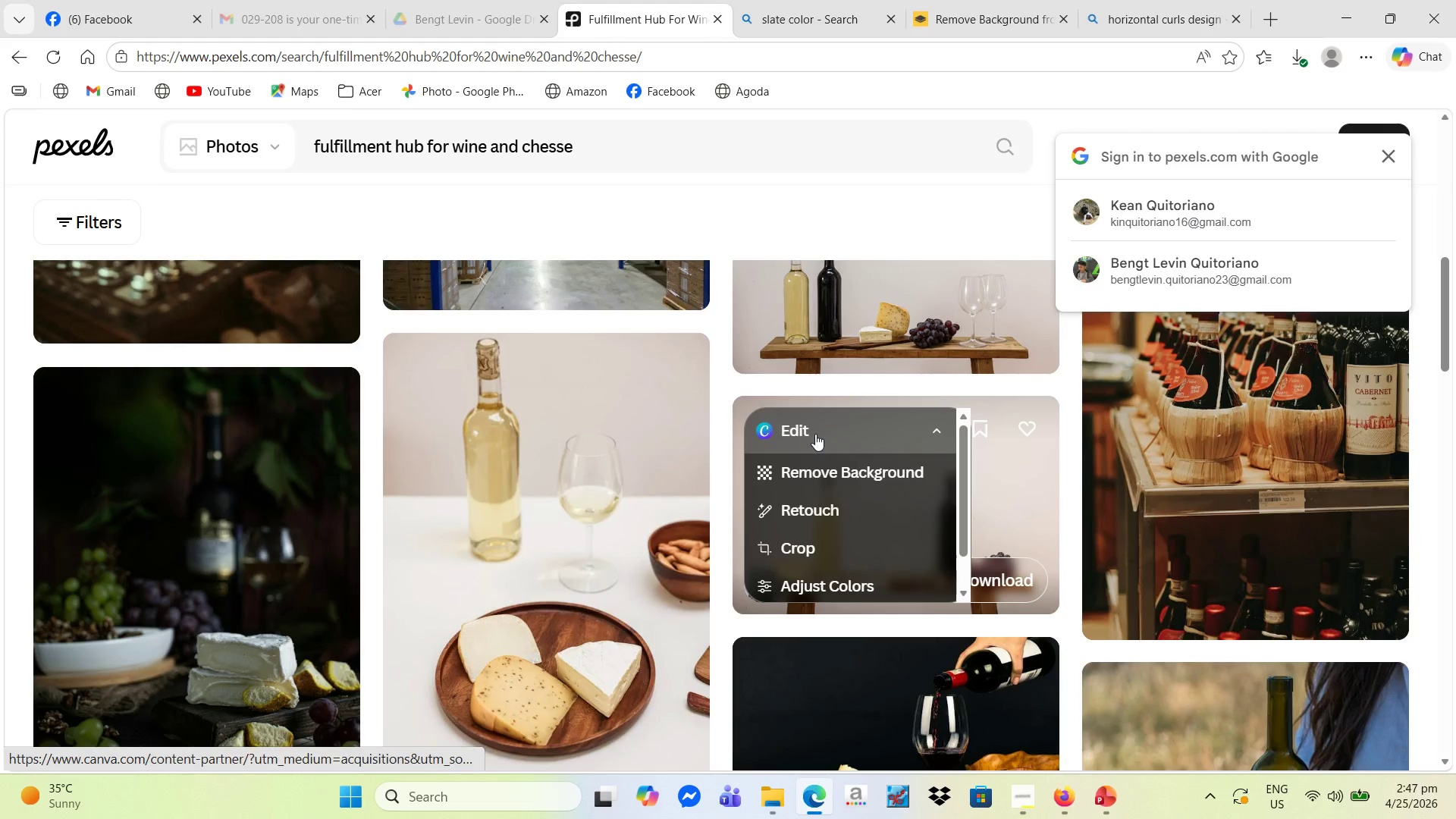 
scroll: coordinate [815, 438], scroll_direction: up, amount: 2.0
 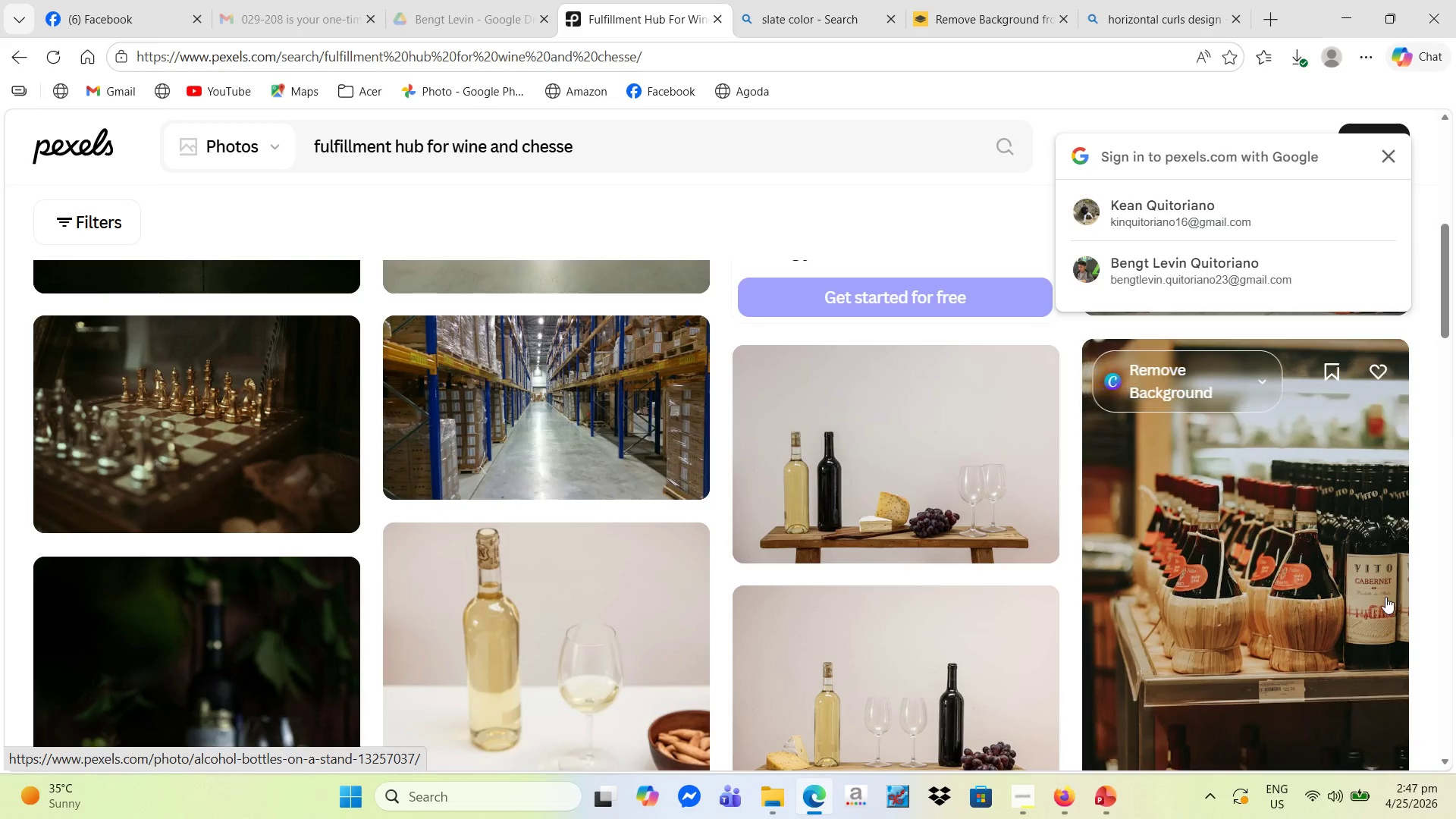 
scroll: coordinate [697, 554], scroll_direction: down, amount: 13.0
 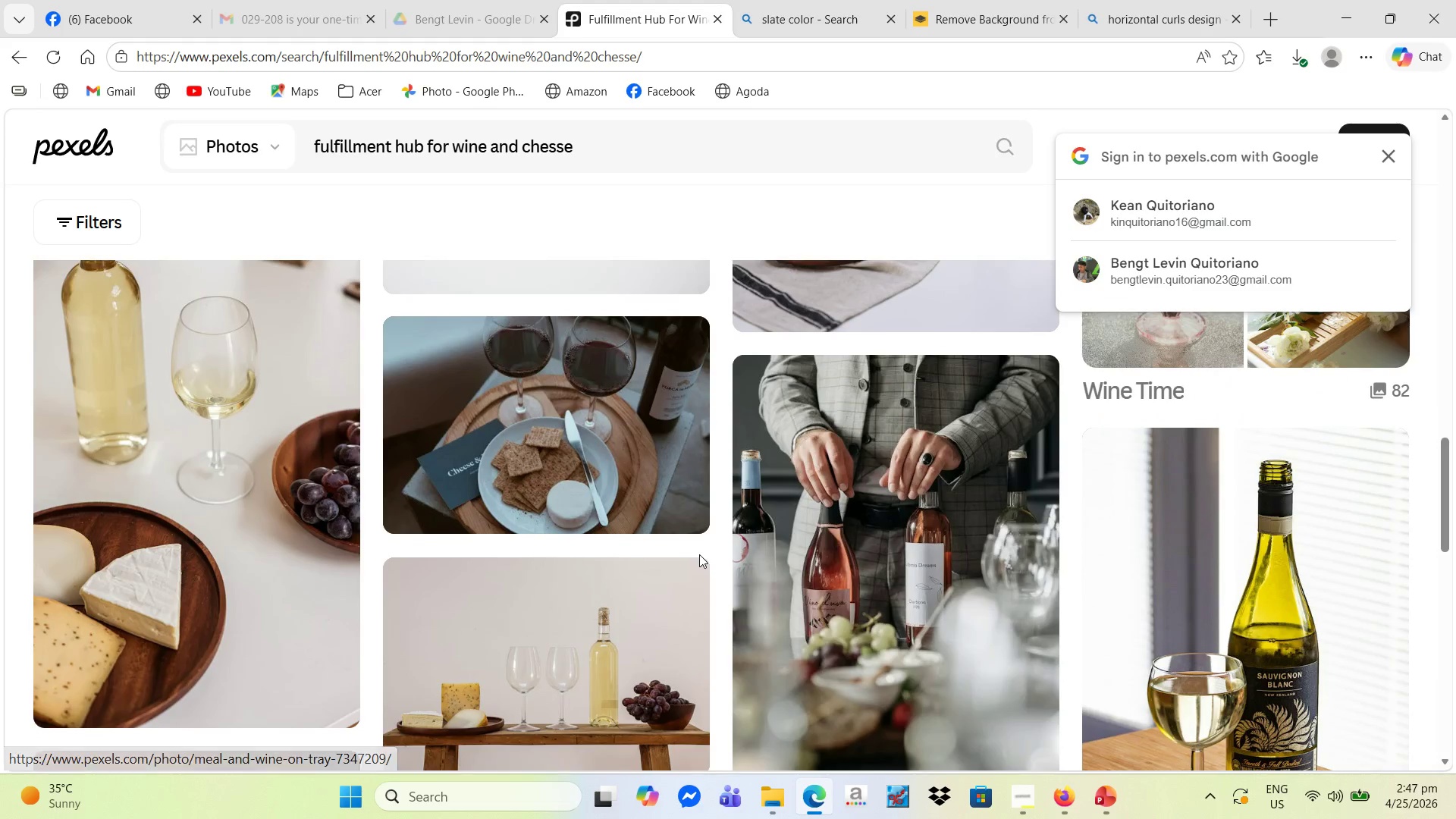 
scroll: coordinate [729, 561], scroll_direction: down, amount: 18.0
 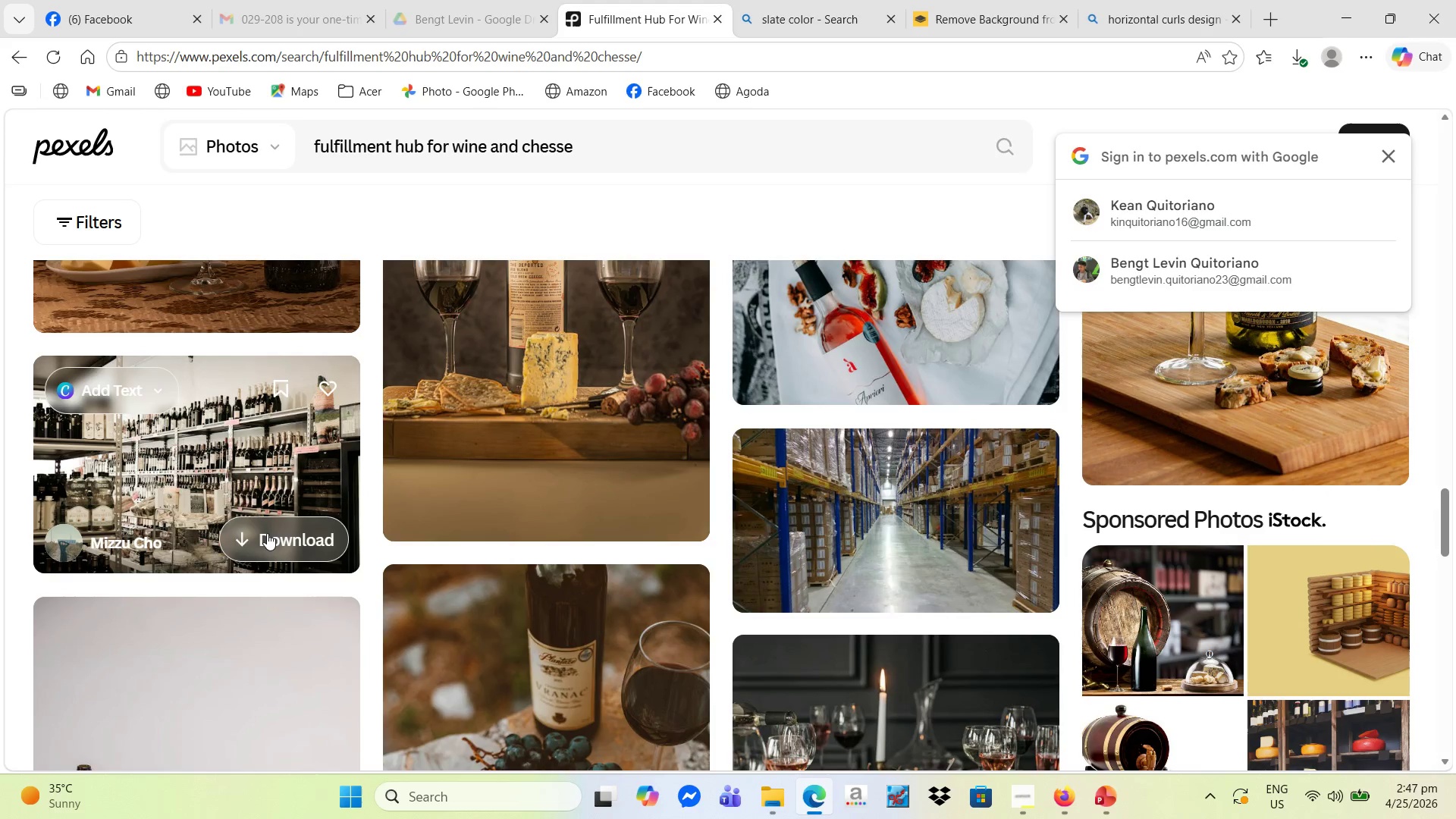 
wait(5.88)
 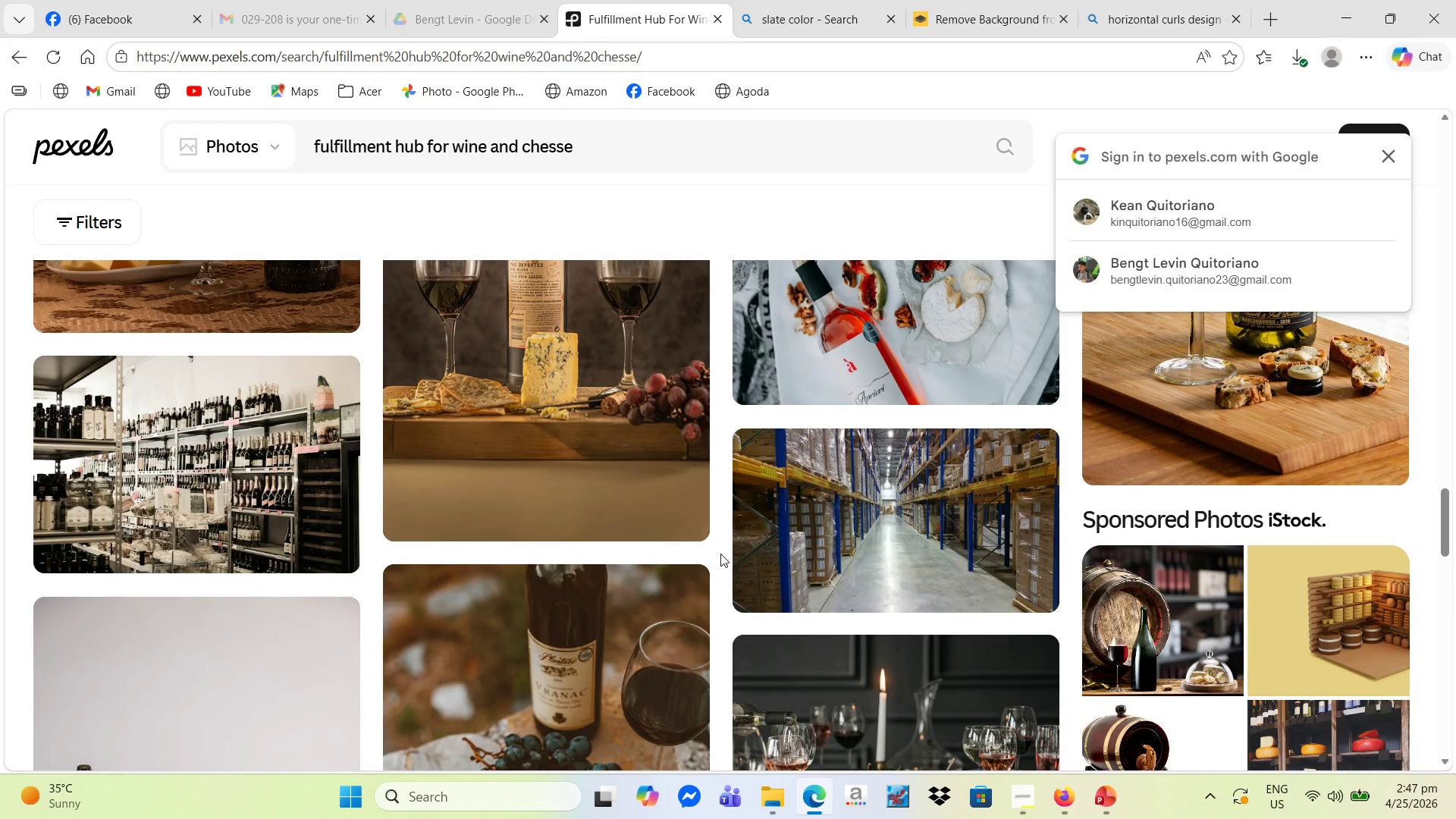 
left_click([340, 460])
 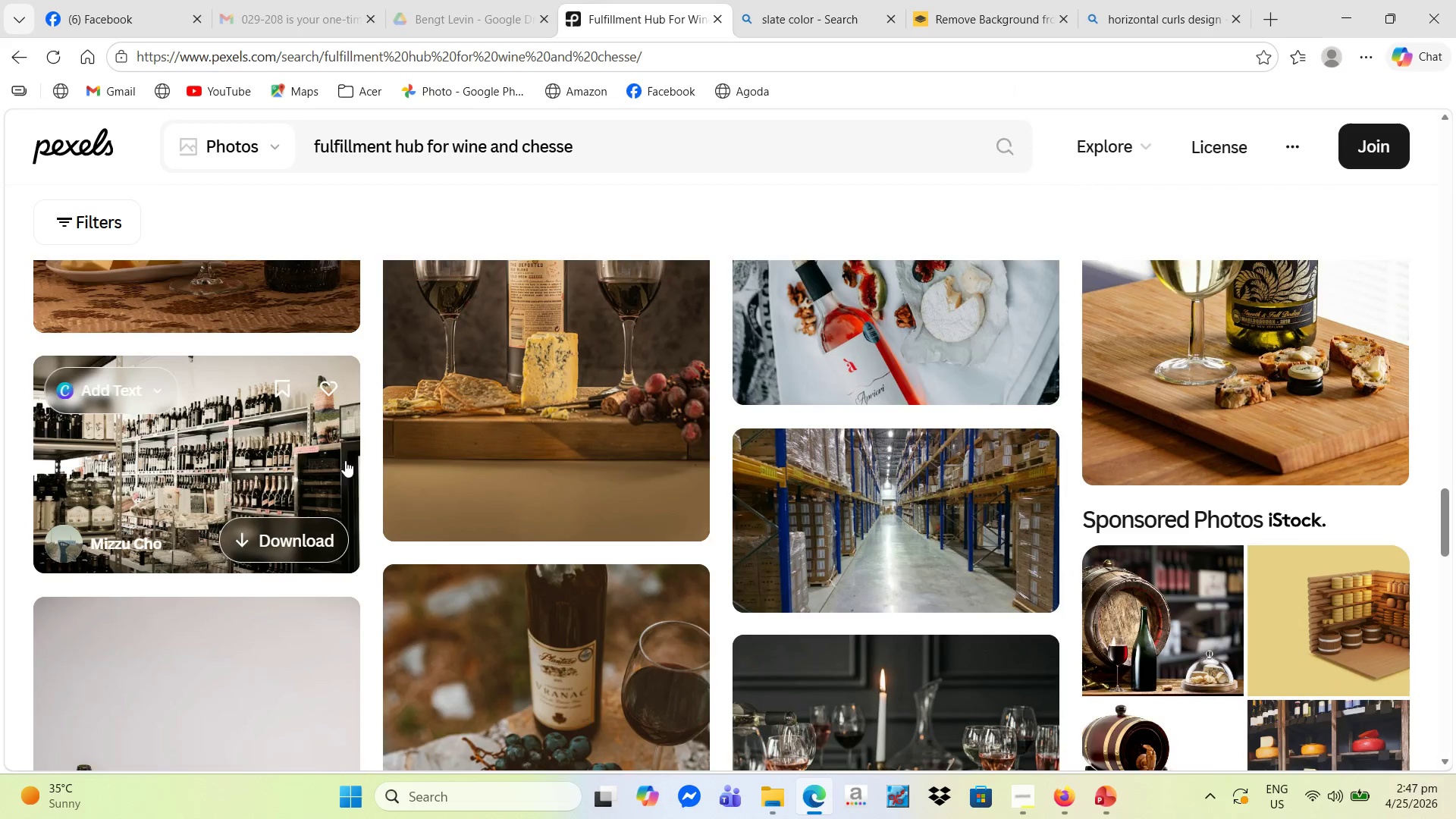 
scroll: coordinate [389, 470], scroll_direction: down, amount: 19.0
 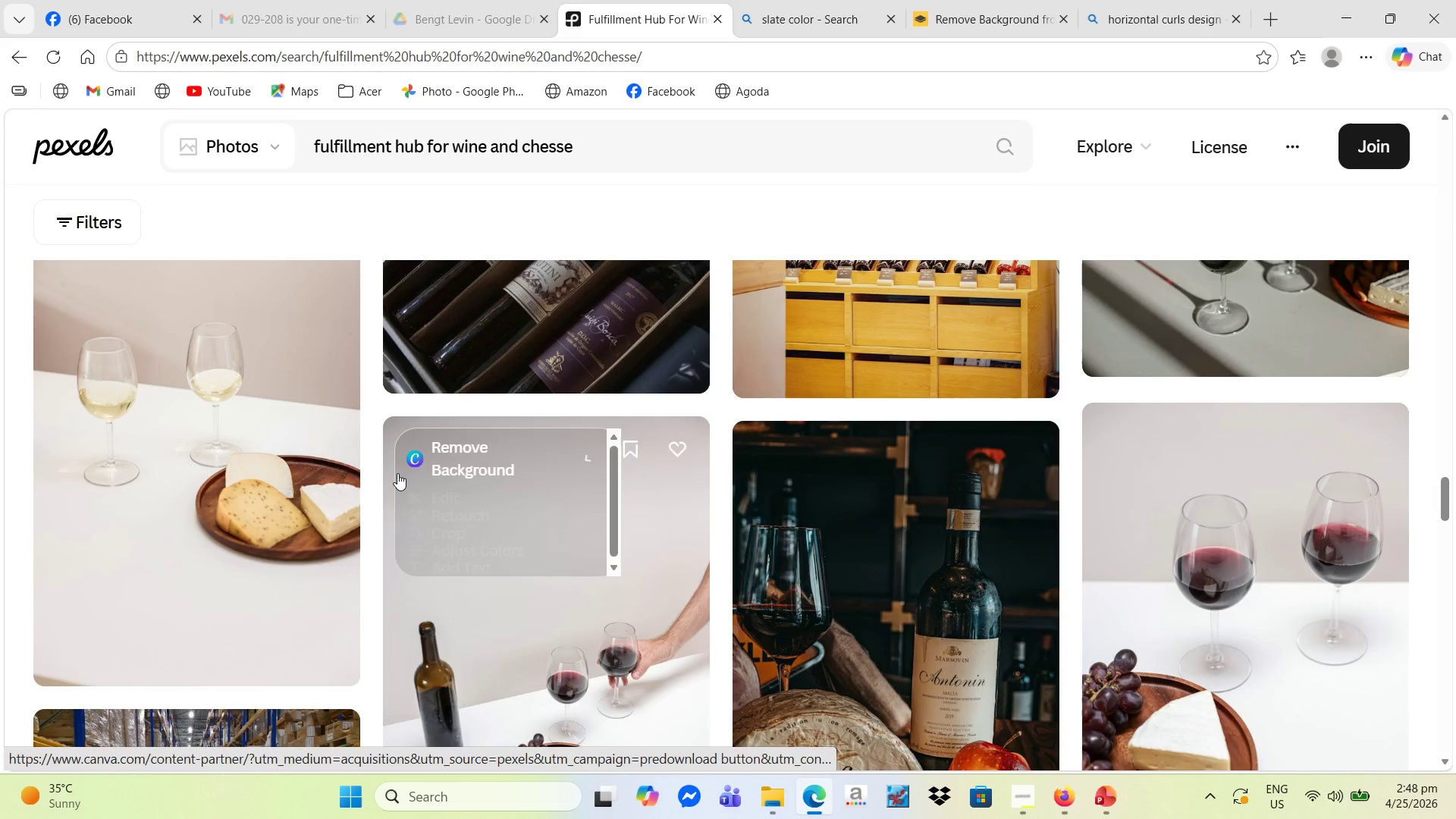 
scroll: coordinate [399, 468], scroll_direction: down, amount: 8.0
 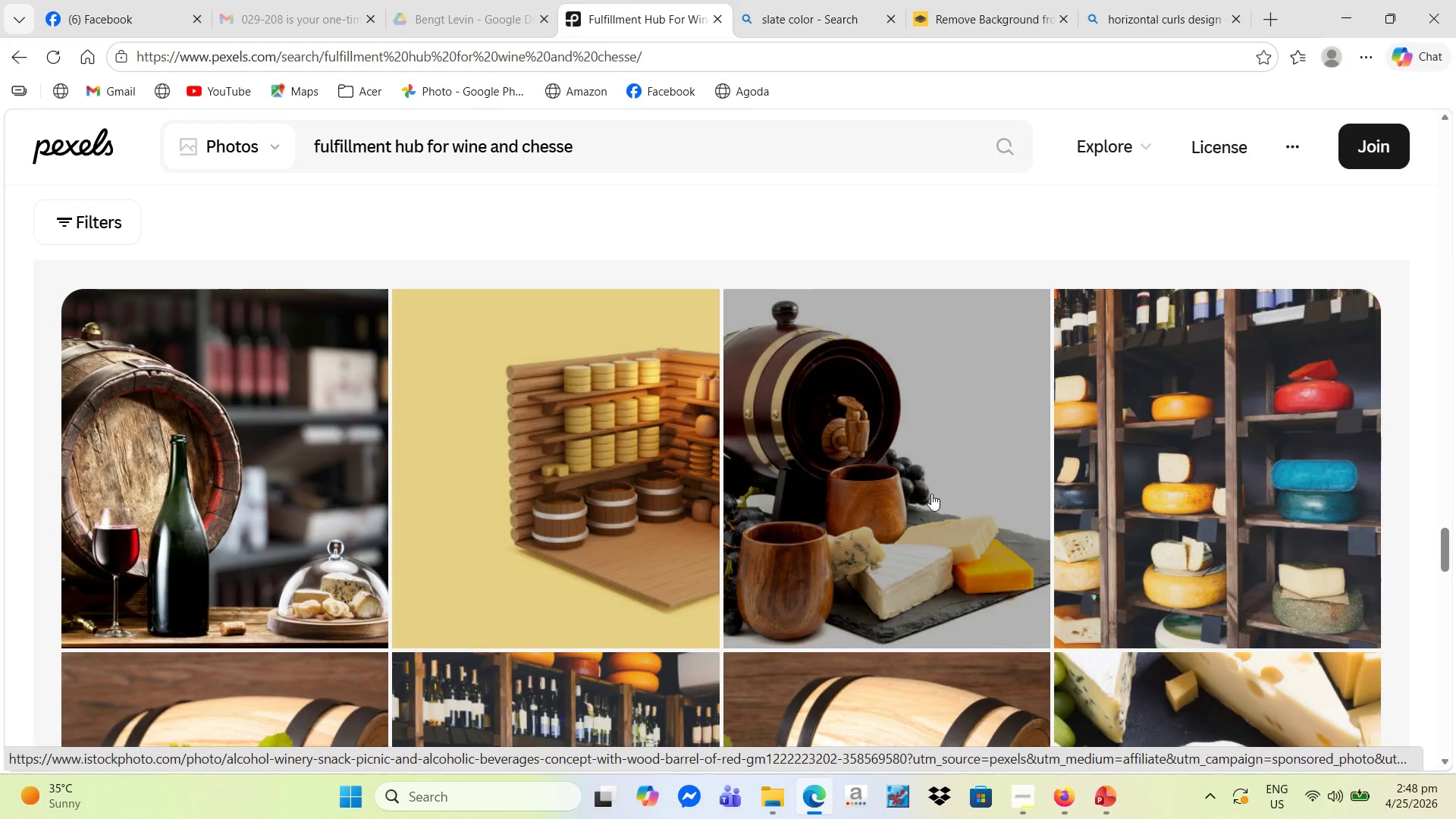 
wait(9.97)
 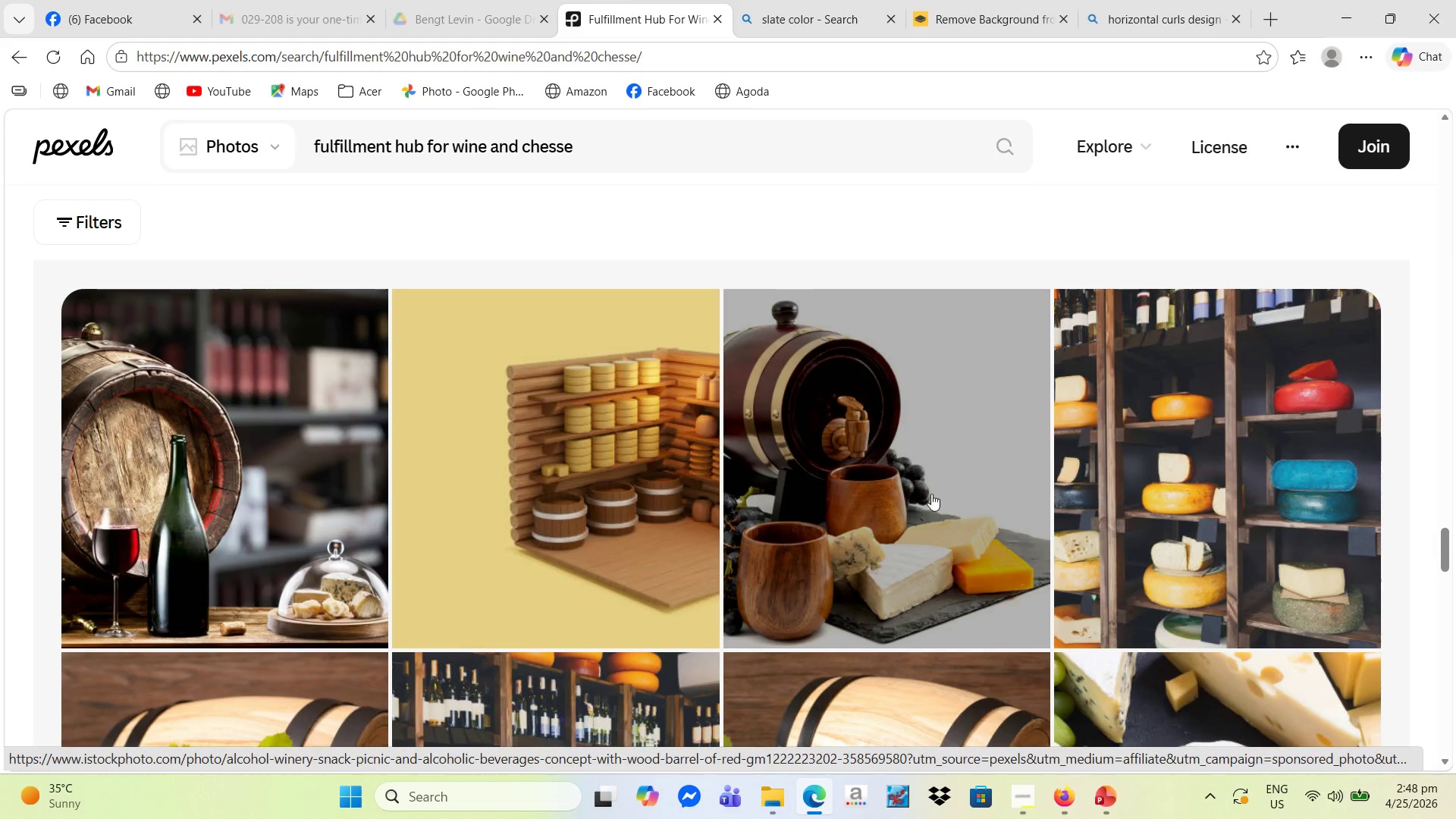 
right_click([1232, 491])
 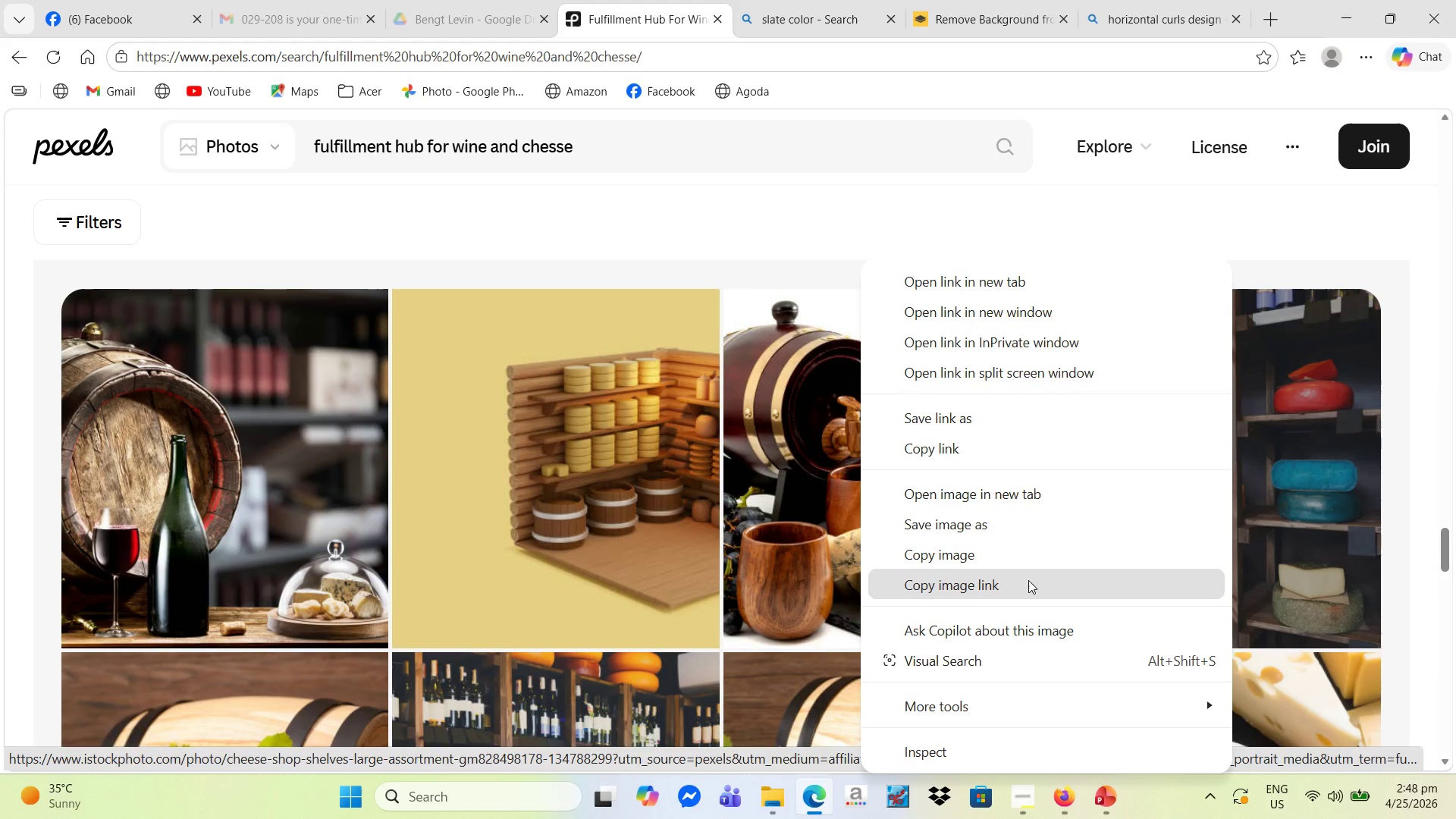 
left_click([1005, 522])
 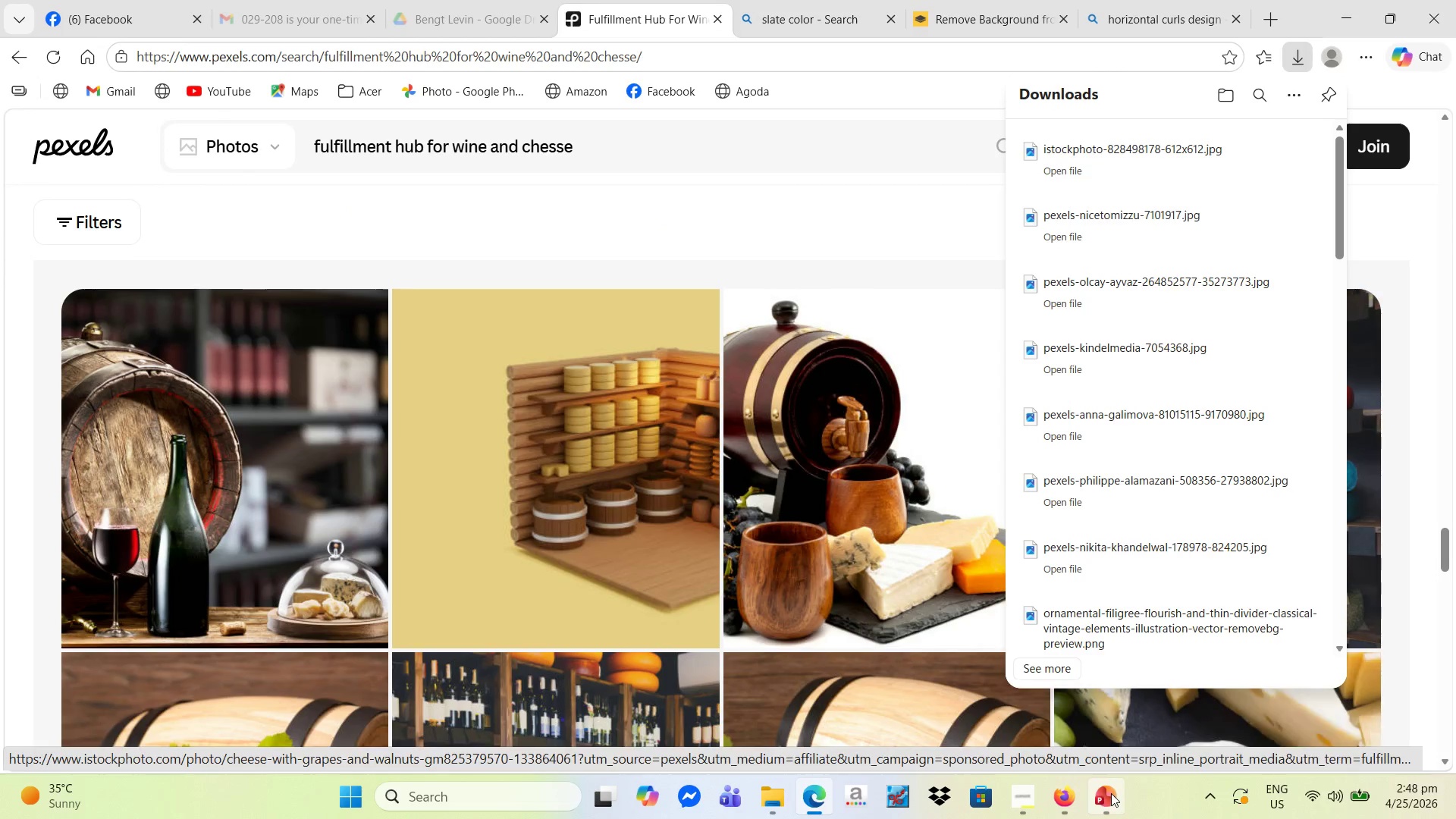 
wait(8.38)
 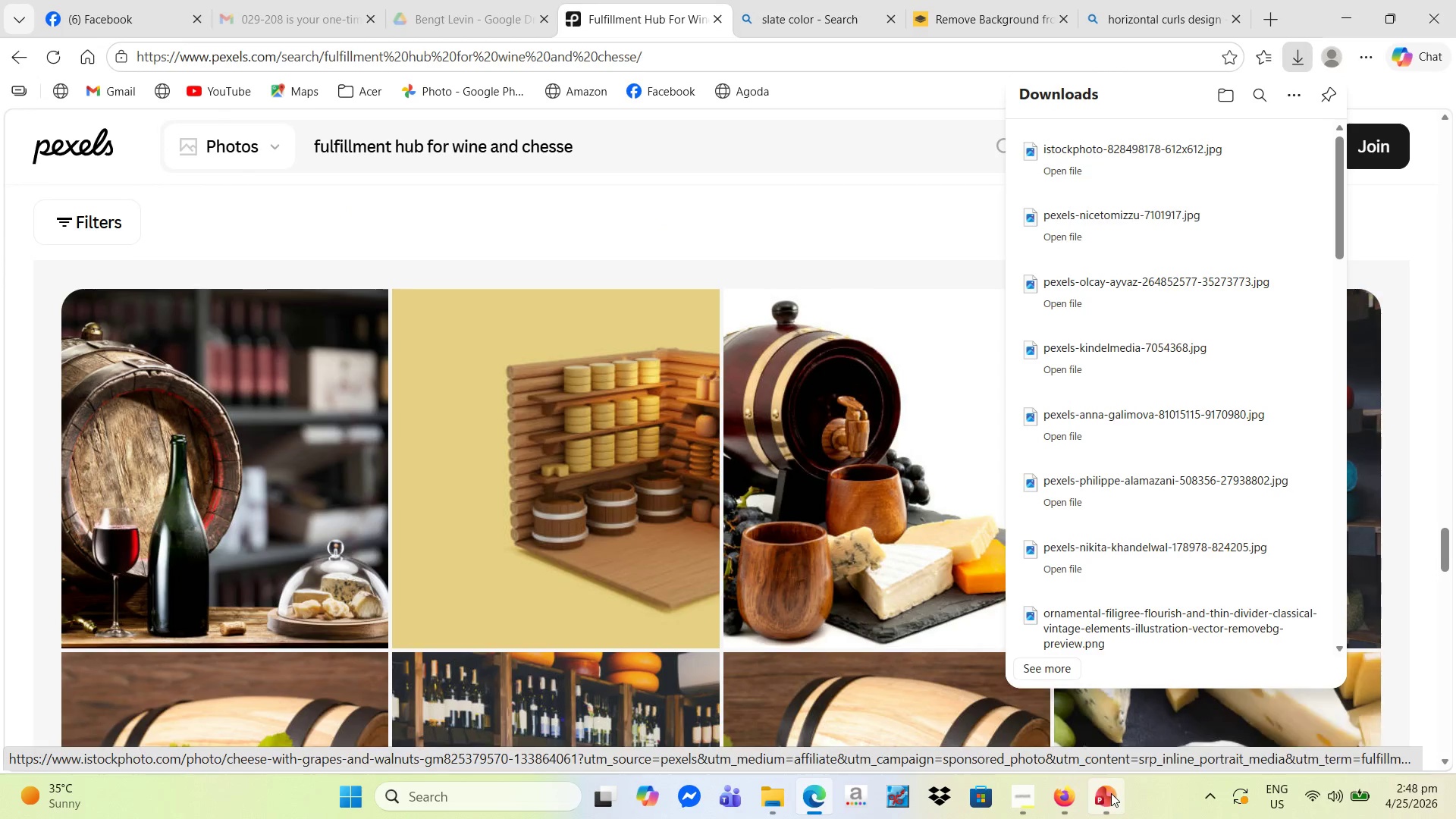 
left_click([135, 56])
 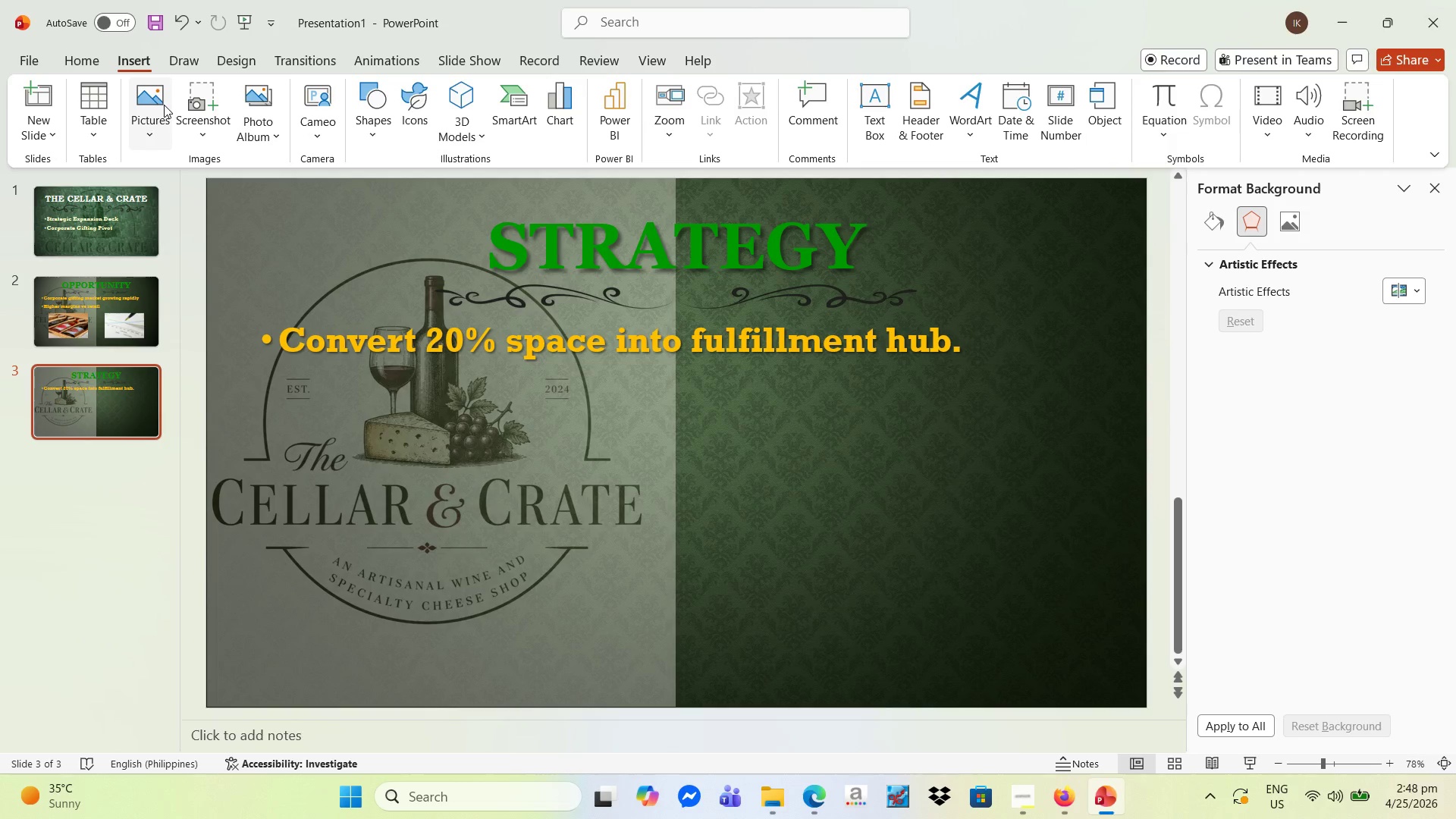 
left_click([149, 105])
 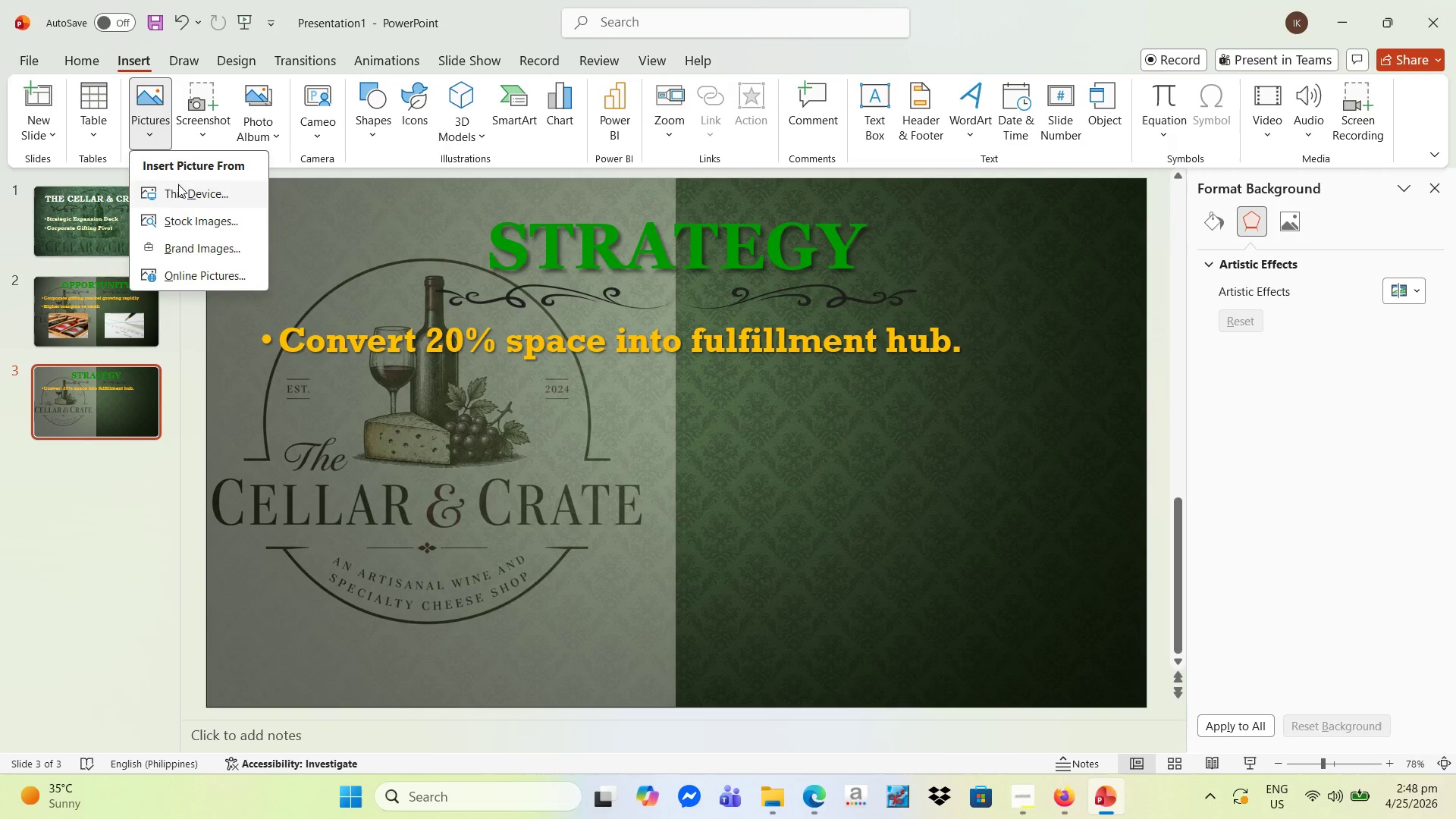 
left_click([177, 188])
 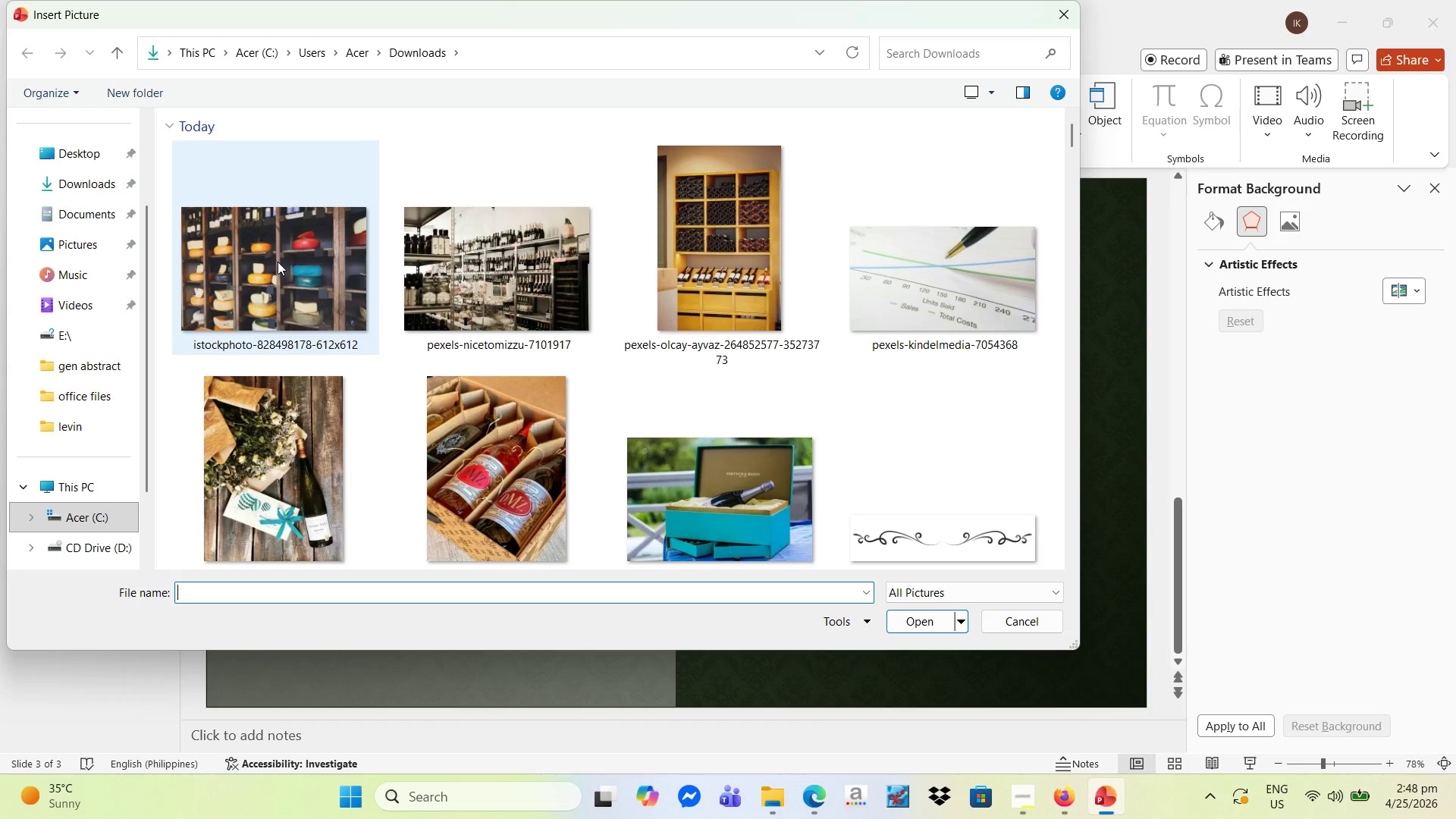 
left_click([278, 262])
 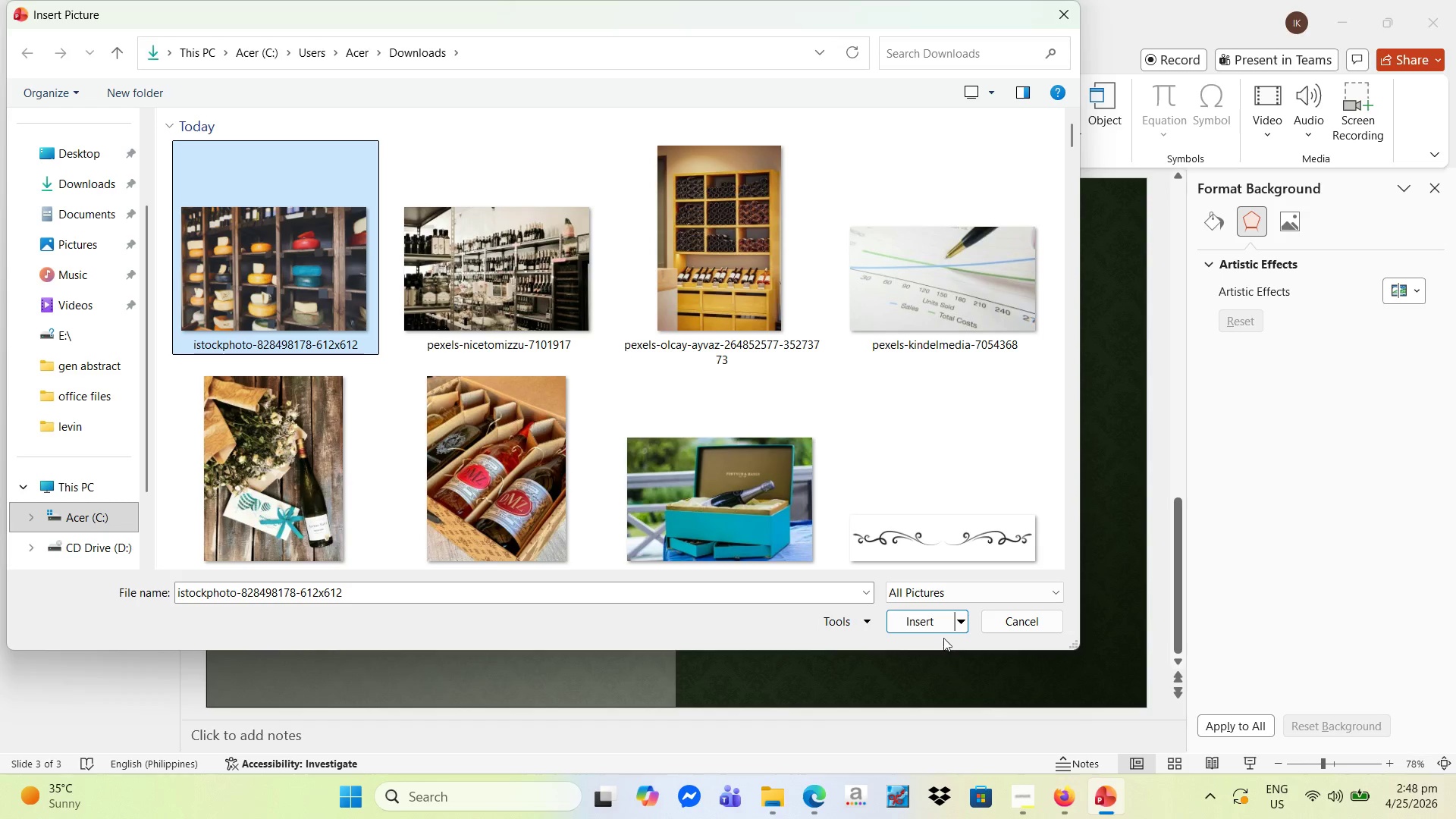 
left_click([927, 618])
 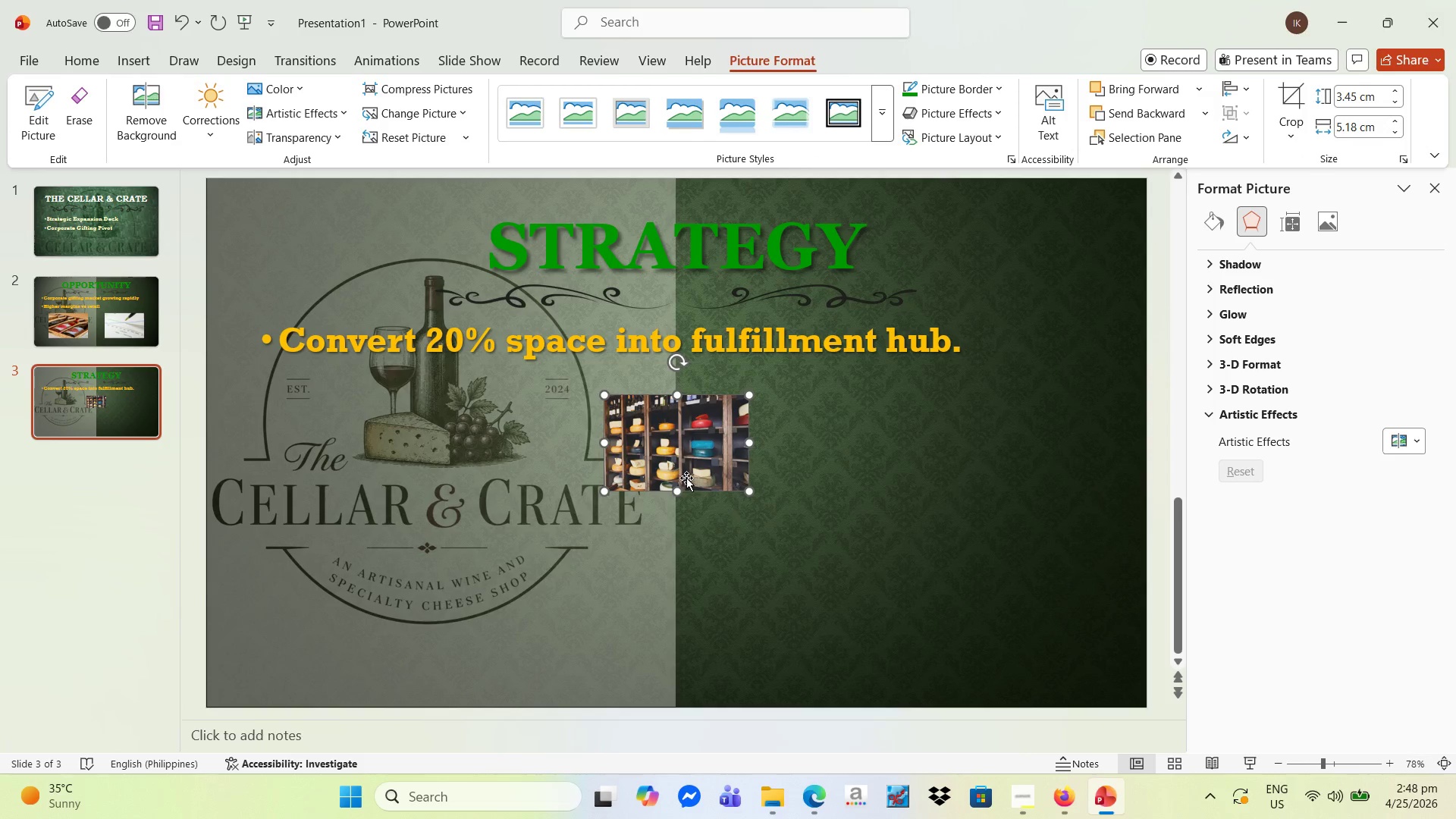 
left_click_drag(start_coordinate=[683, 467], to_coordinate=[372, 450])
 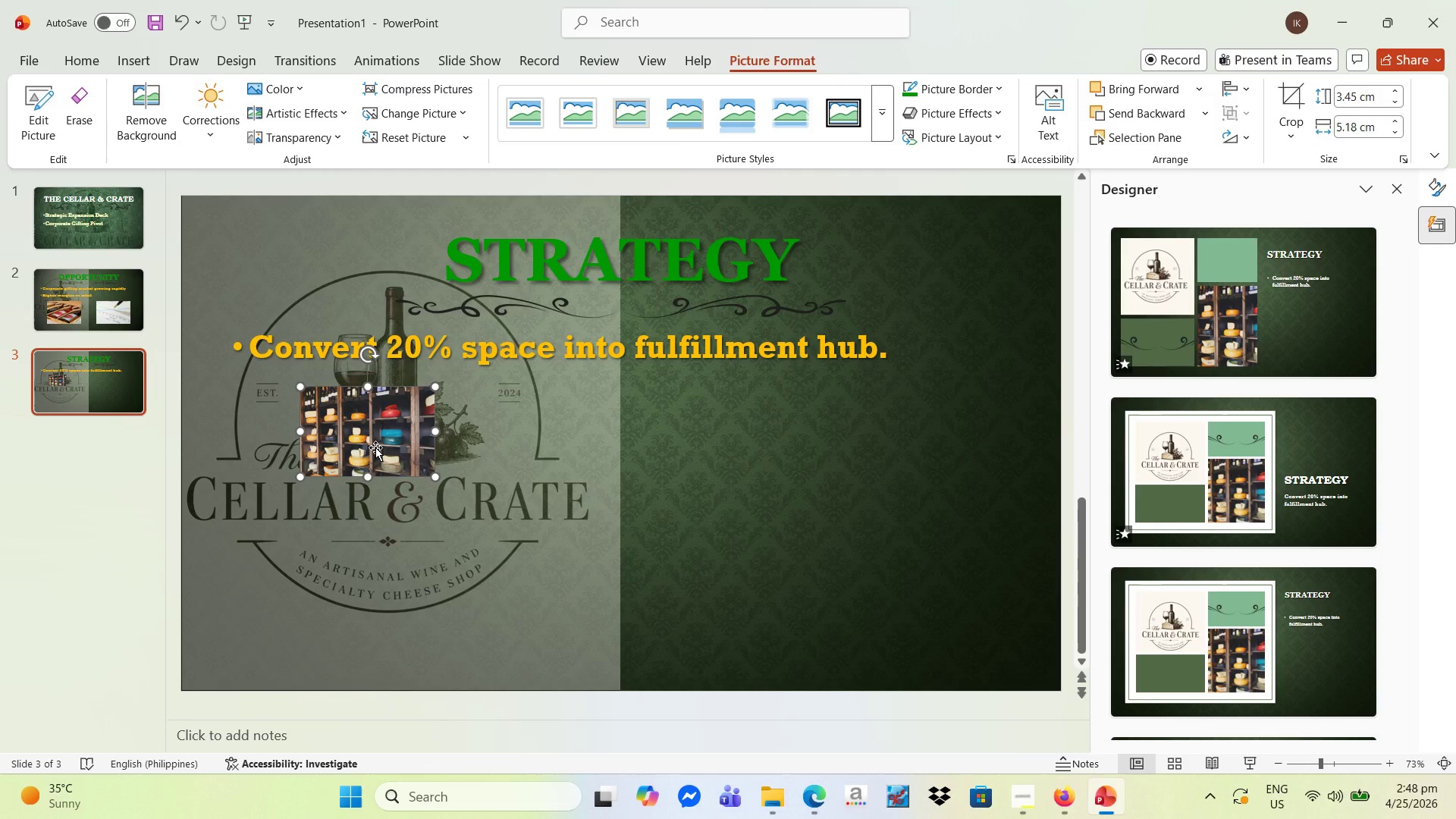 
wait(6.95)
 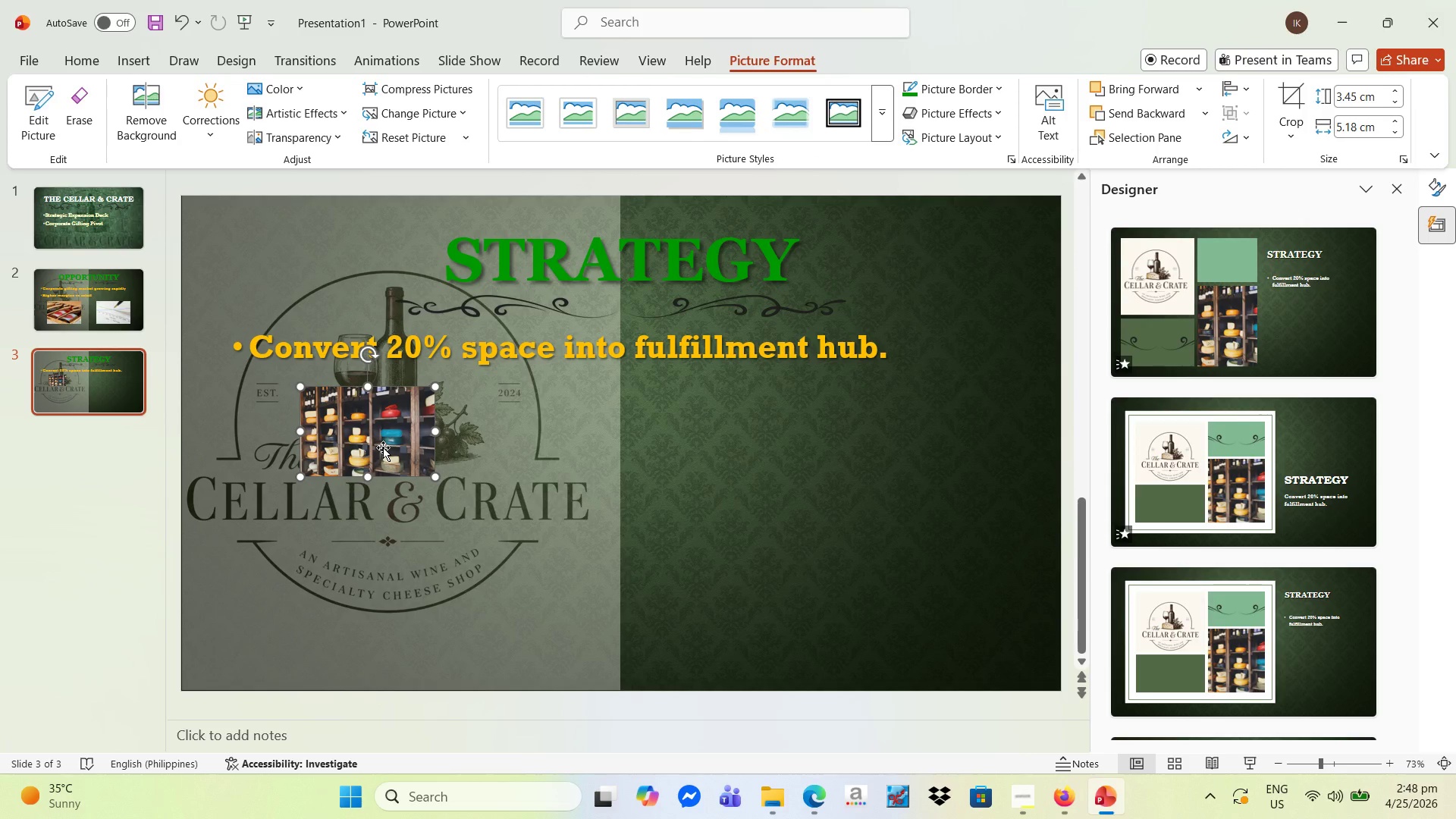 
left_click_drag(start_coordinate=[374, 448], to_coordinate=[320, 436])
 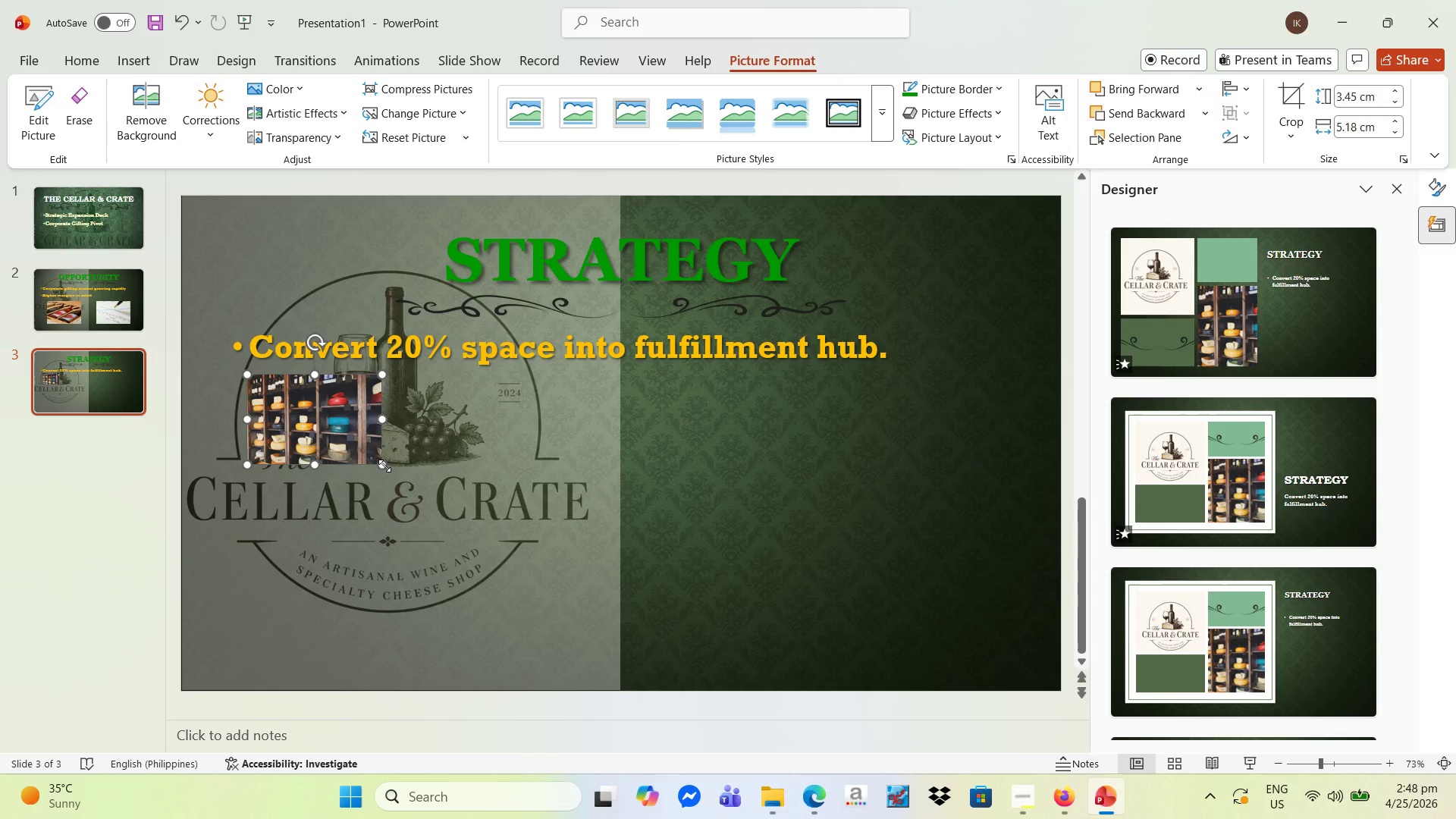 
left_click_drag(start_coordinate=[384, 466], to_coordinate=[500, 543])
 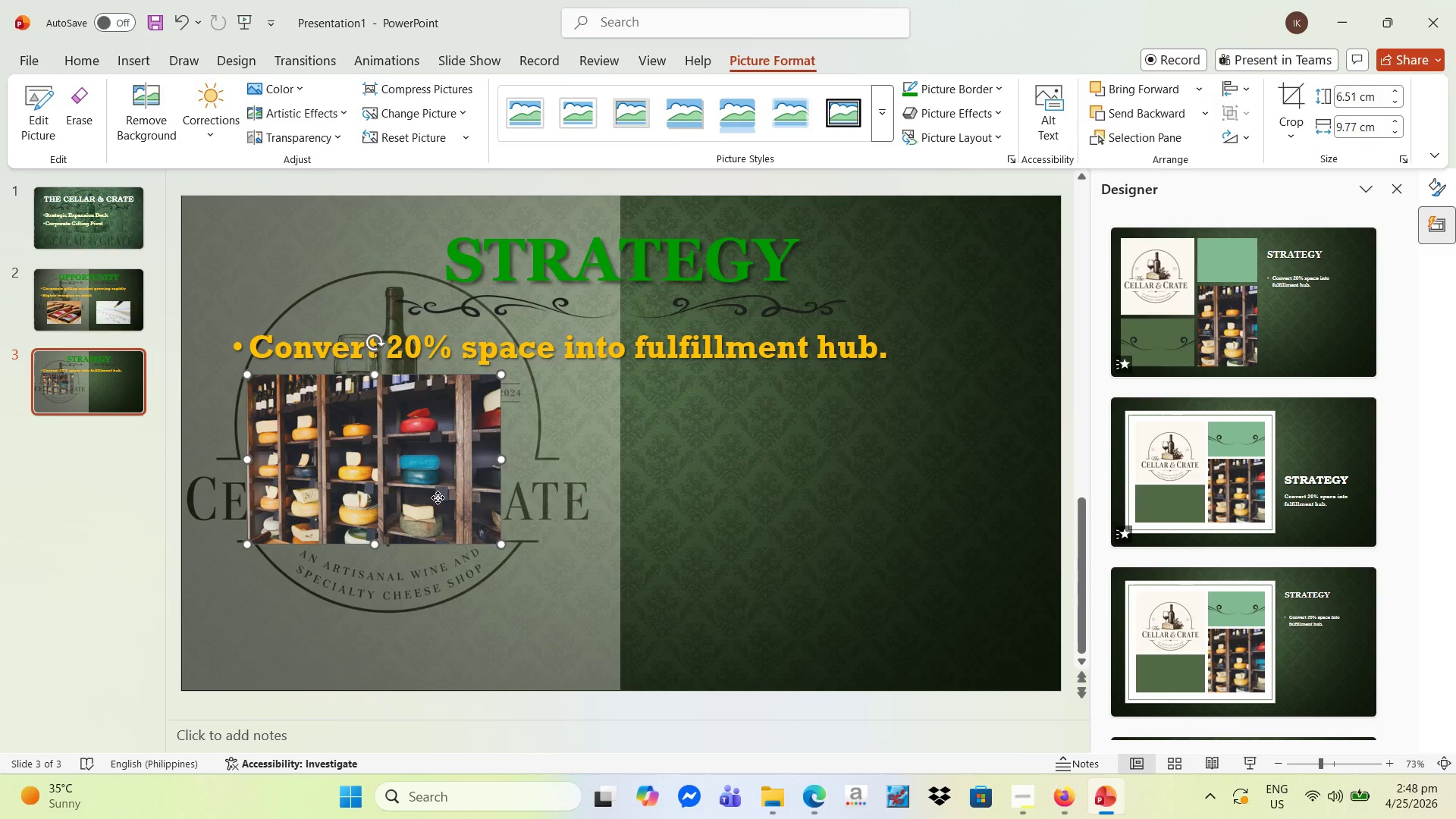 
left_click_drag(start_coordinate=[438, 497], to_coordinate=[409, 495])
 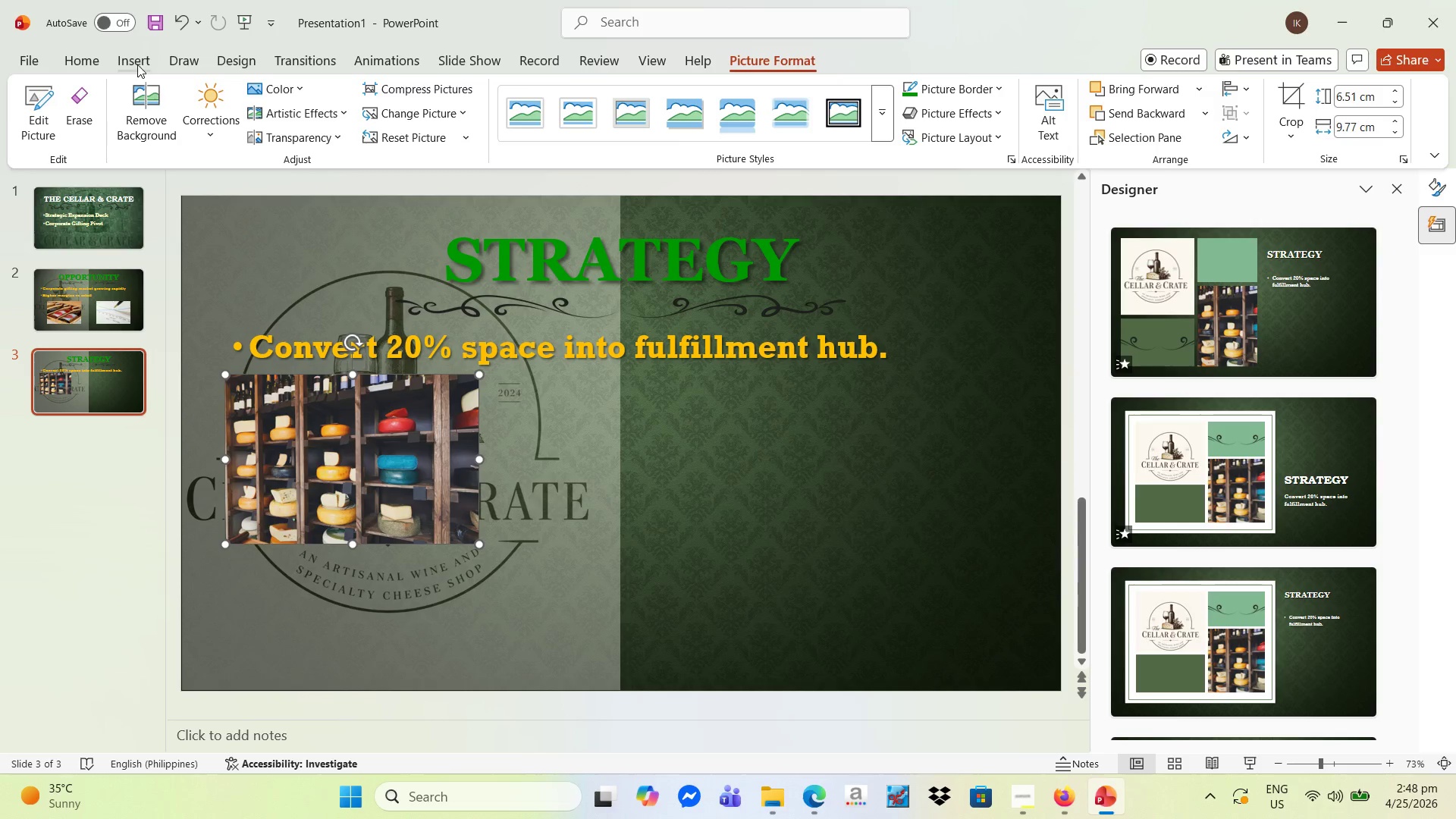 
left_click([120, 60])
 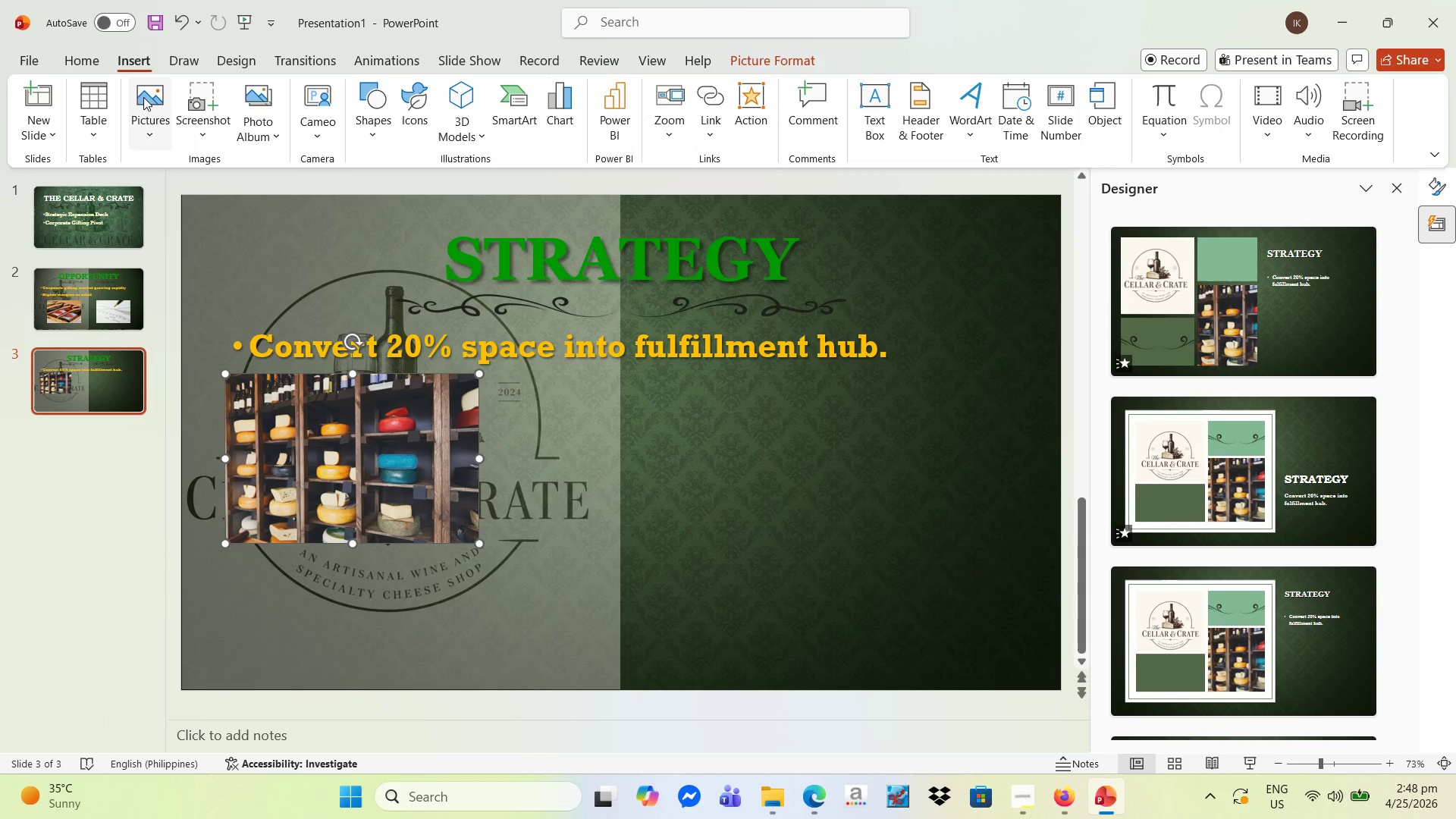 
left_click([144, 101])
 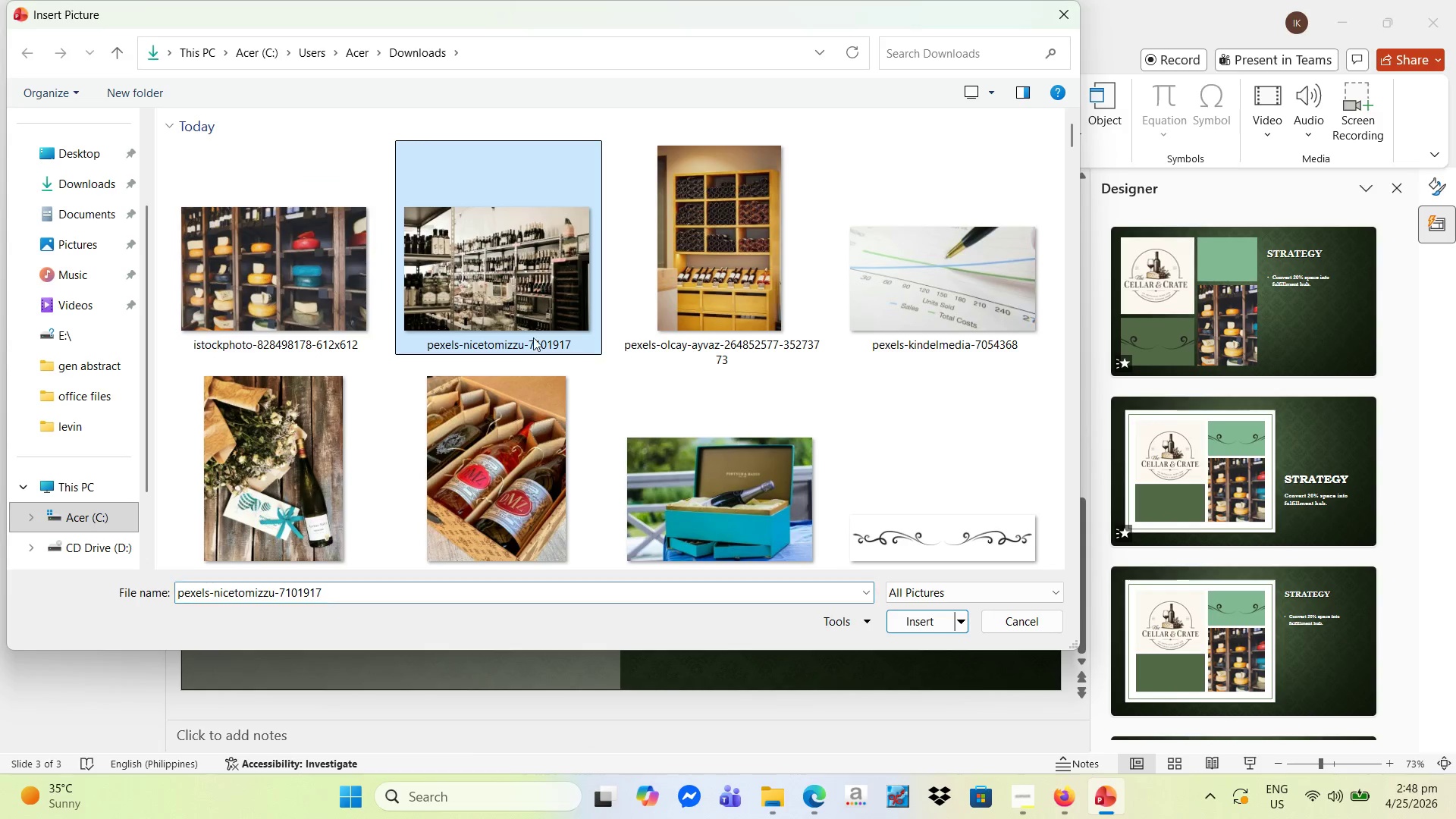 
left_click([938, 619])
 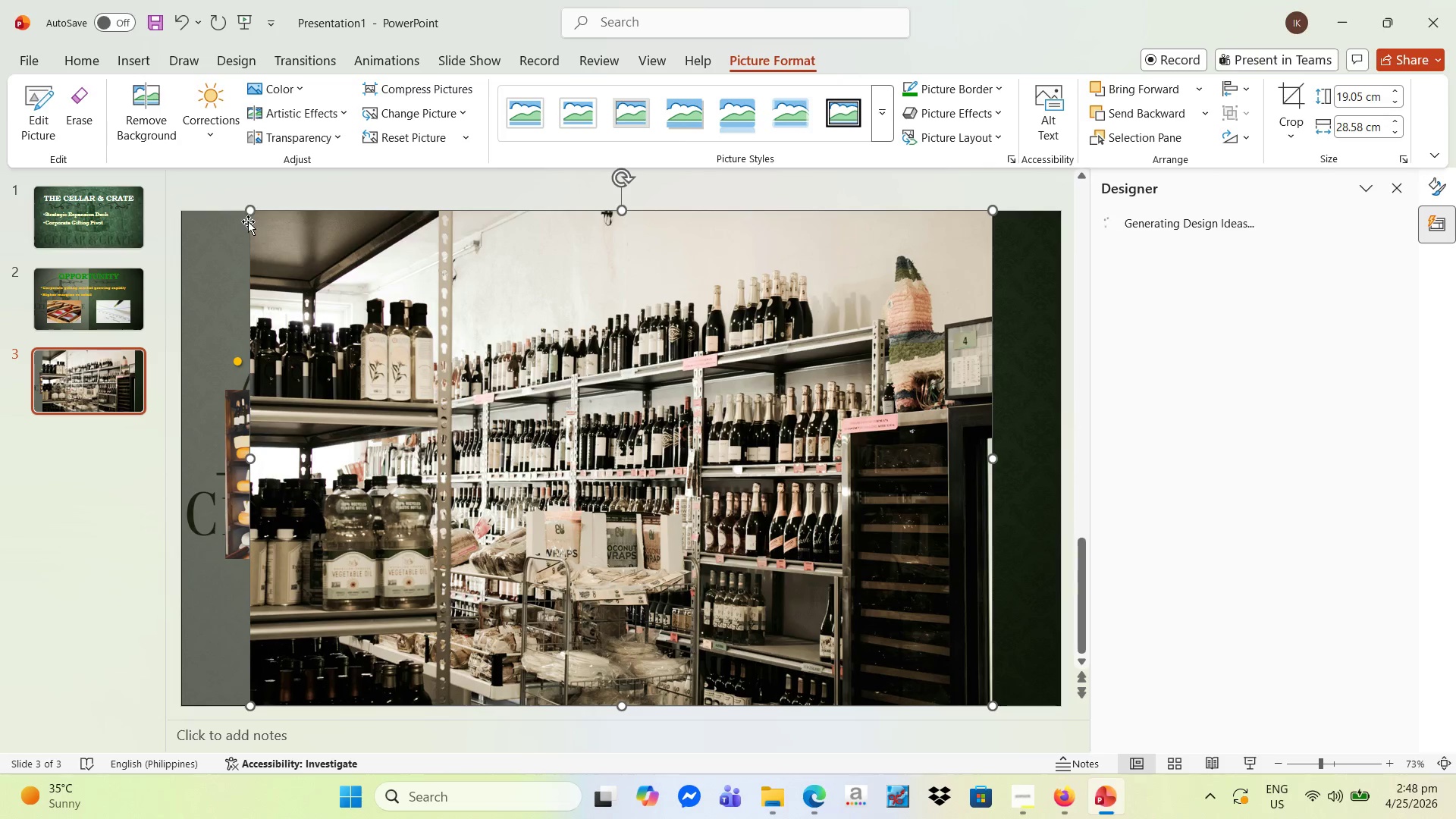 
left_click_drag(start_coordinate=[252, 209], to_coordinate=[705, 441])
 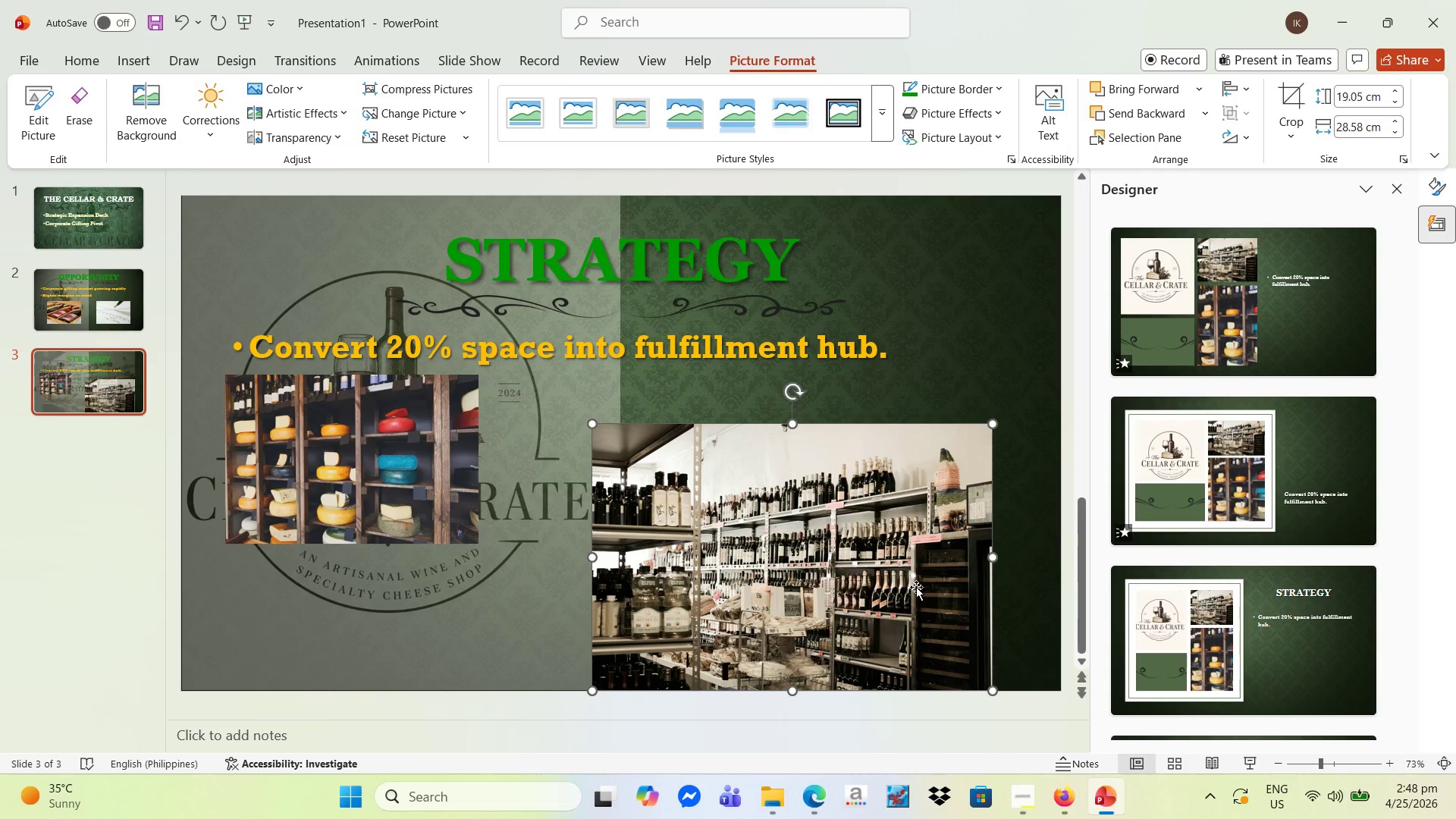 
left_click_drag(start_coordinate=[915, 587], to_coordinate=[877, 554])
 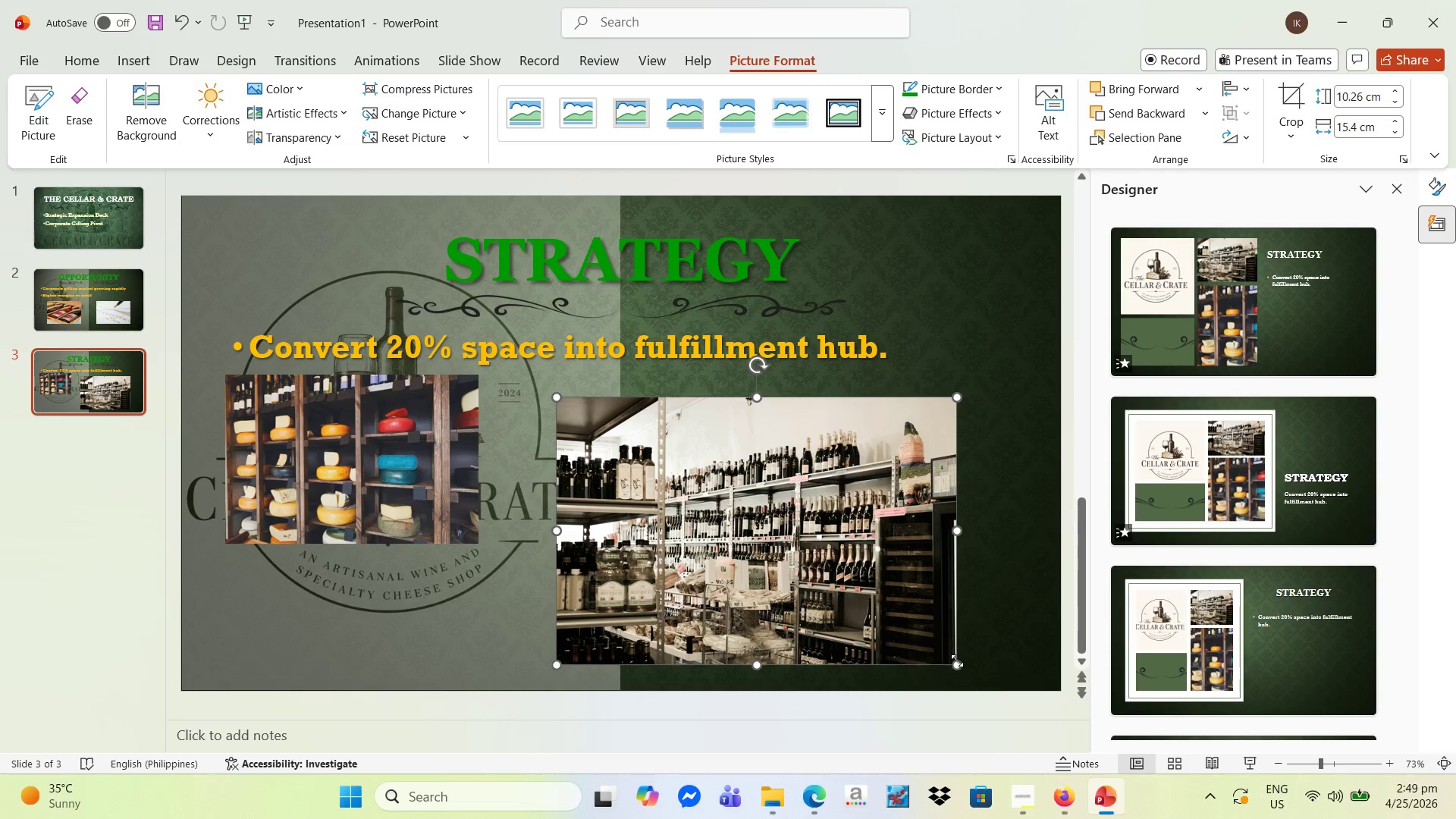 
left_click_drag(start_coordinate=[956, 661], to_coordinate=[782, 573])
 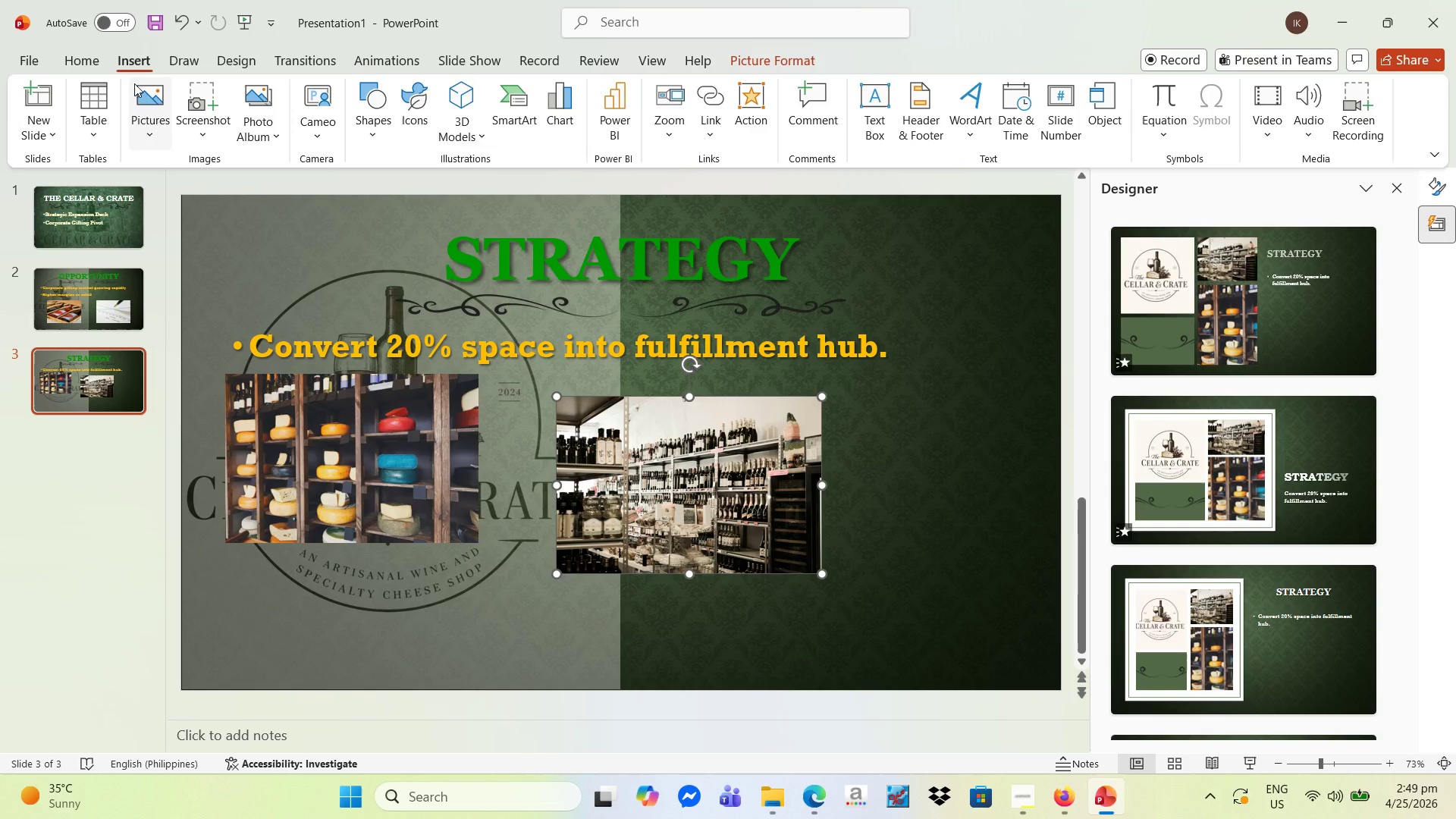 
wait(5.75)
 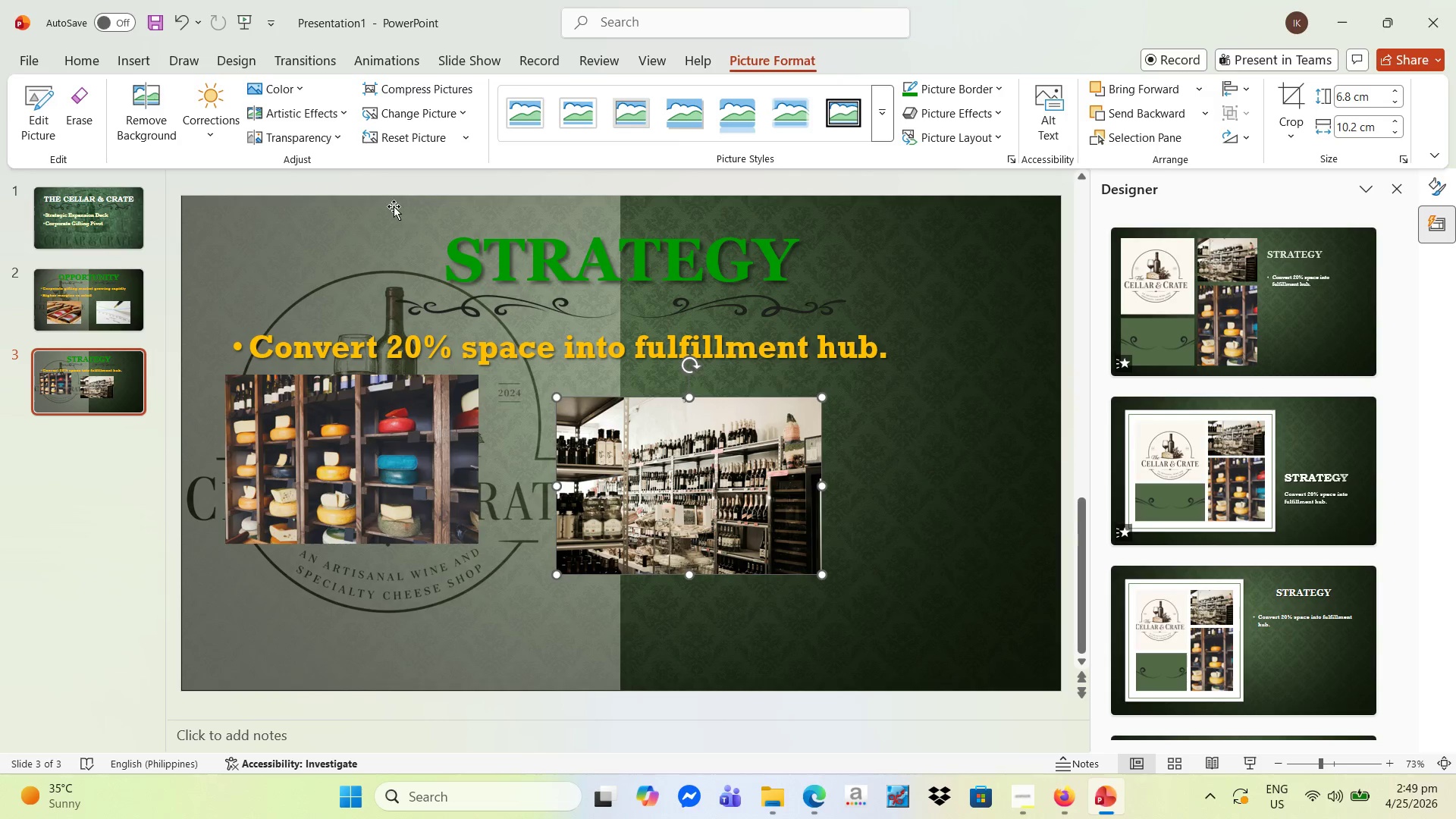 
left_click([194, 193])
 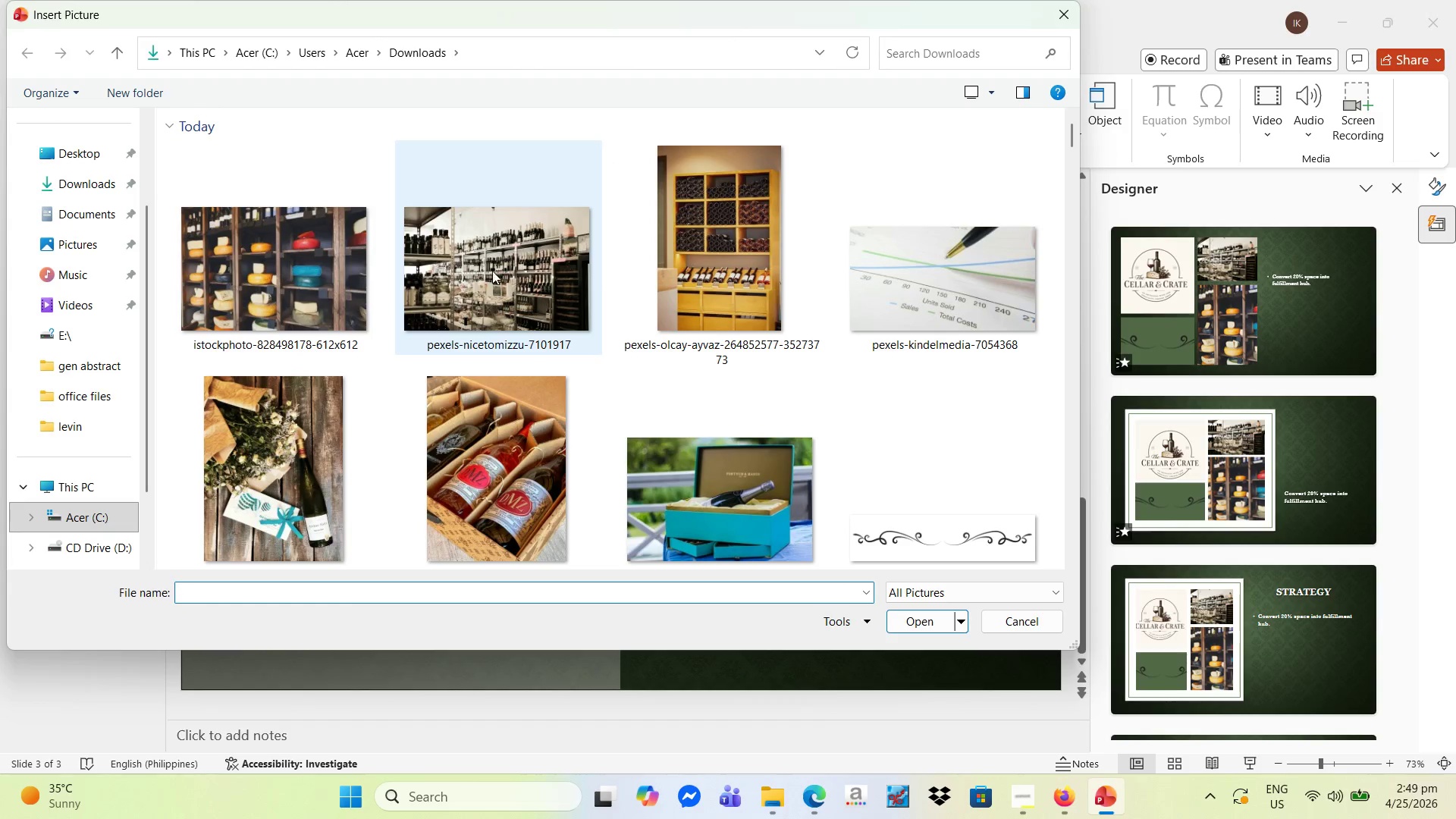 
left_click([685, 270])
 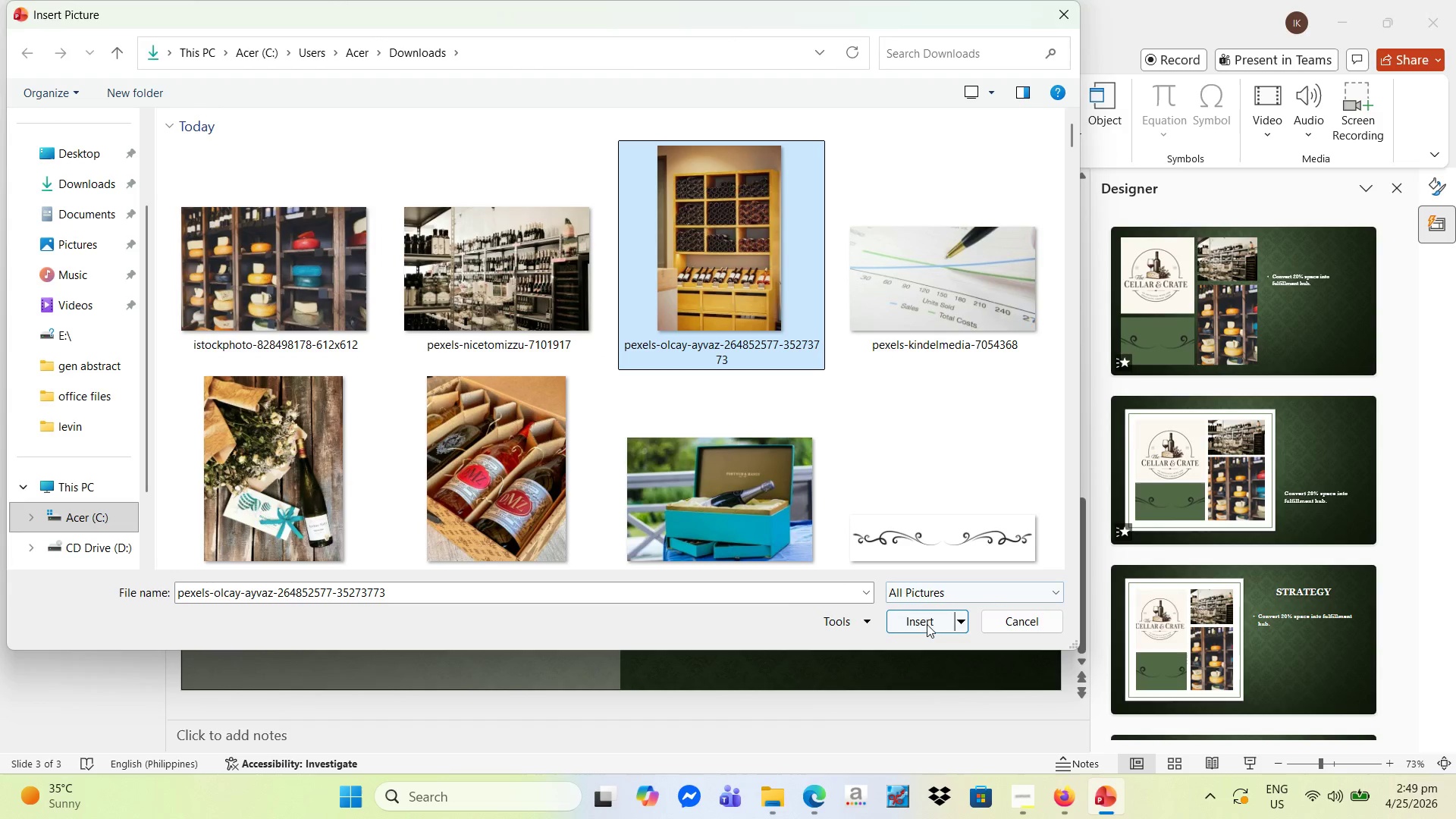 
left_click([926, 625])
 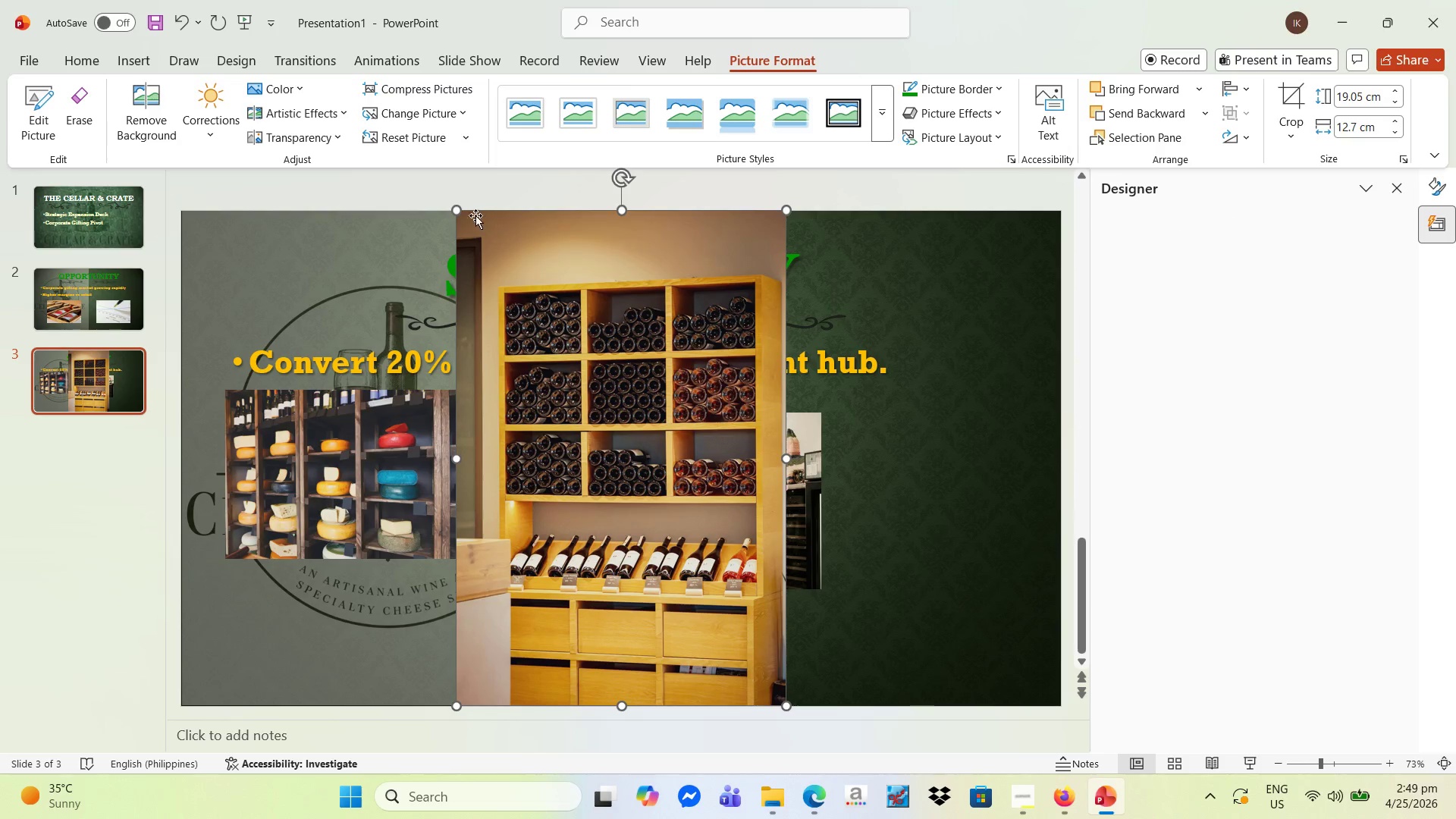 
left_click_drag(start_coordinate=[456, 209], to_coordinate=[742, 444])
 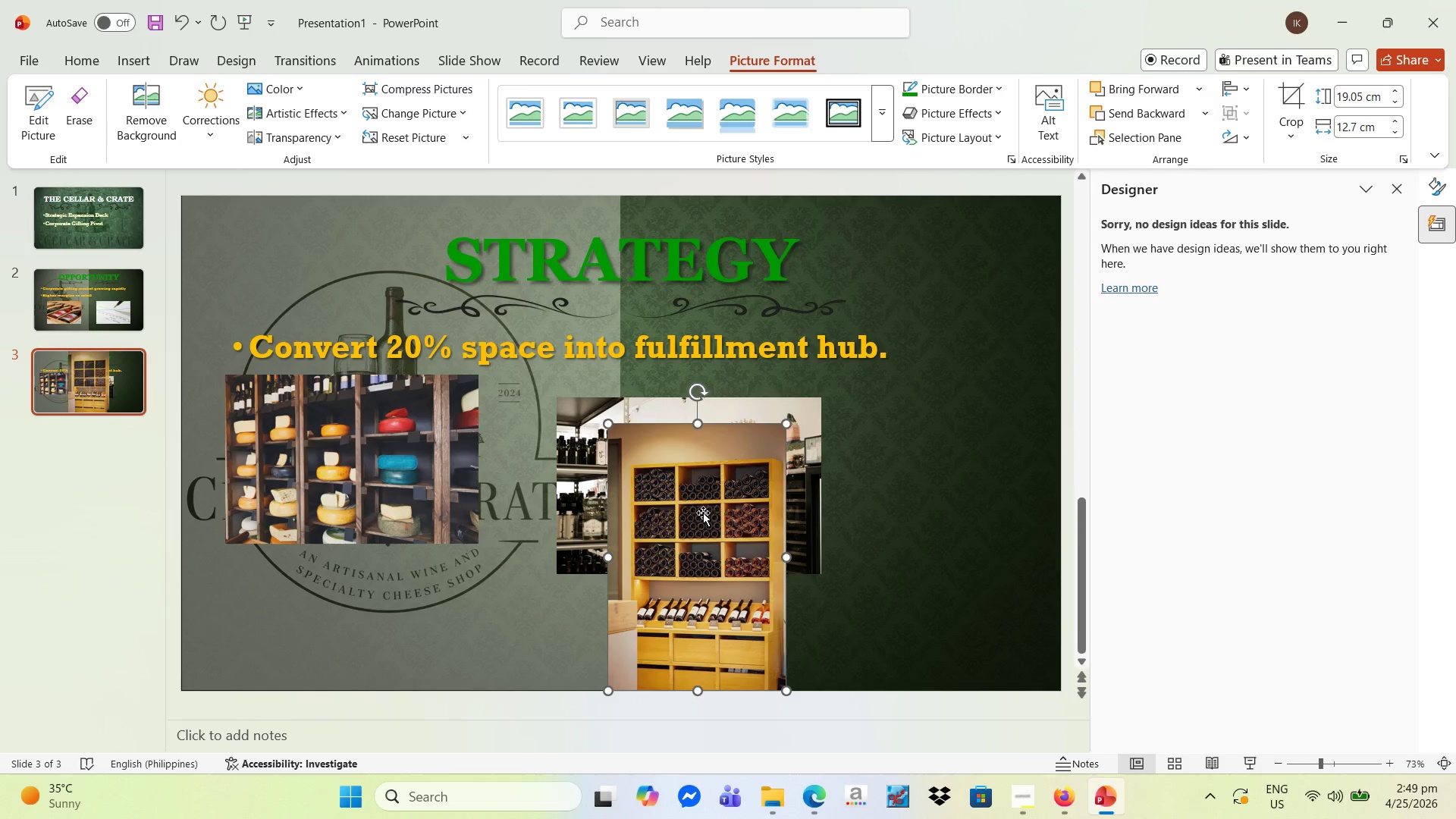 
left_click_drag(start_coordinate=[703, 513], to_coordinate=[915, 463])
 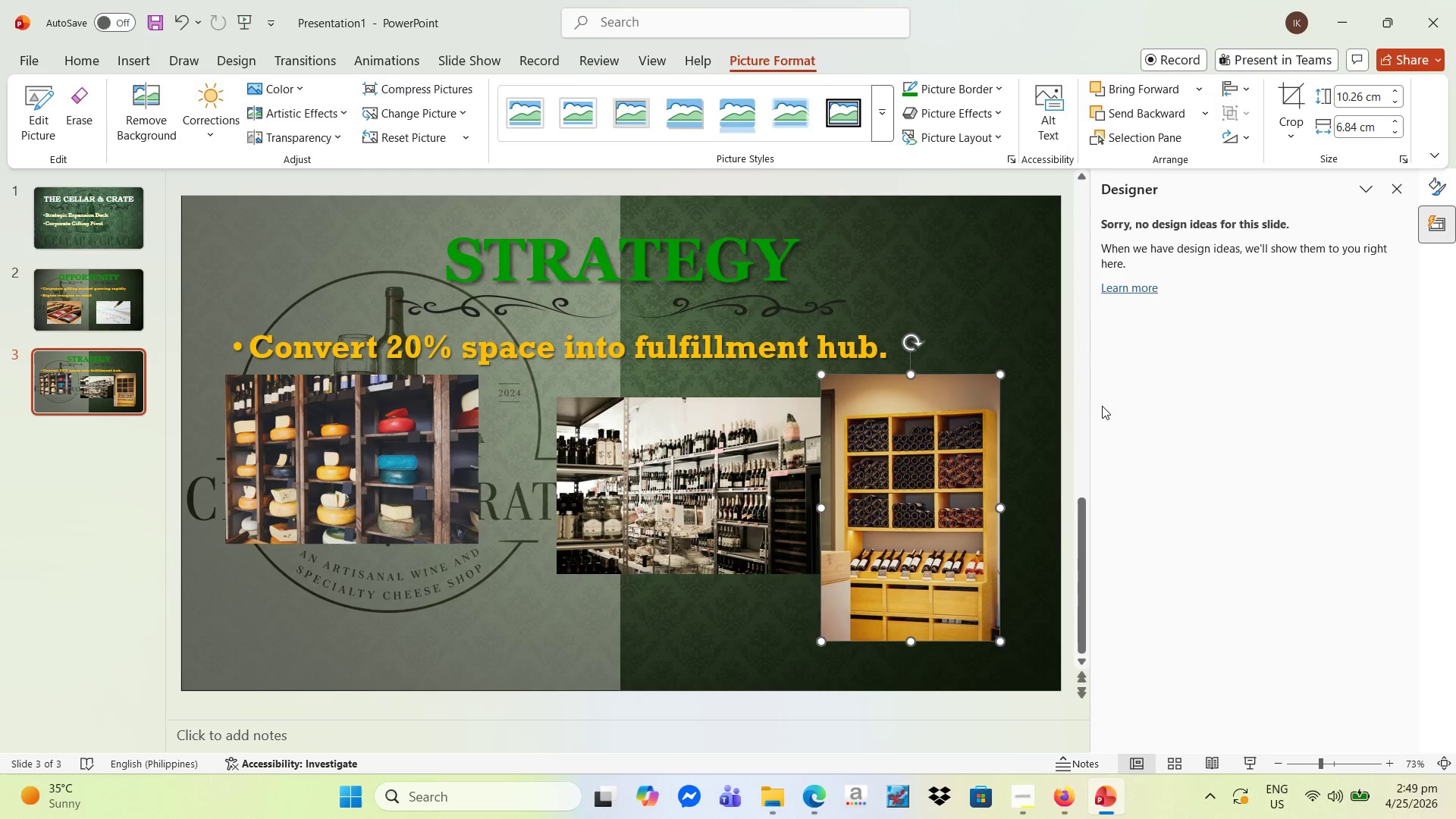 
left_click_drag(start_coordinate=[934, 479], to_coordinate=[972, 471])
 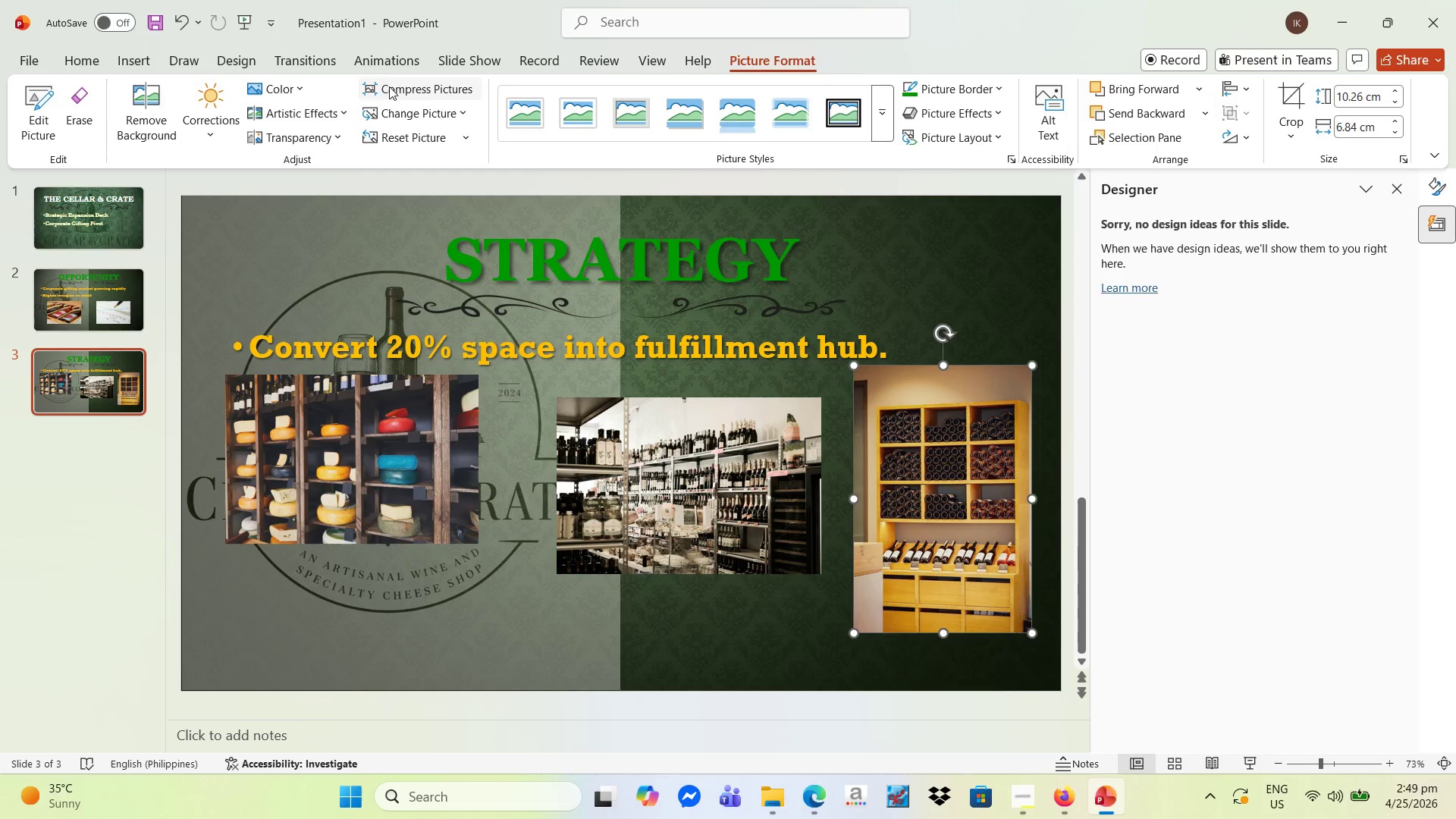 
left_click([229, 61])
 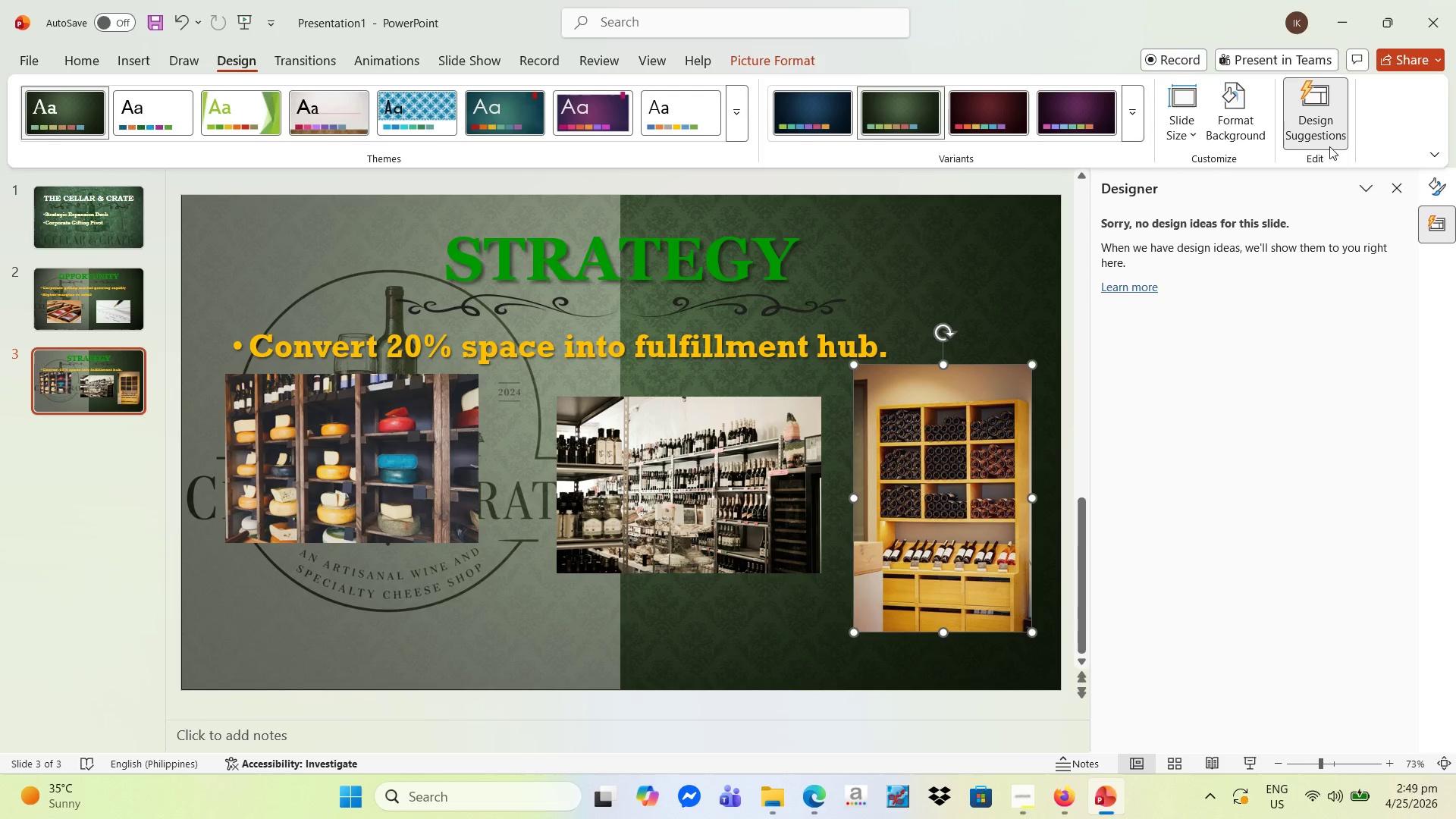 
left_click([1320, 128])
 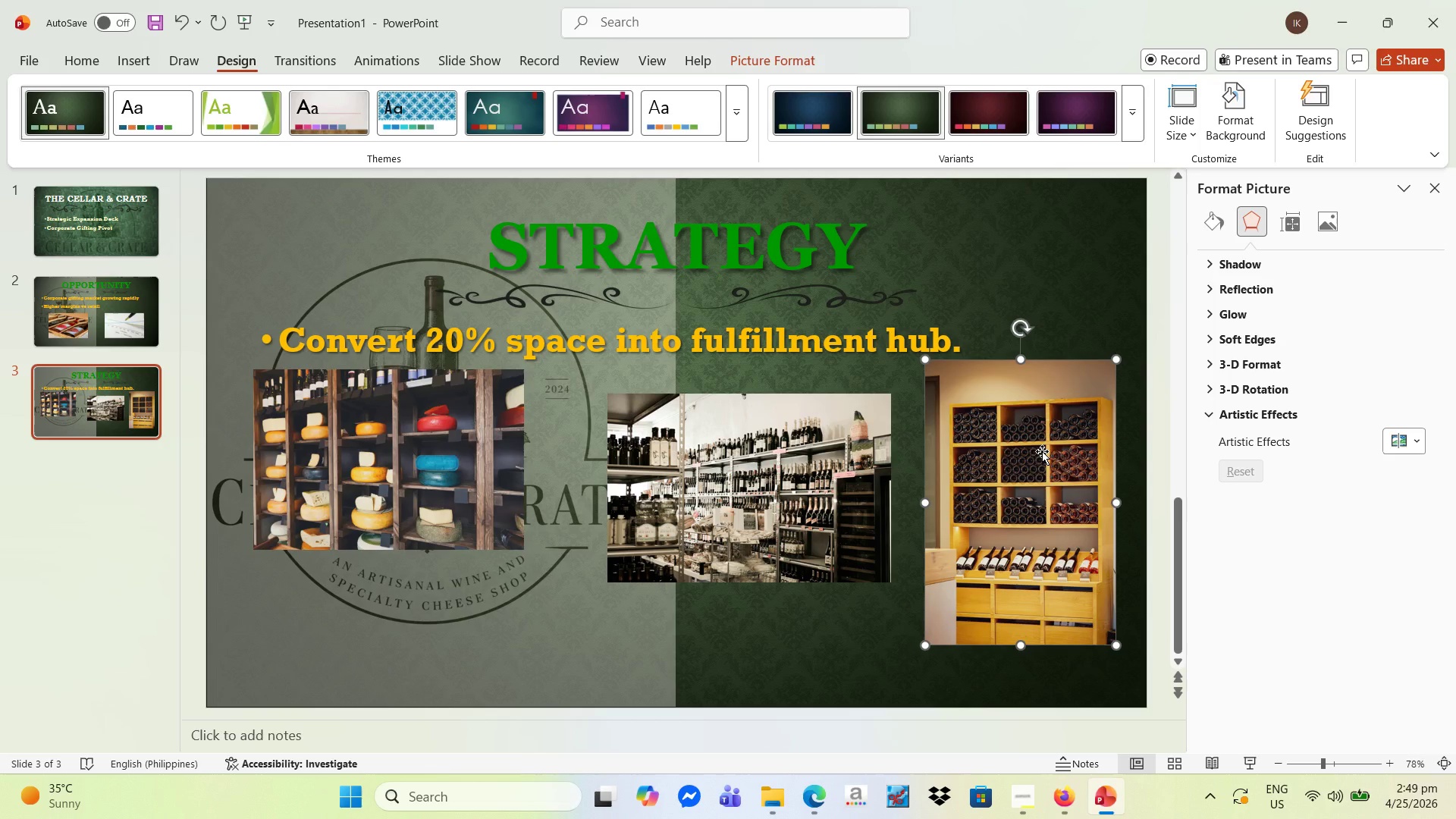 
left_click([1042, 451])
 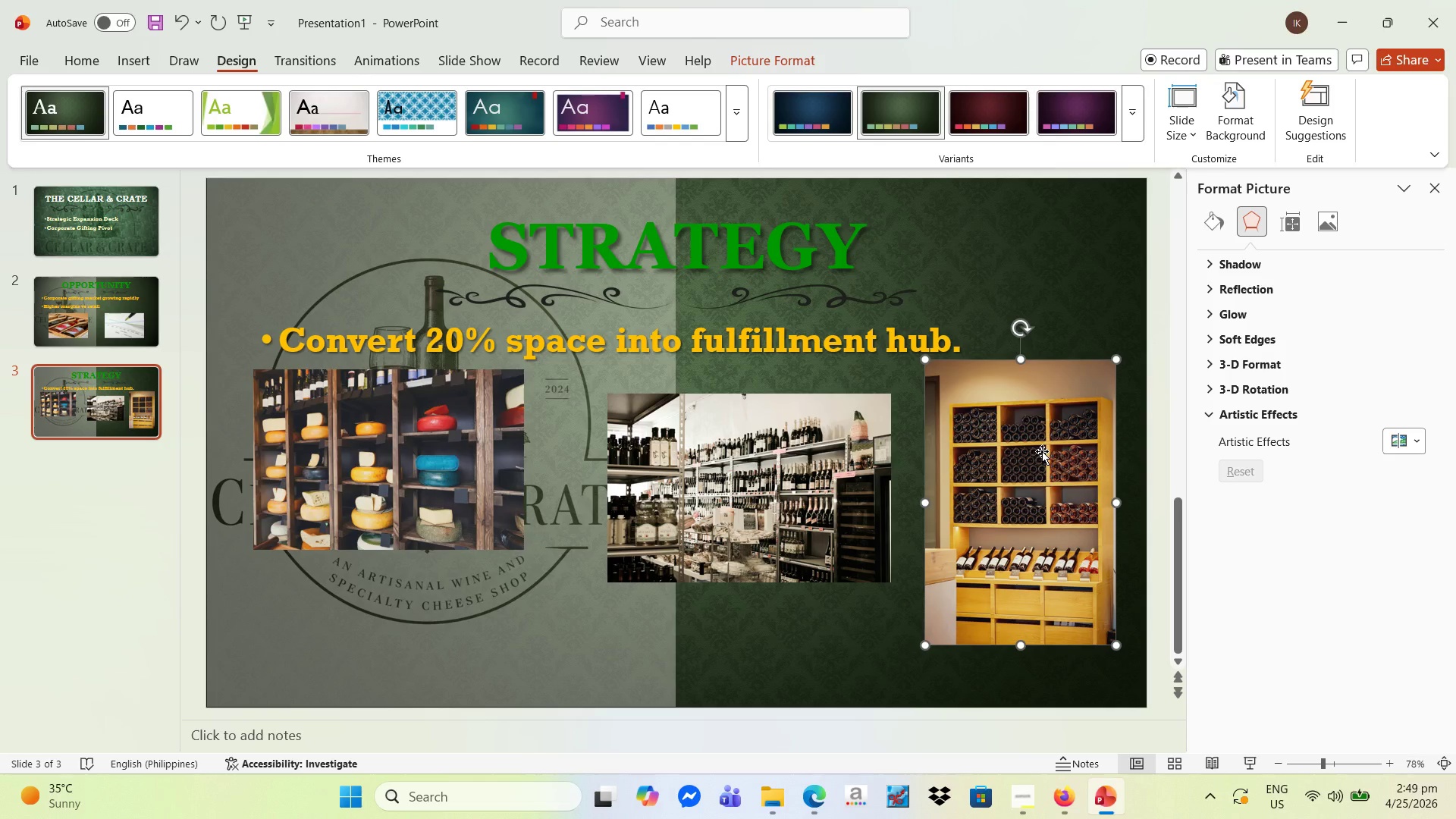 
key(Delete)
 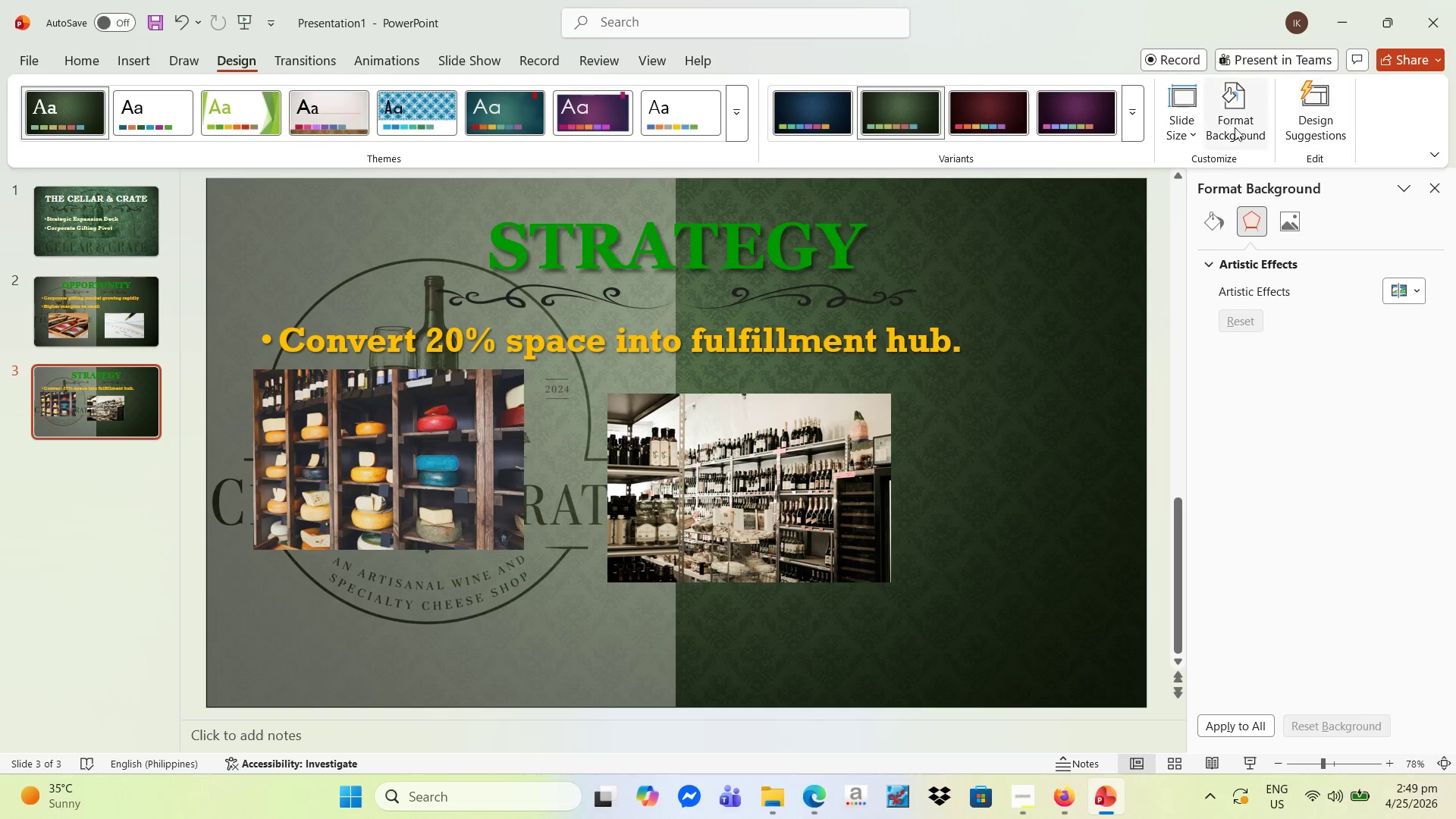 
left_click([1331, 108])
 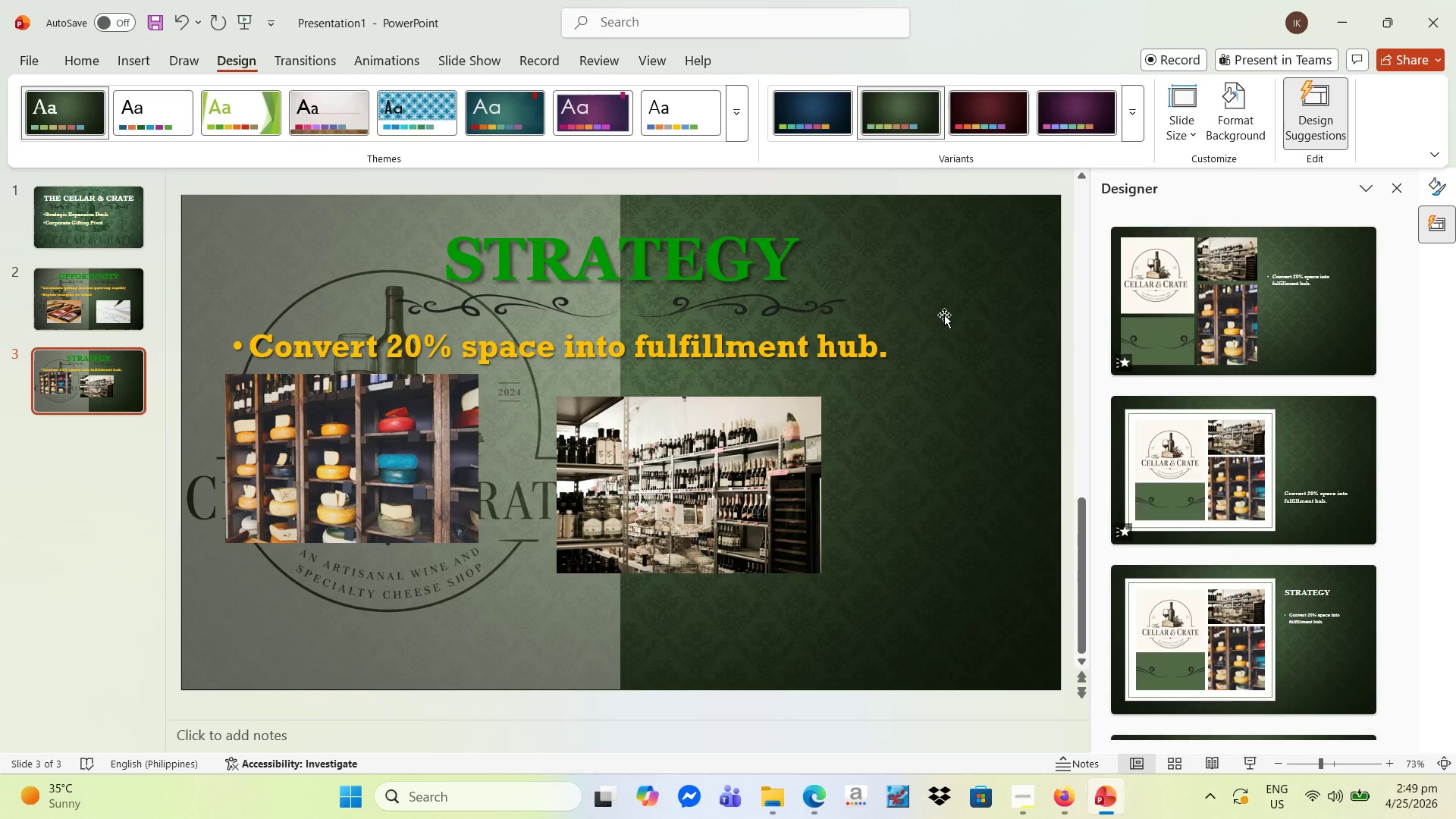 
wait(17.28)
 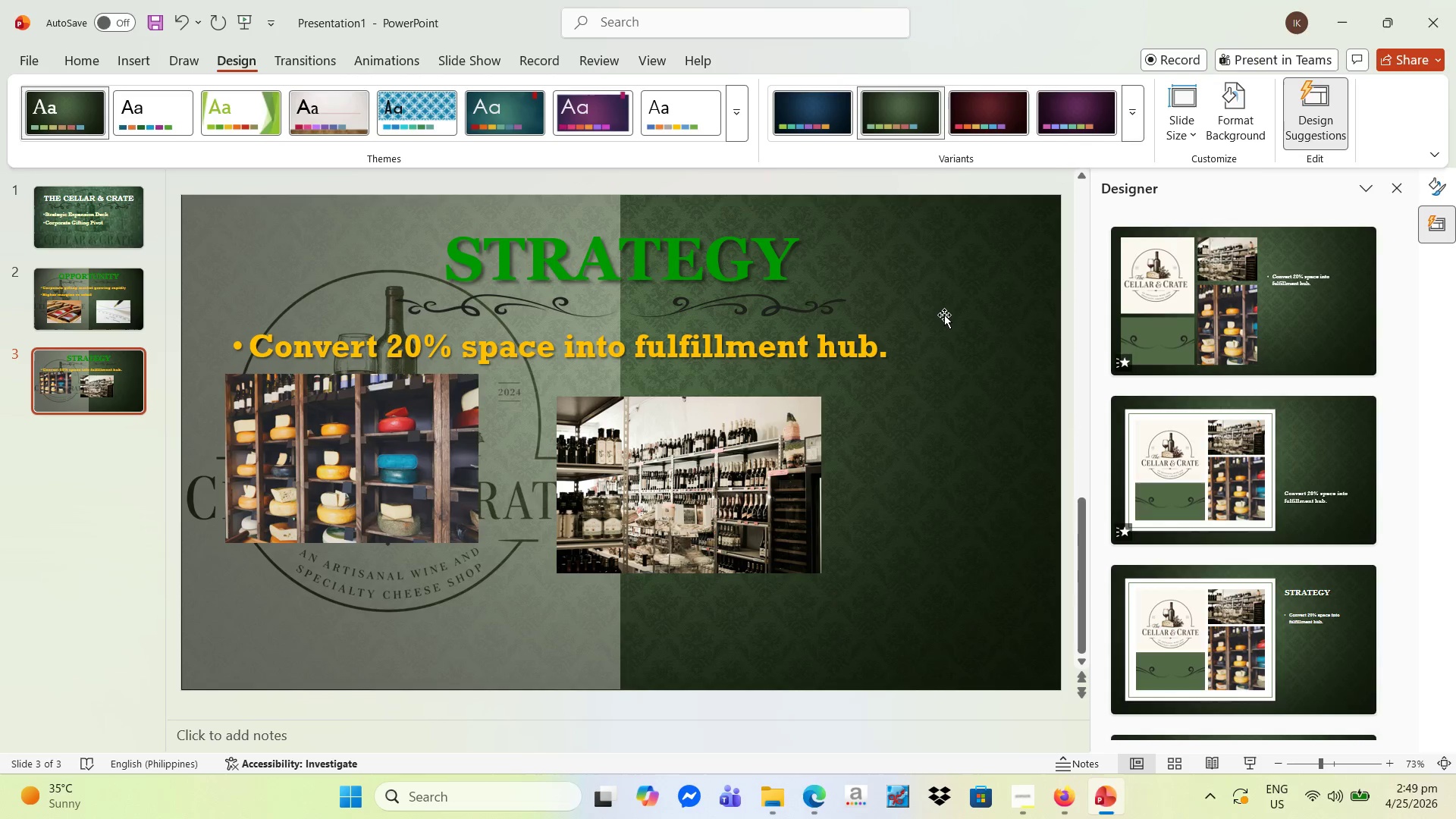 
left_click([1169, 337])
 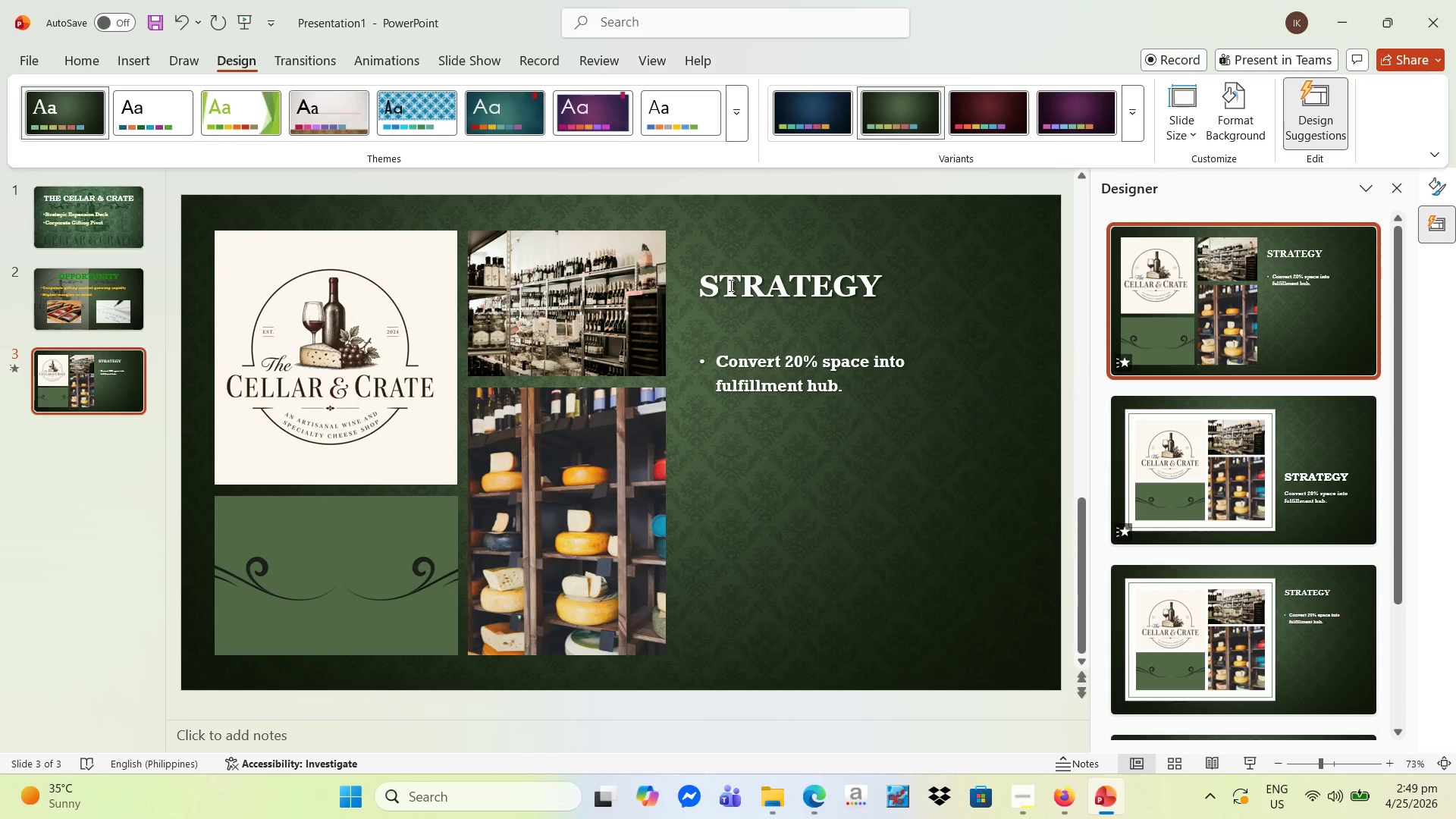 
wait(5.41)
 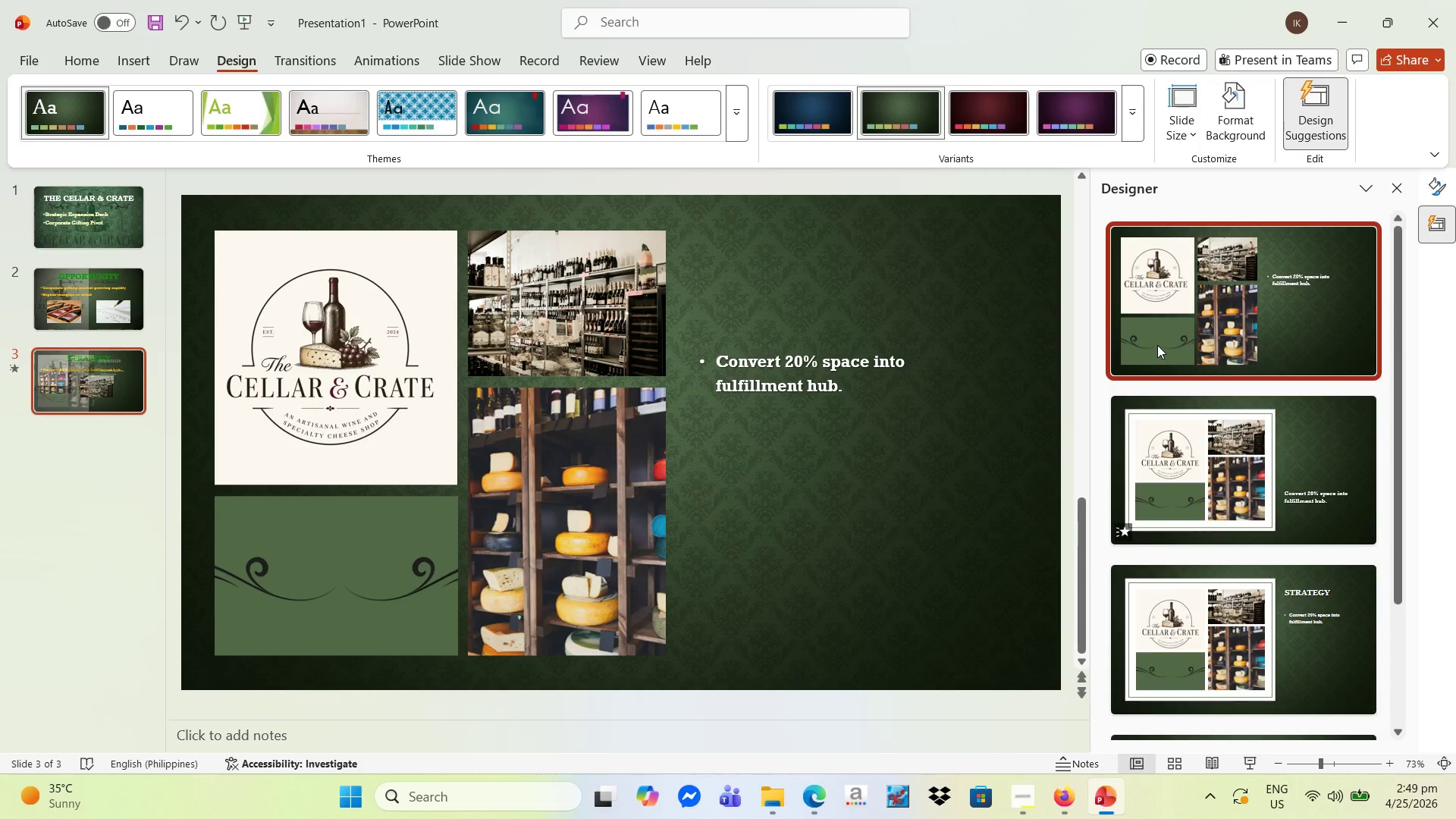 
left_click_drag(start_coordinate=[705, 284], to_coordinate=[916, 284])
 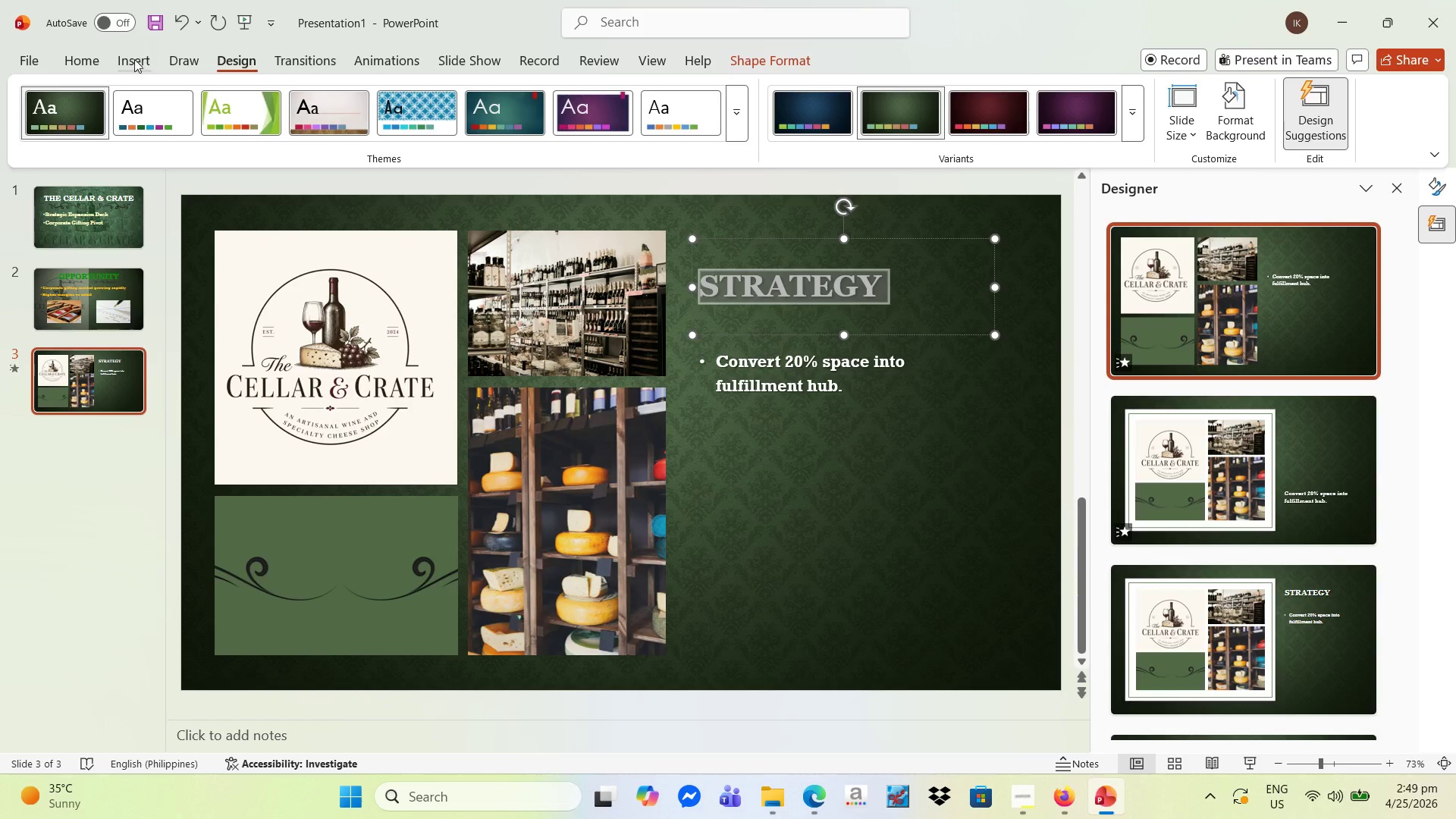 
left_click([91, 57])
 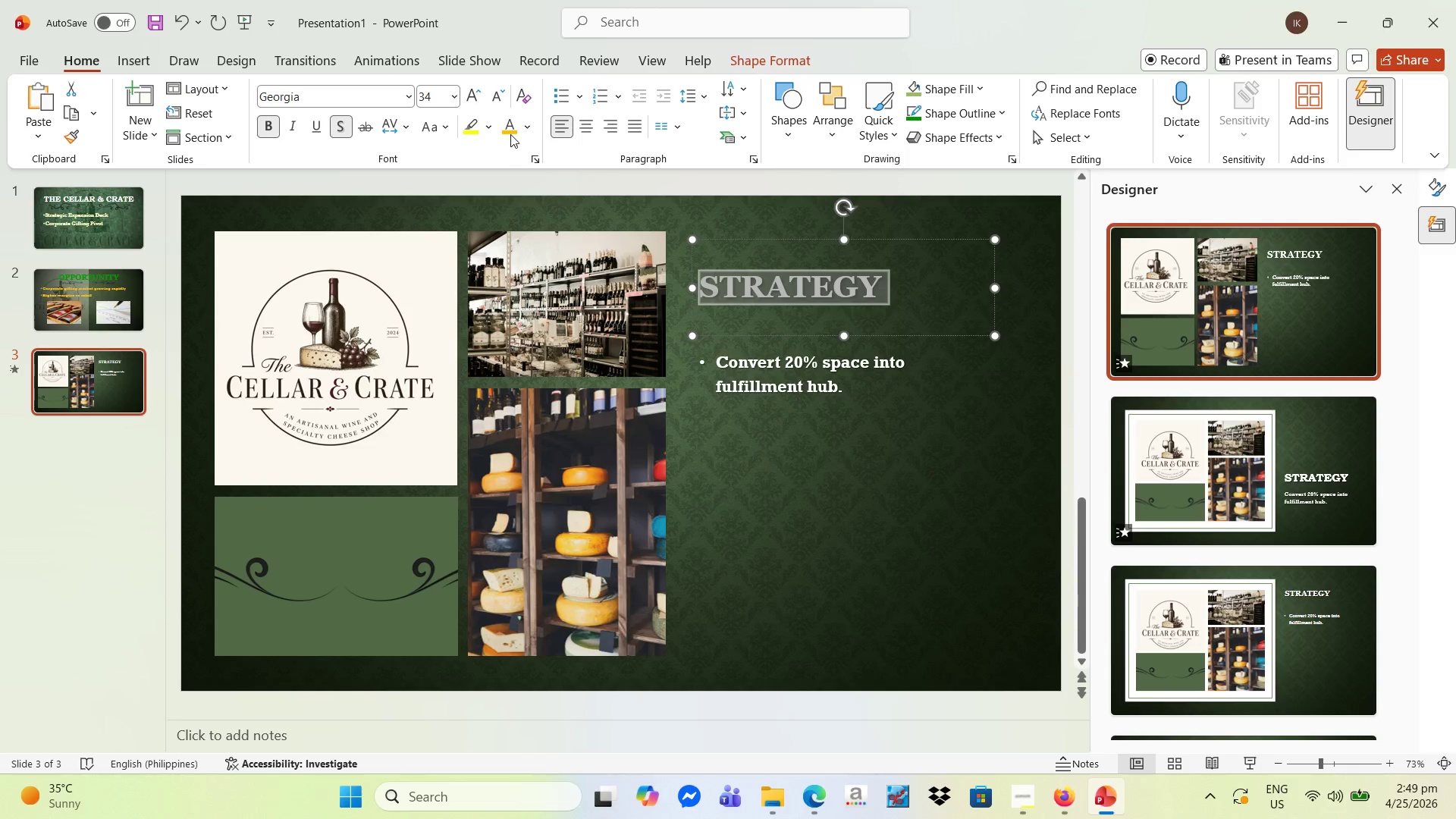 
left_click([494, 95])
 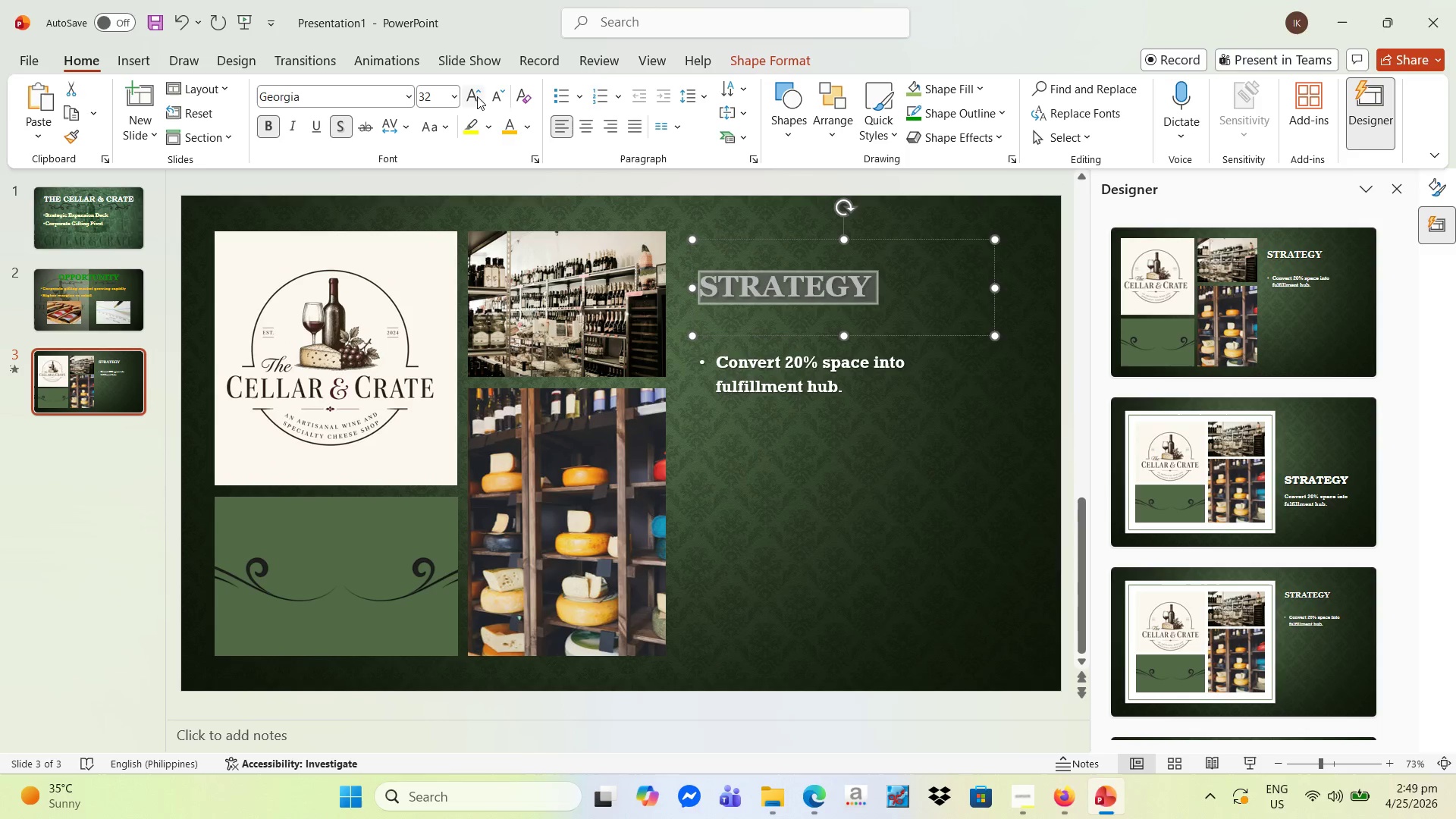 
double_click([475, 96])
 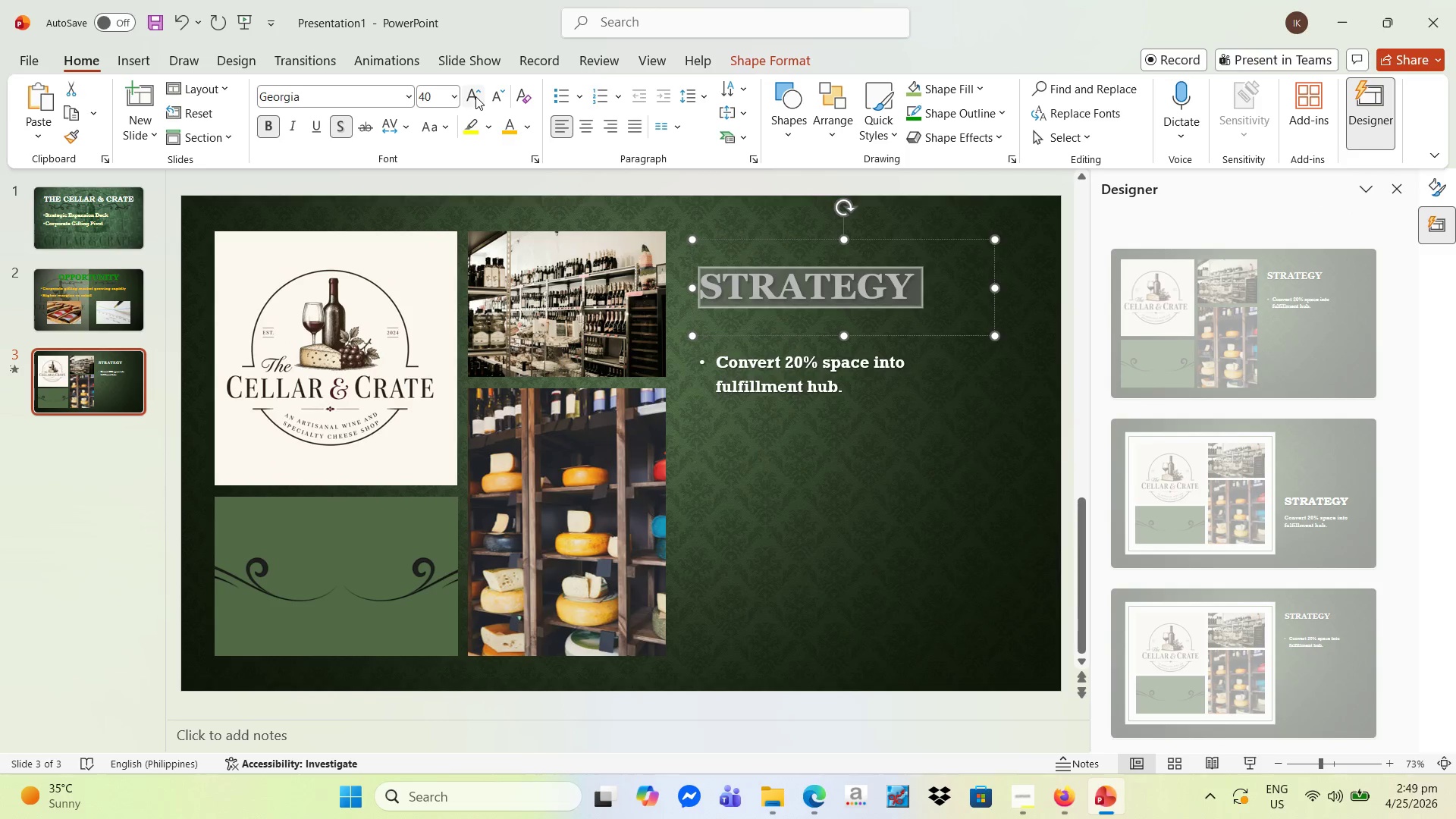 
triple_click([475, 96])
 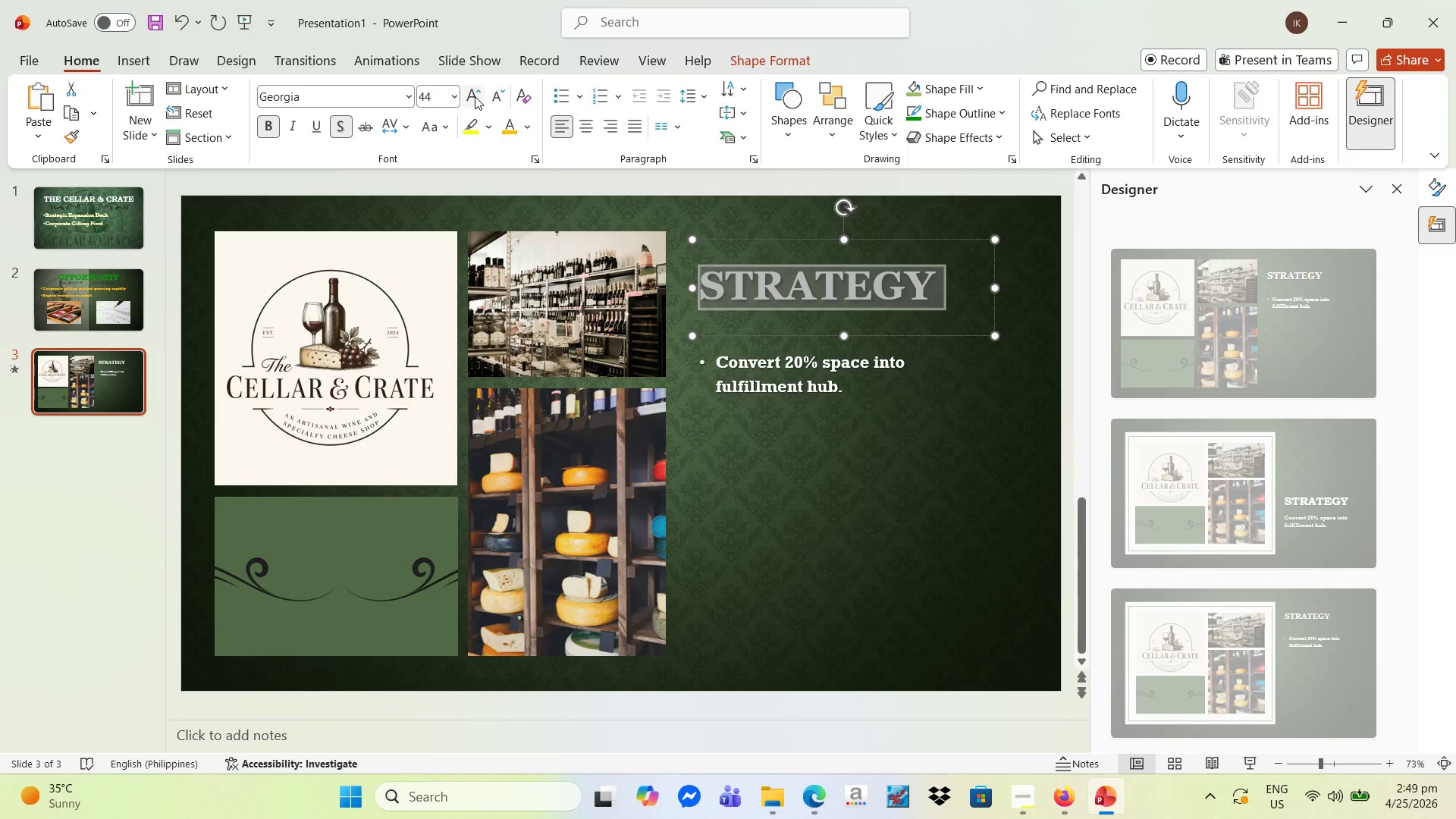 
triple_click([475, 96])
 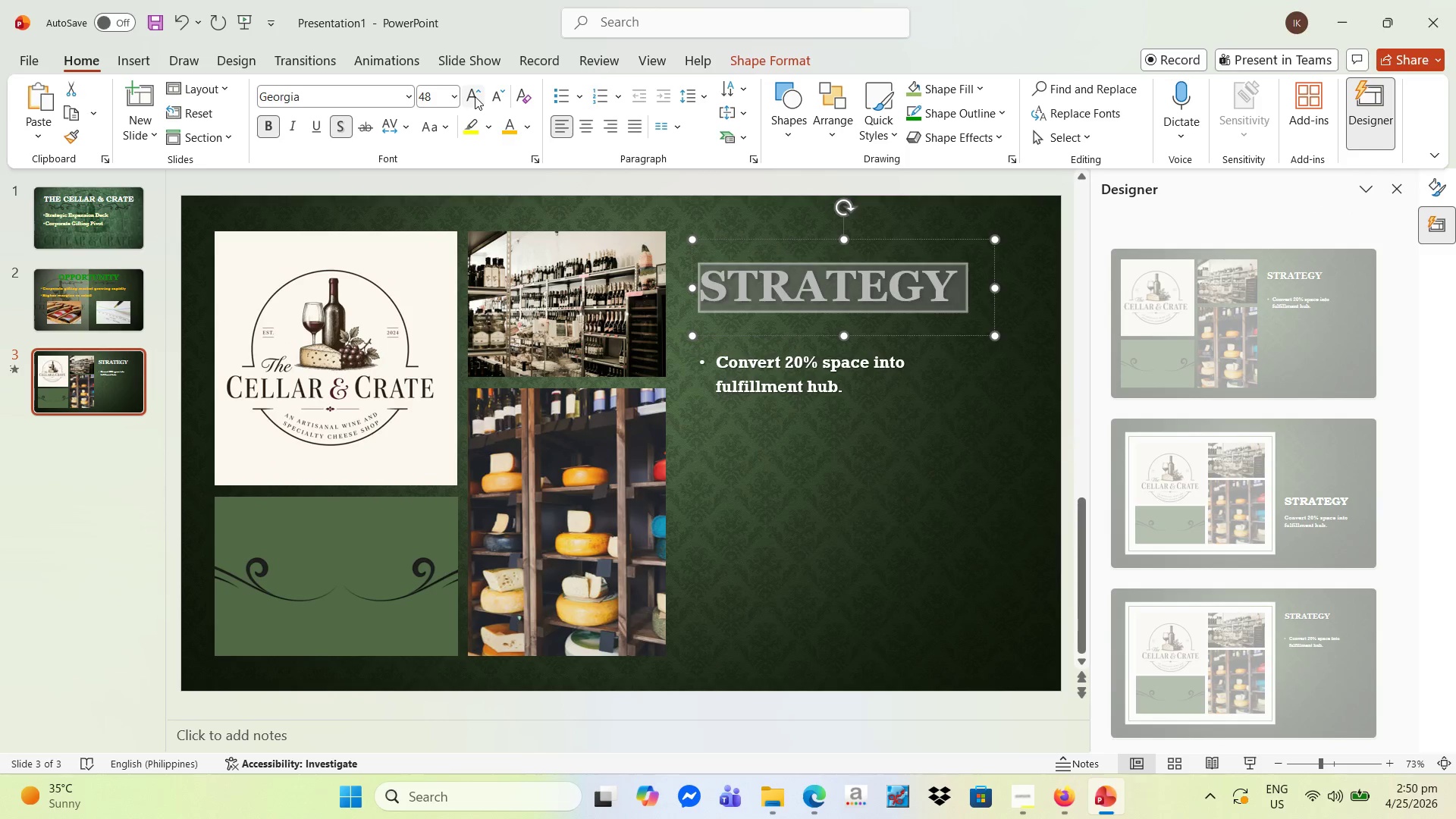 
left_click([475, 96])
 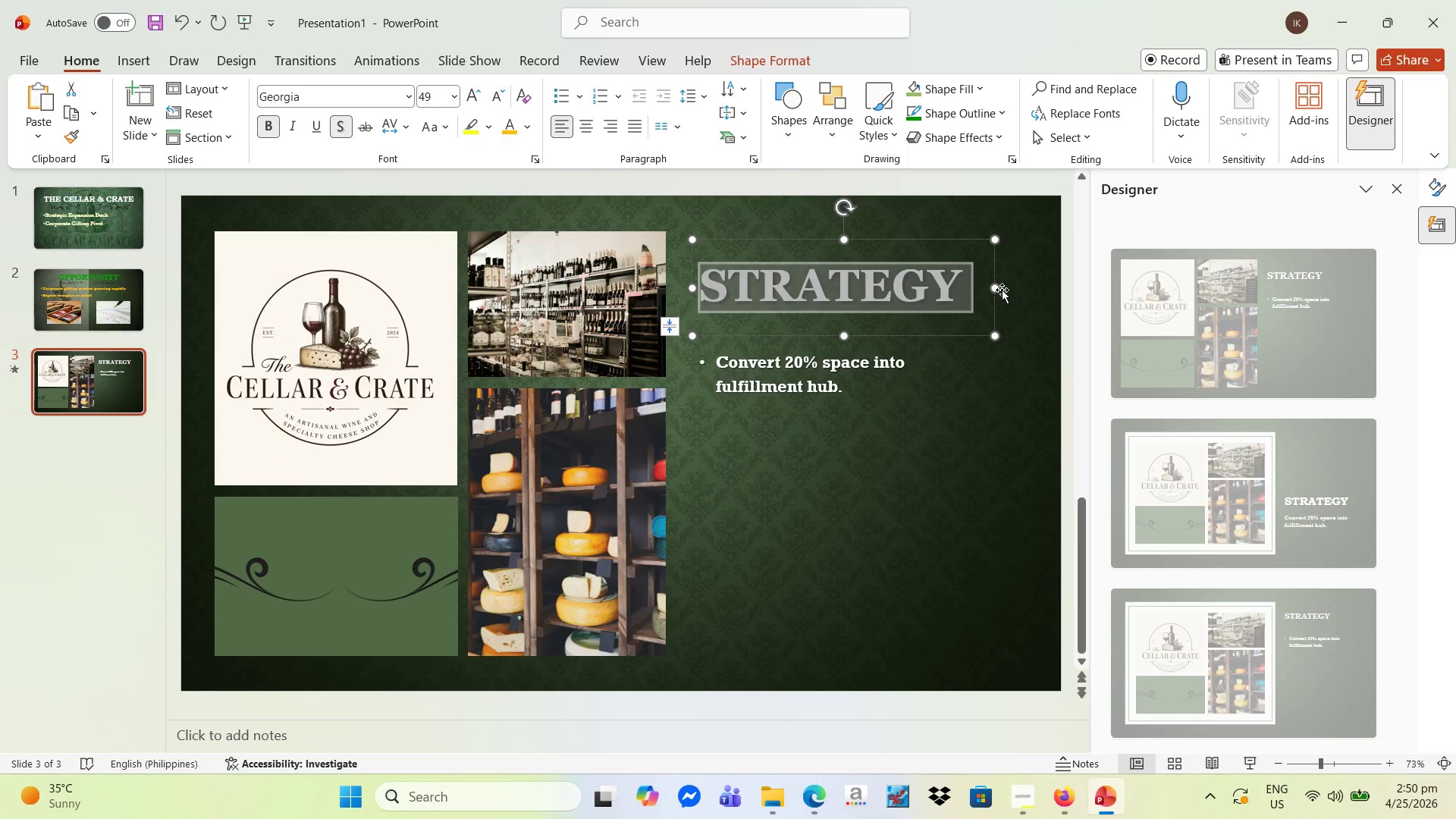 
left_click_drag(start_coordinate=[994, 290], to_coordinate=[1030, 286])
 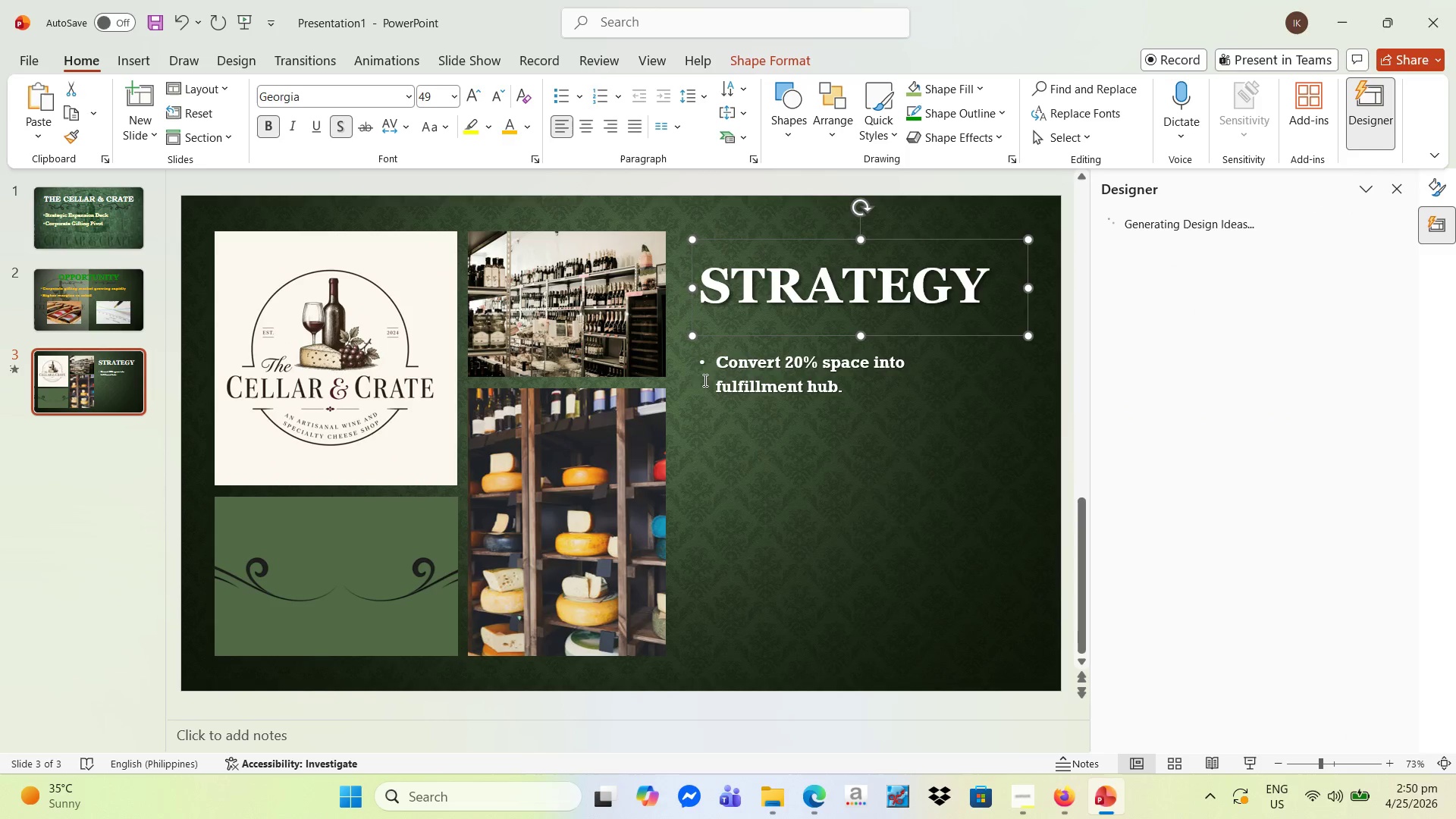 
left_click([340, 588])
 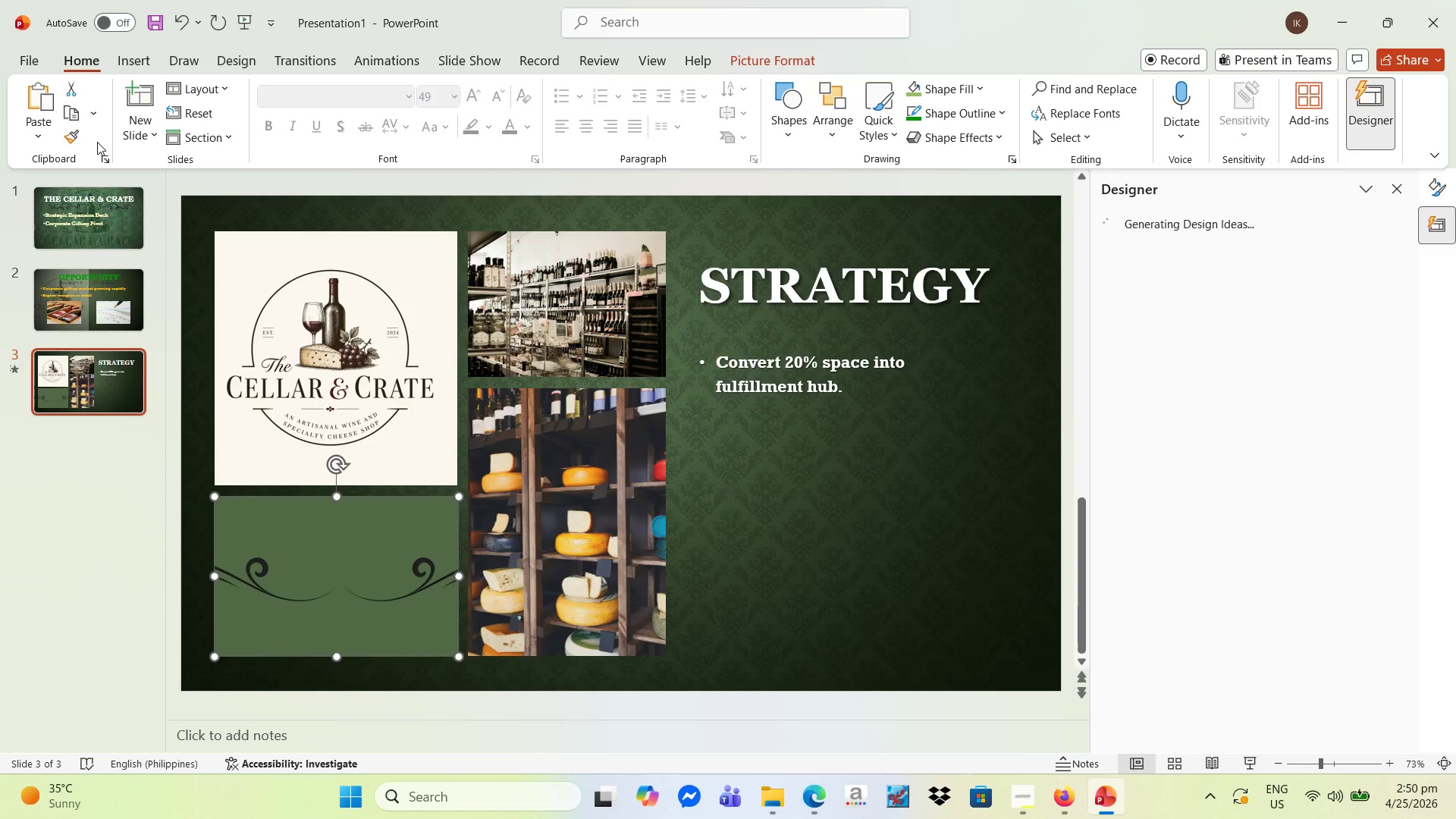 
left_click([130, 62])
 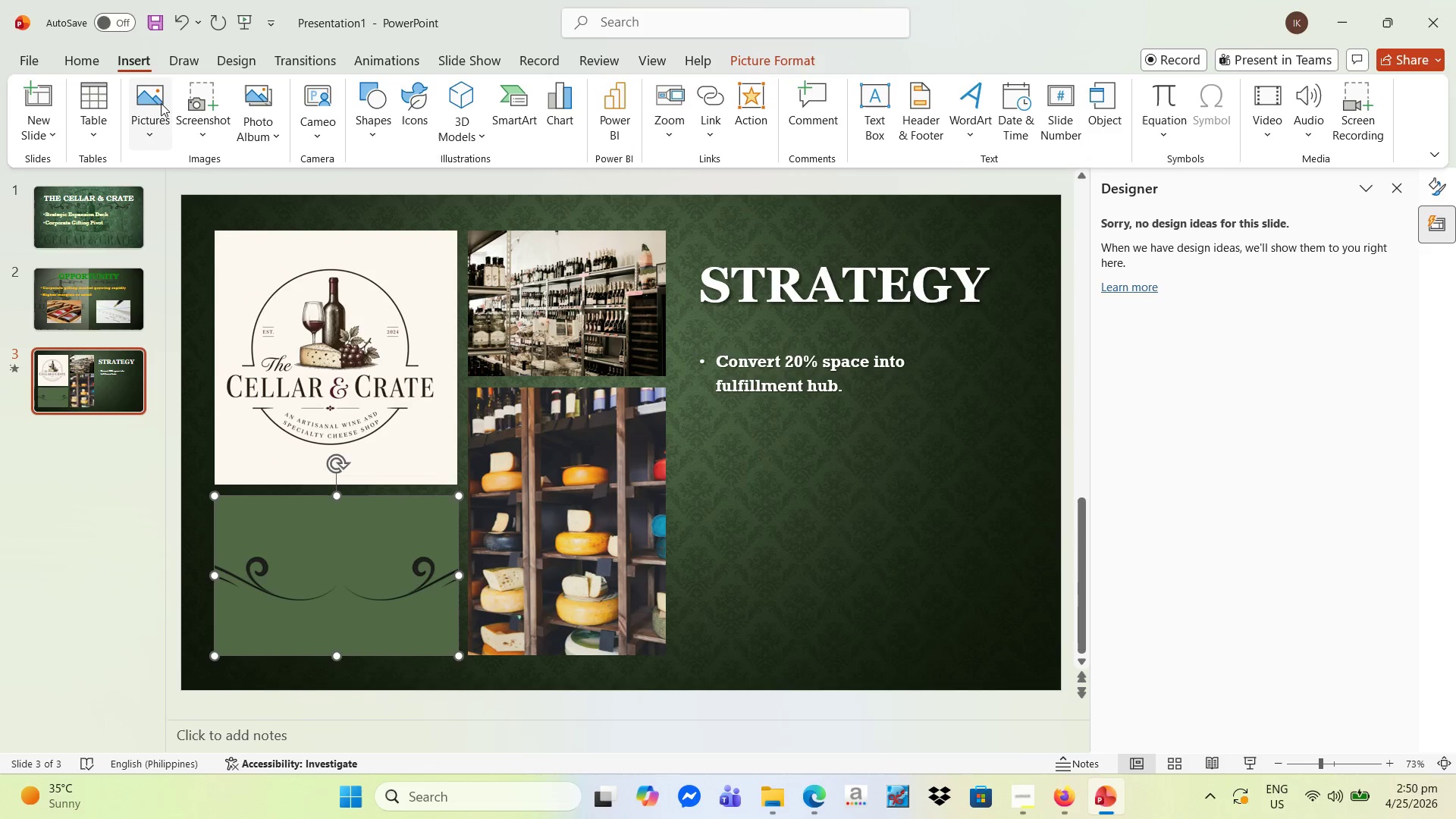 
left_click([152, 105])
 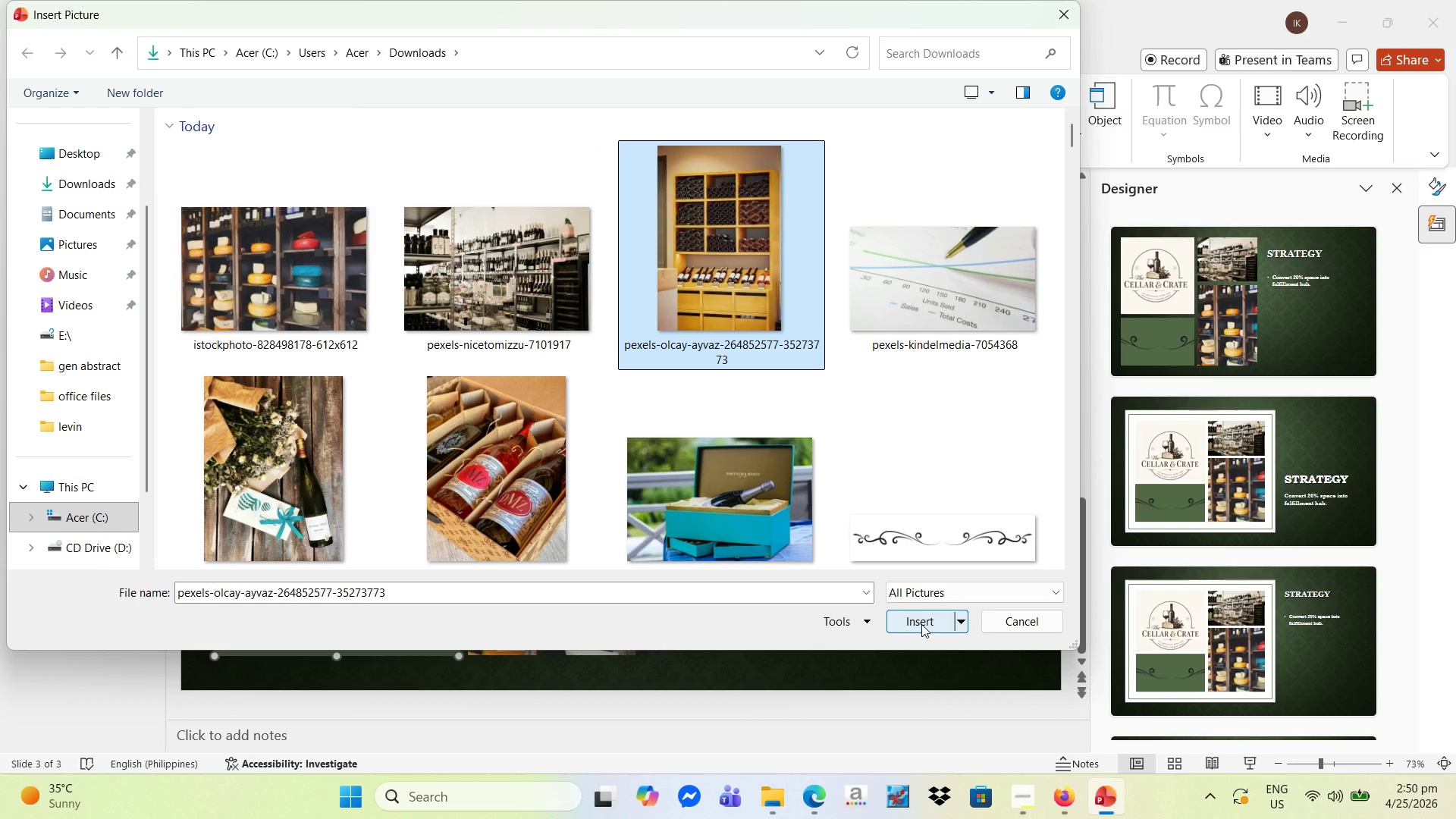 
wait(7.03)
 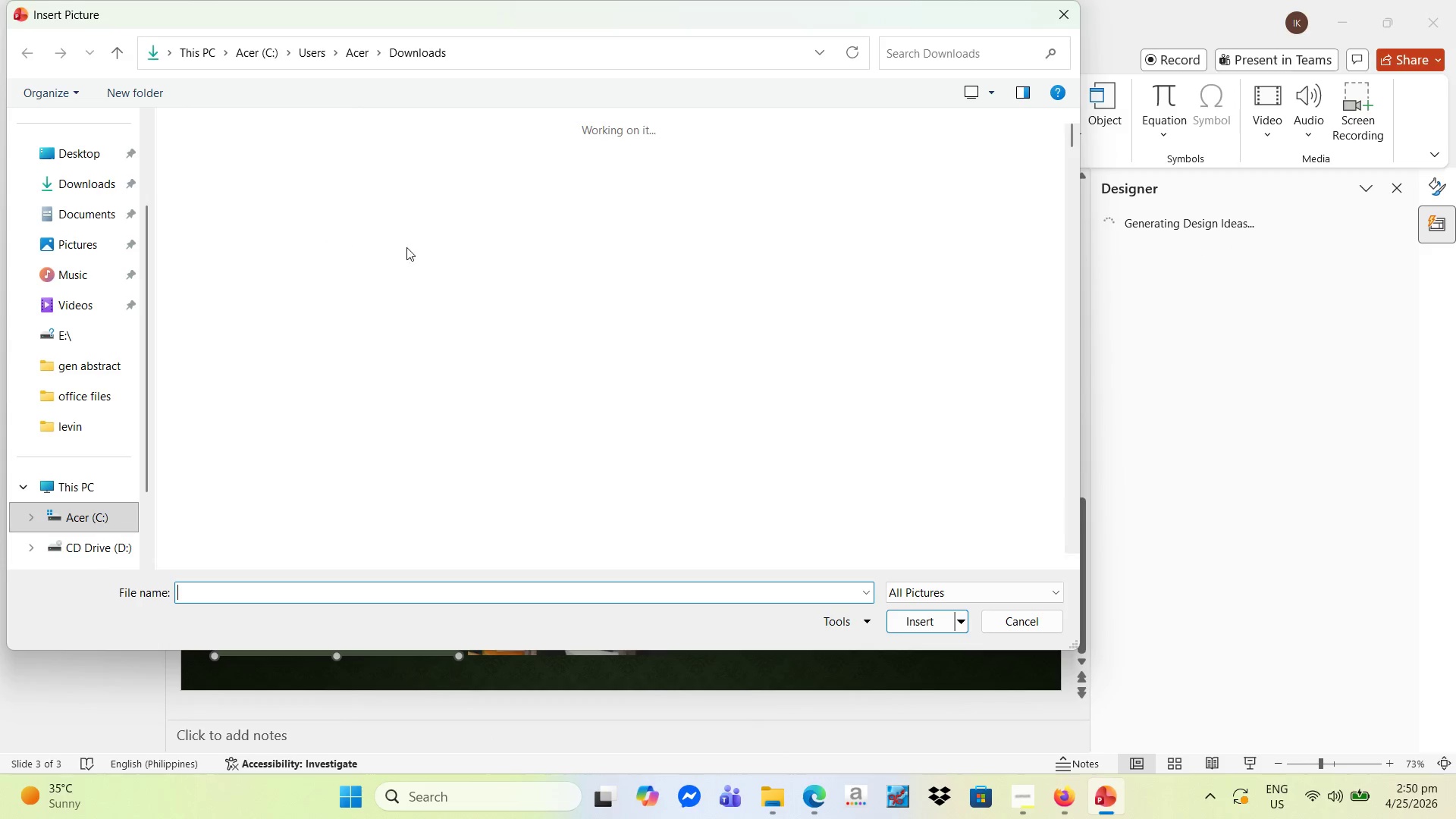 
mouse_move([748, 507])
 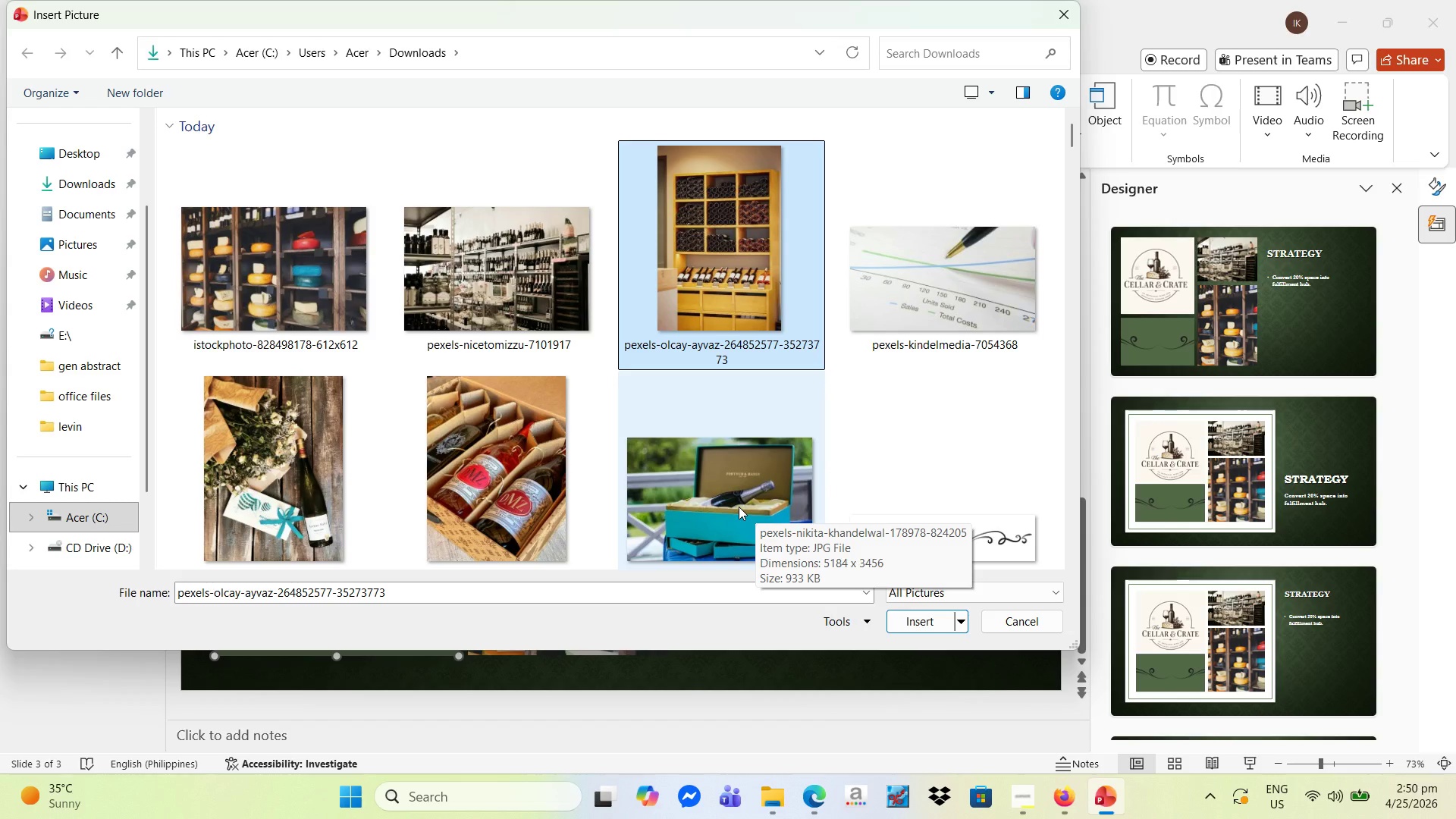 
left_click([739, 507])
 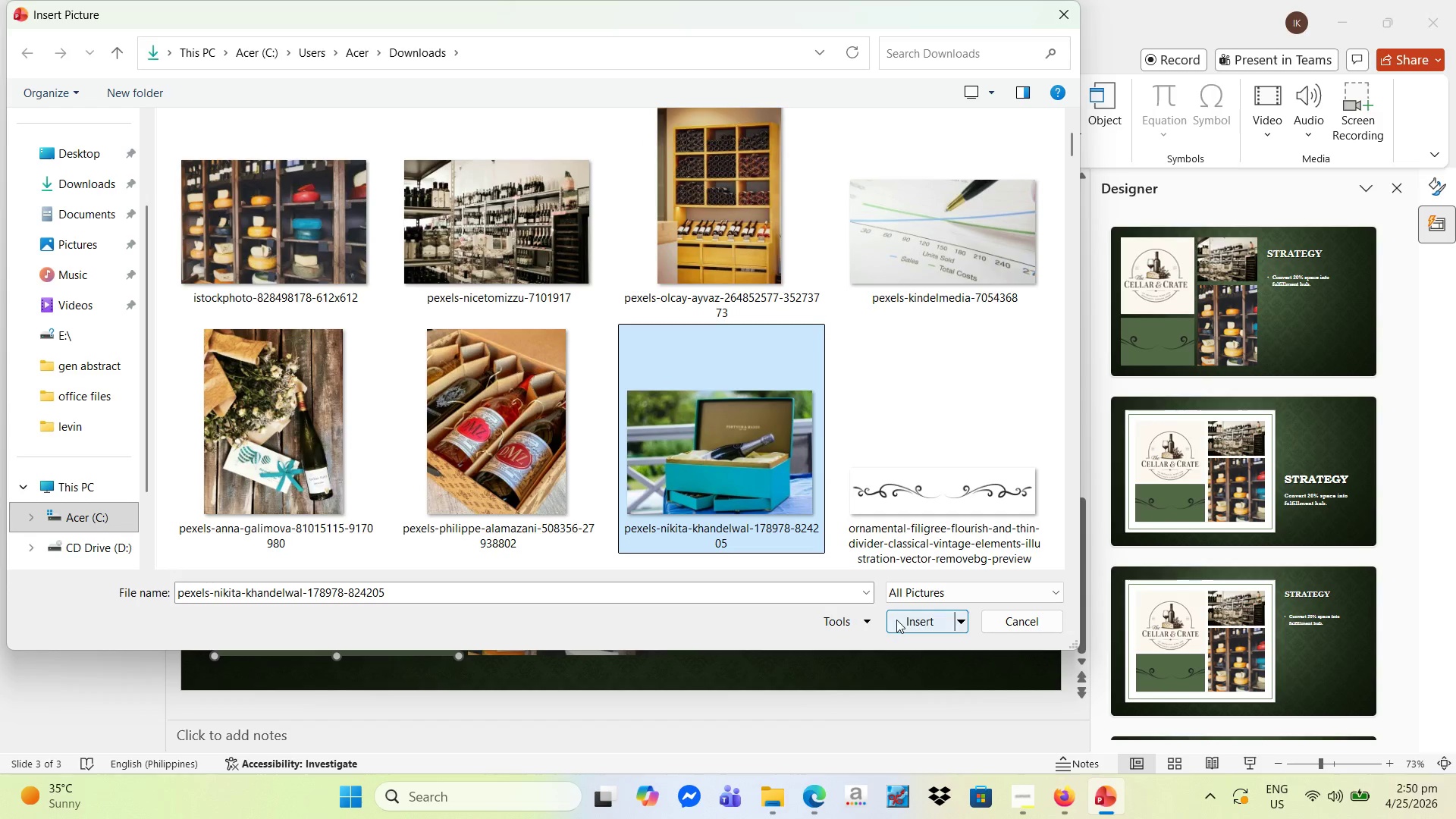 
left_click([896, 619])
 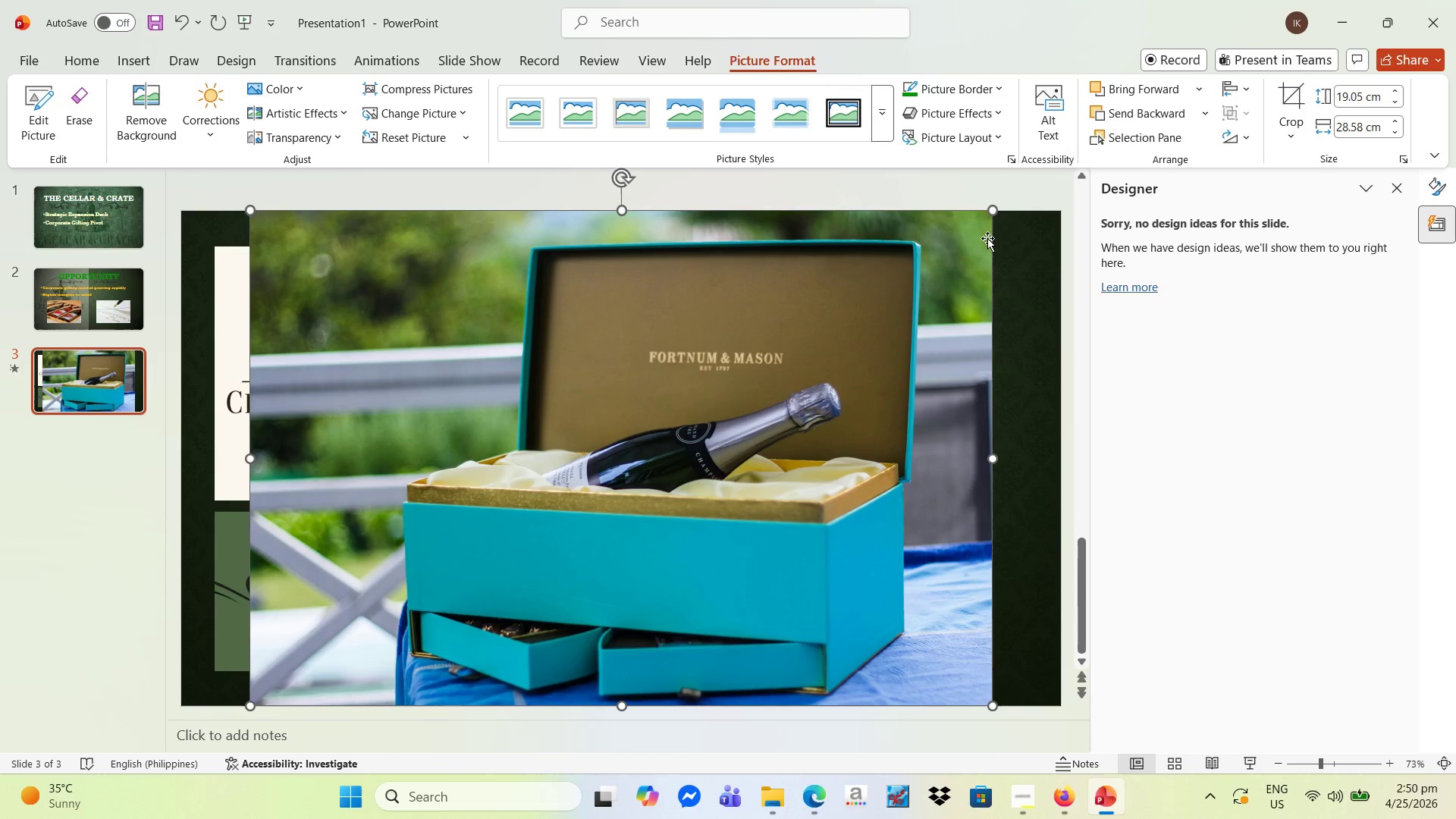 
left_click_drag(start_coordinate=[996, 213], to_coordinate=[297, 507])
 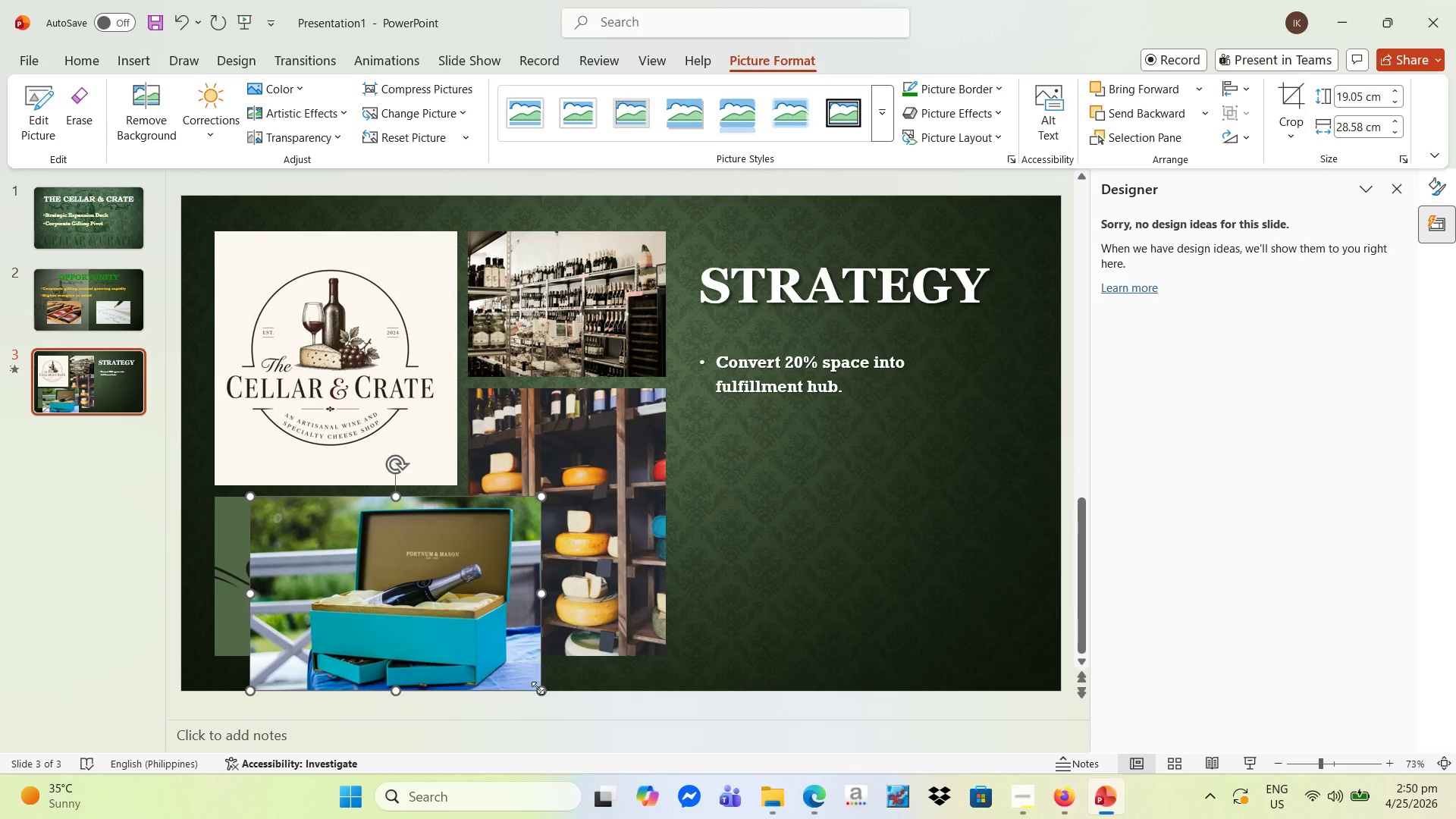 
left_click_drag(start_coordinate=[540, 686], to_coordinate=[481, 652])
 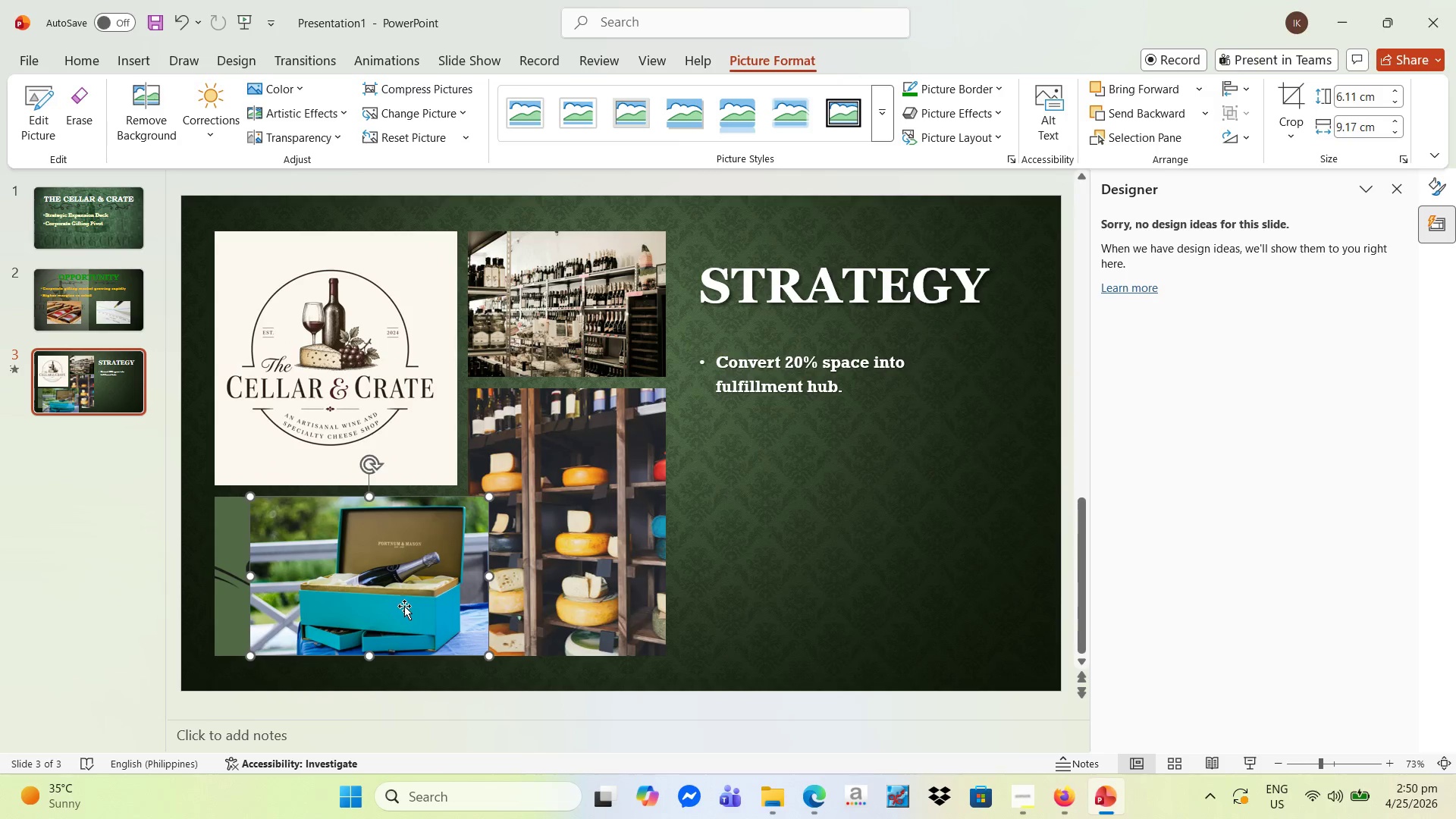 
left_click_drag(start_coordinate=[403, 605], to_coordinate=[364, 604])
 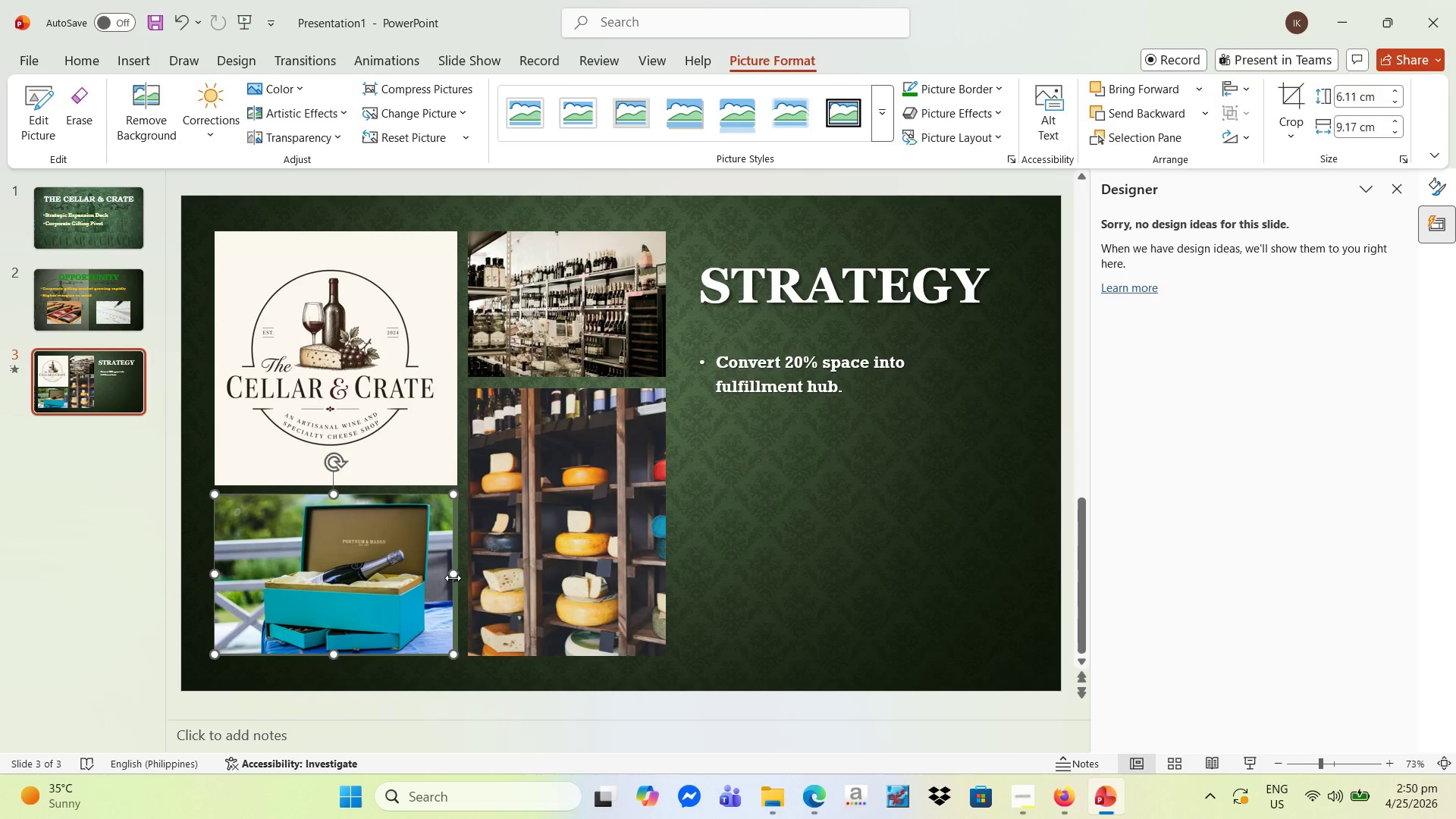 
left_click_drag(start_coordinate=[453, 576], to_coordinate=[459, 577])
 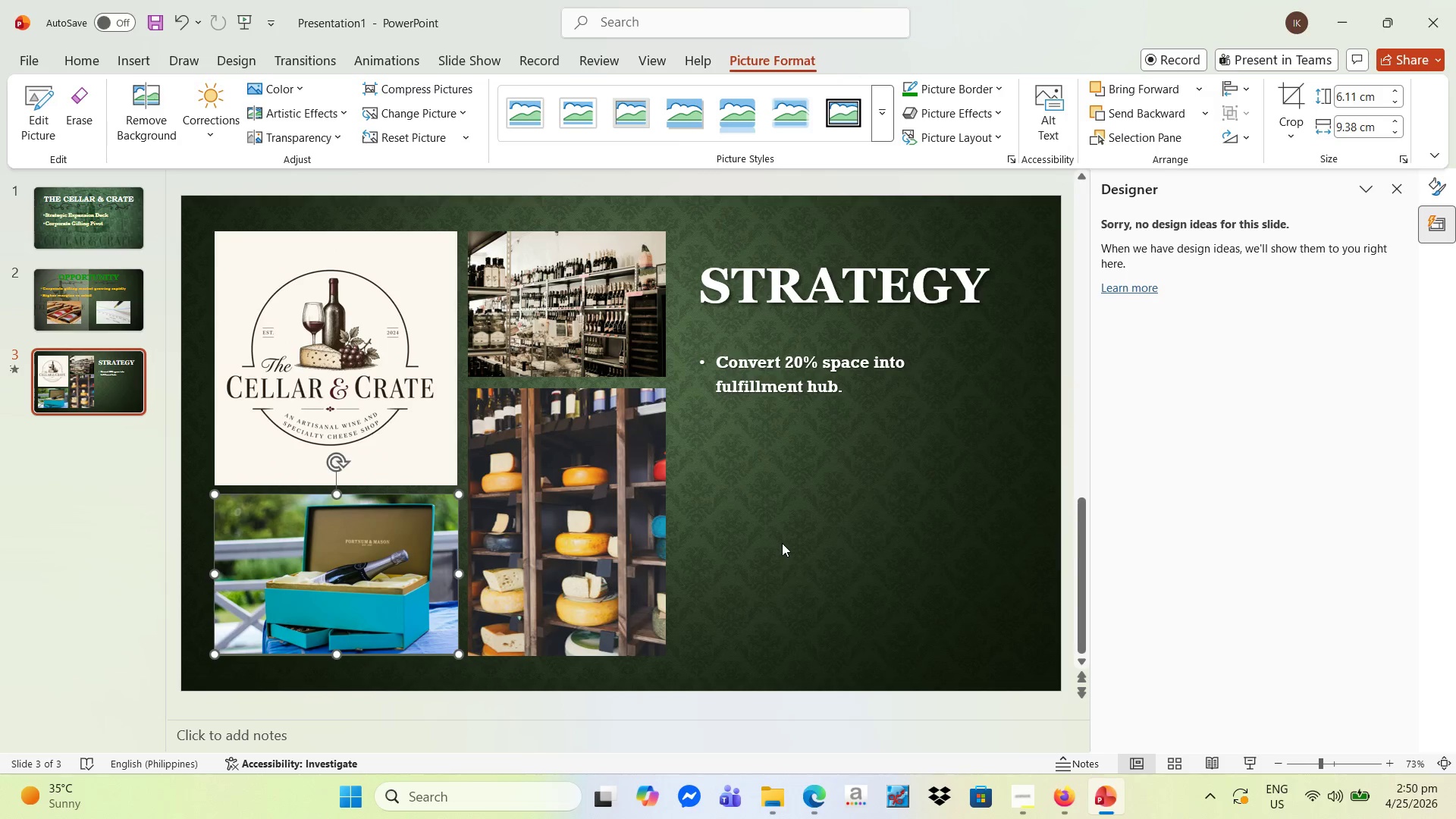 
left_click([782, 542])
 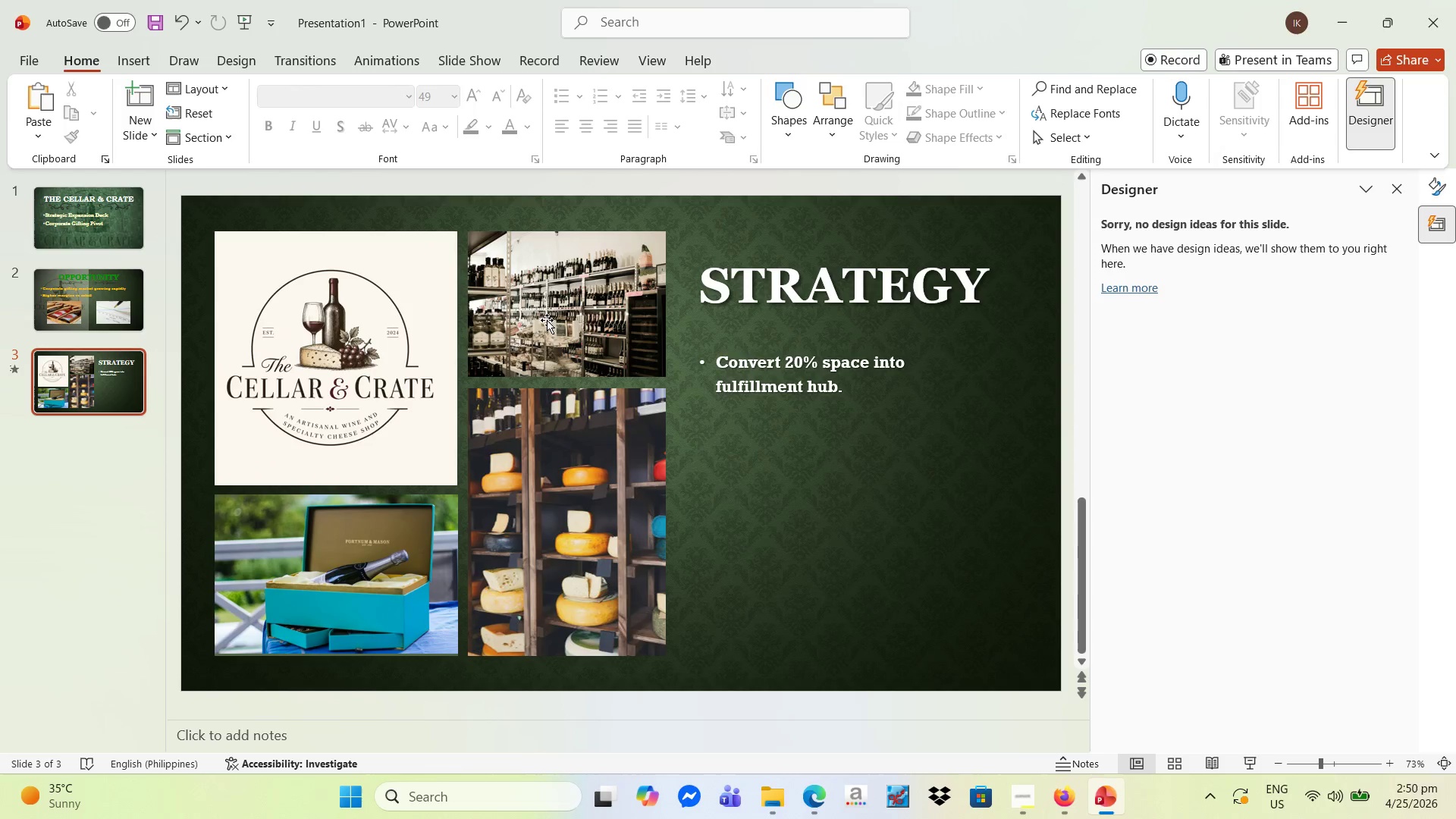 
left_click([548, 318])
 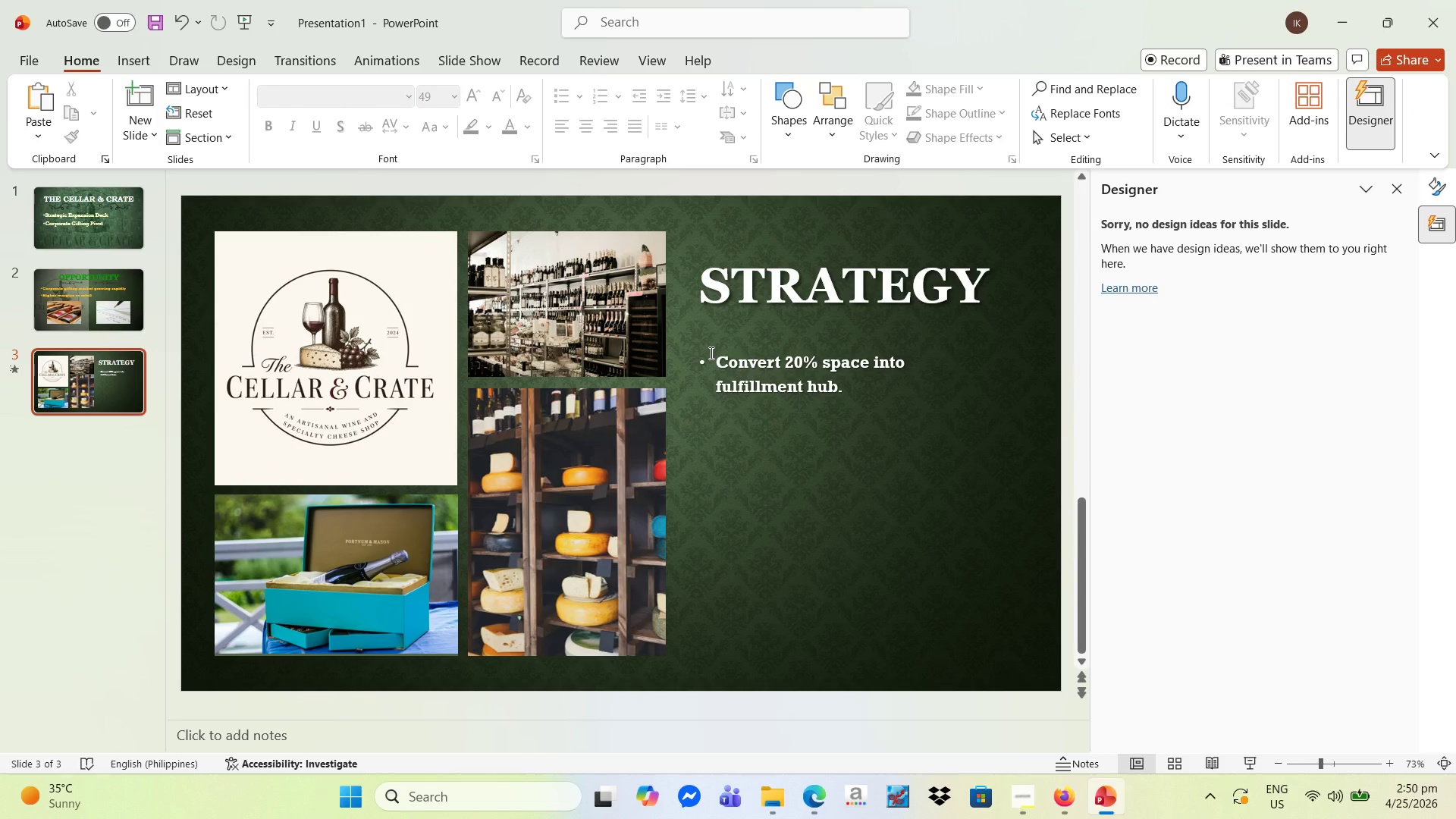 
left_click([84, 218])
 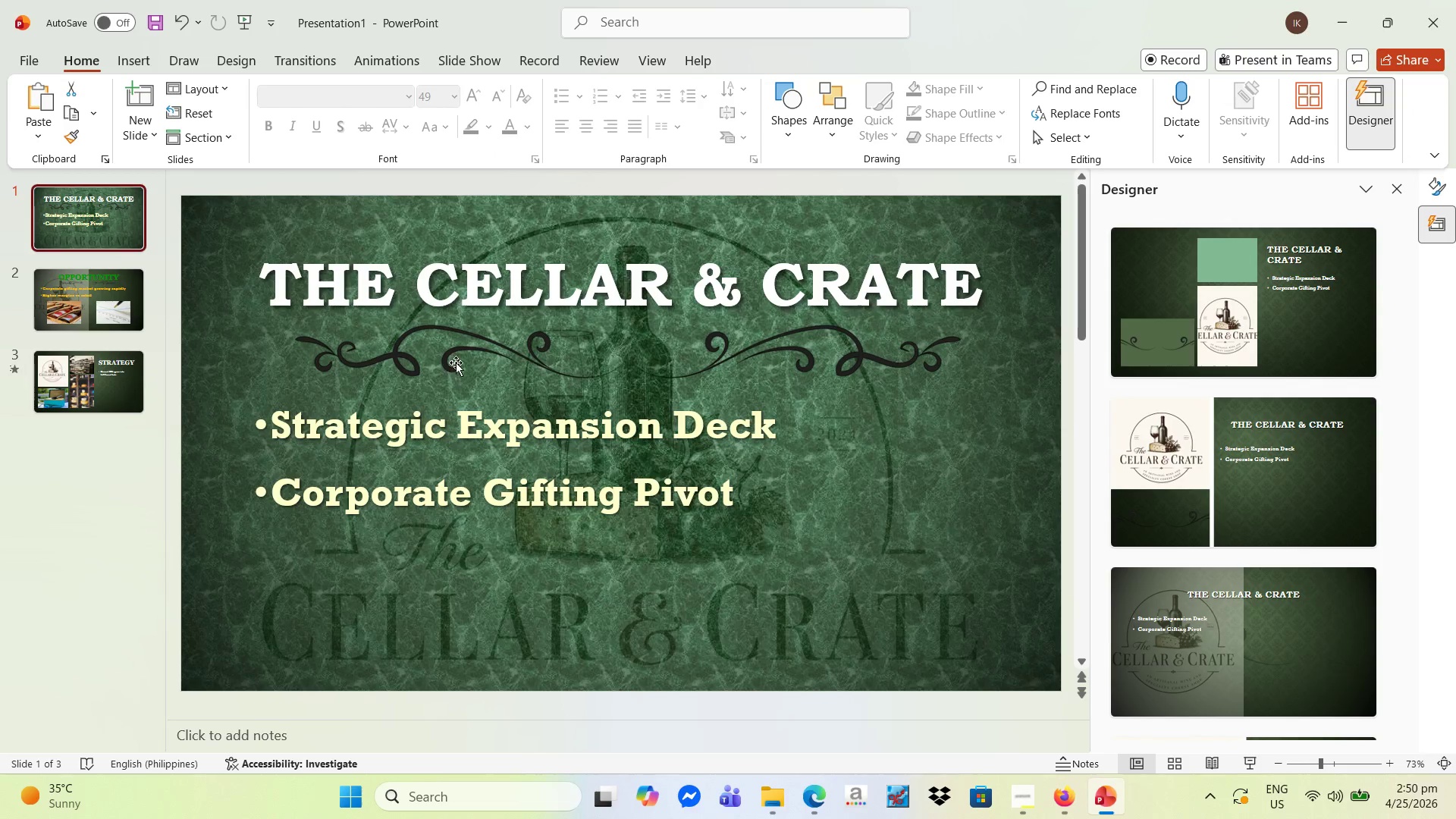 
left_click([457, 357])
 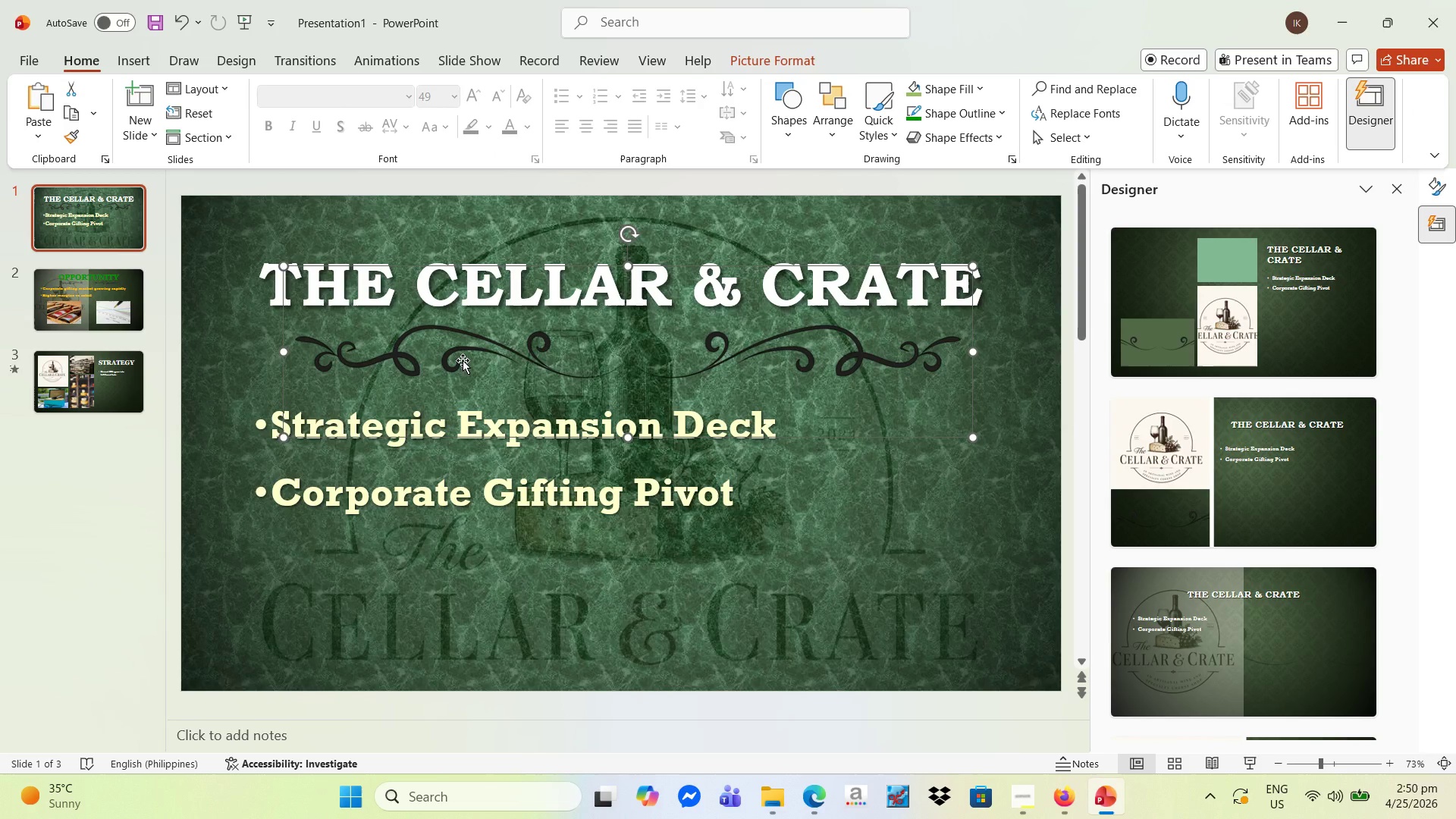 
key(Control+C)
 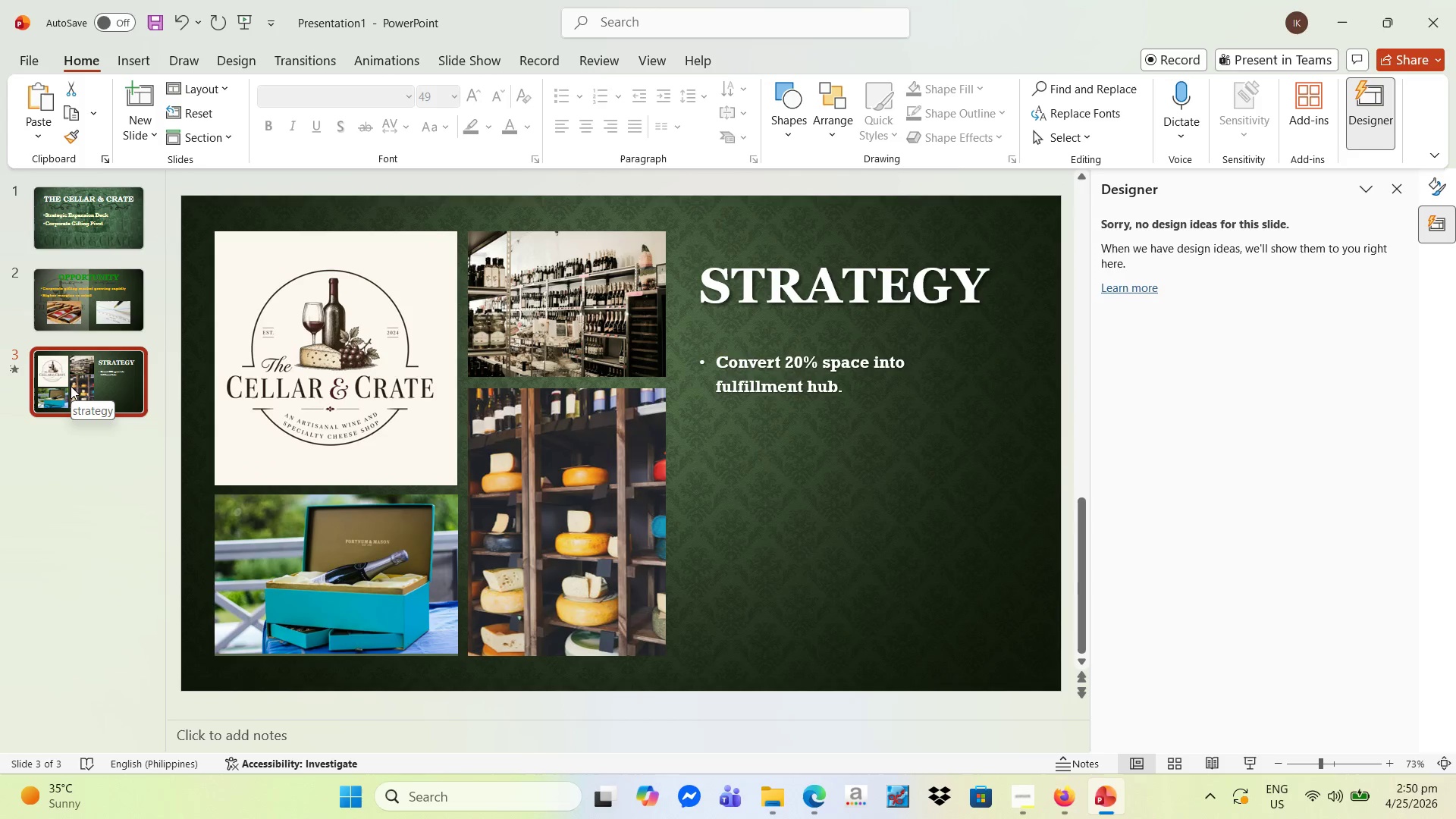 
key(Control+V)
 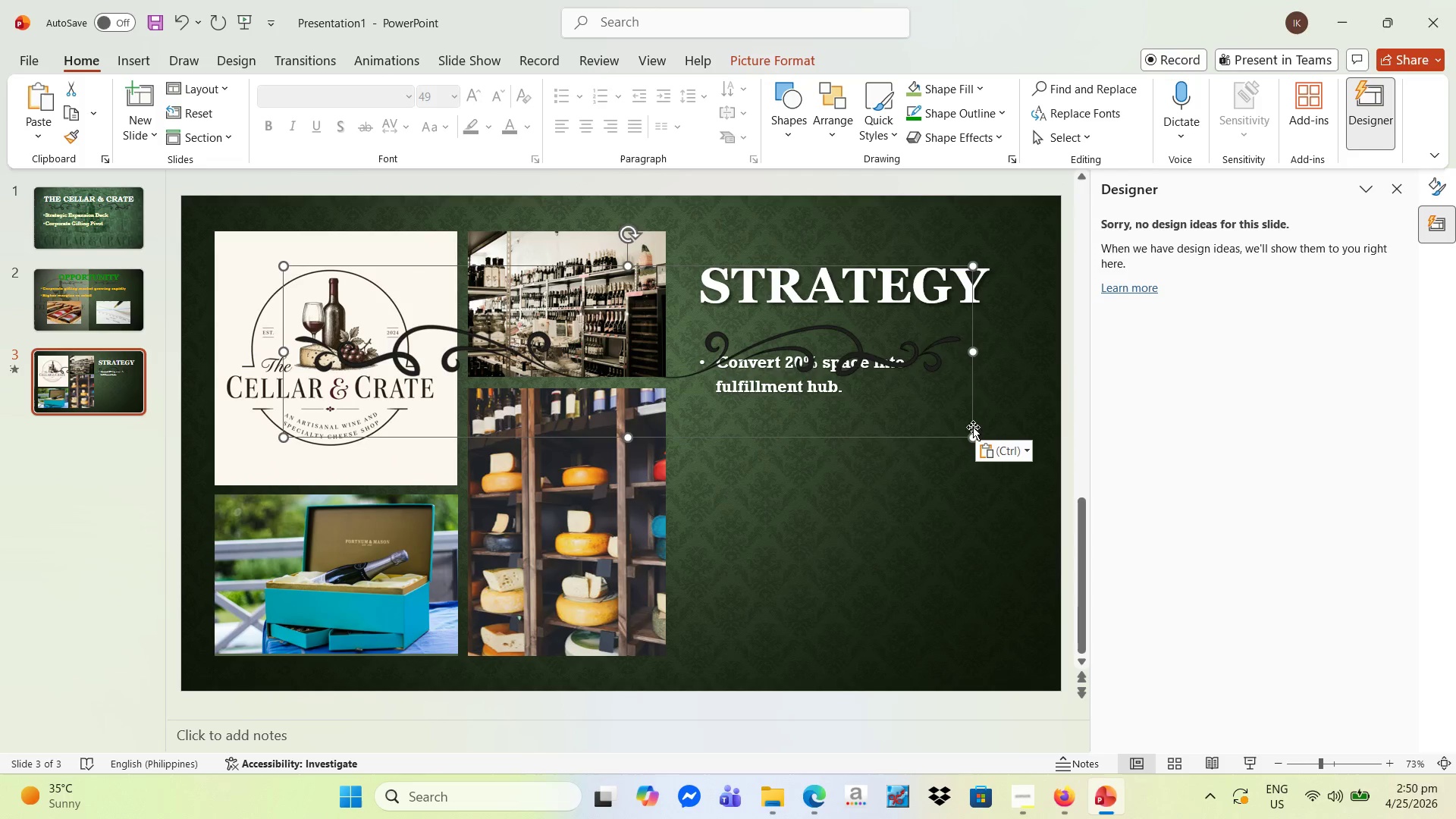 
left_click_drag(start_coordinate=[974, 438], to_coordinate=[600, 353])
 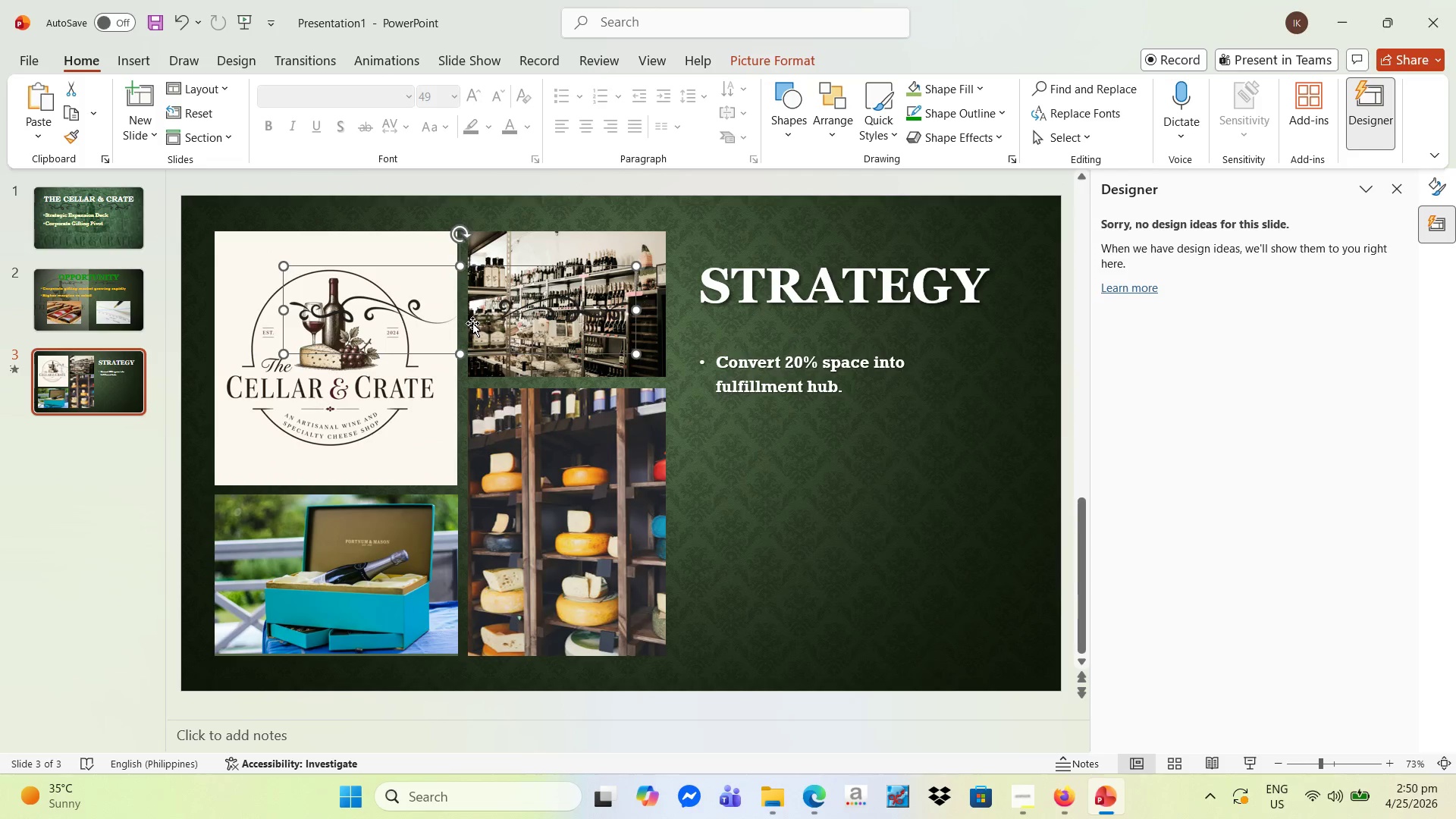 
left_click_drag(start_coordinate=[475, 323], to_coordinate=[880, 339])
 